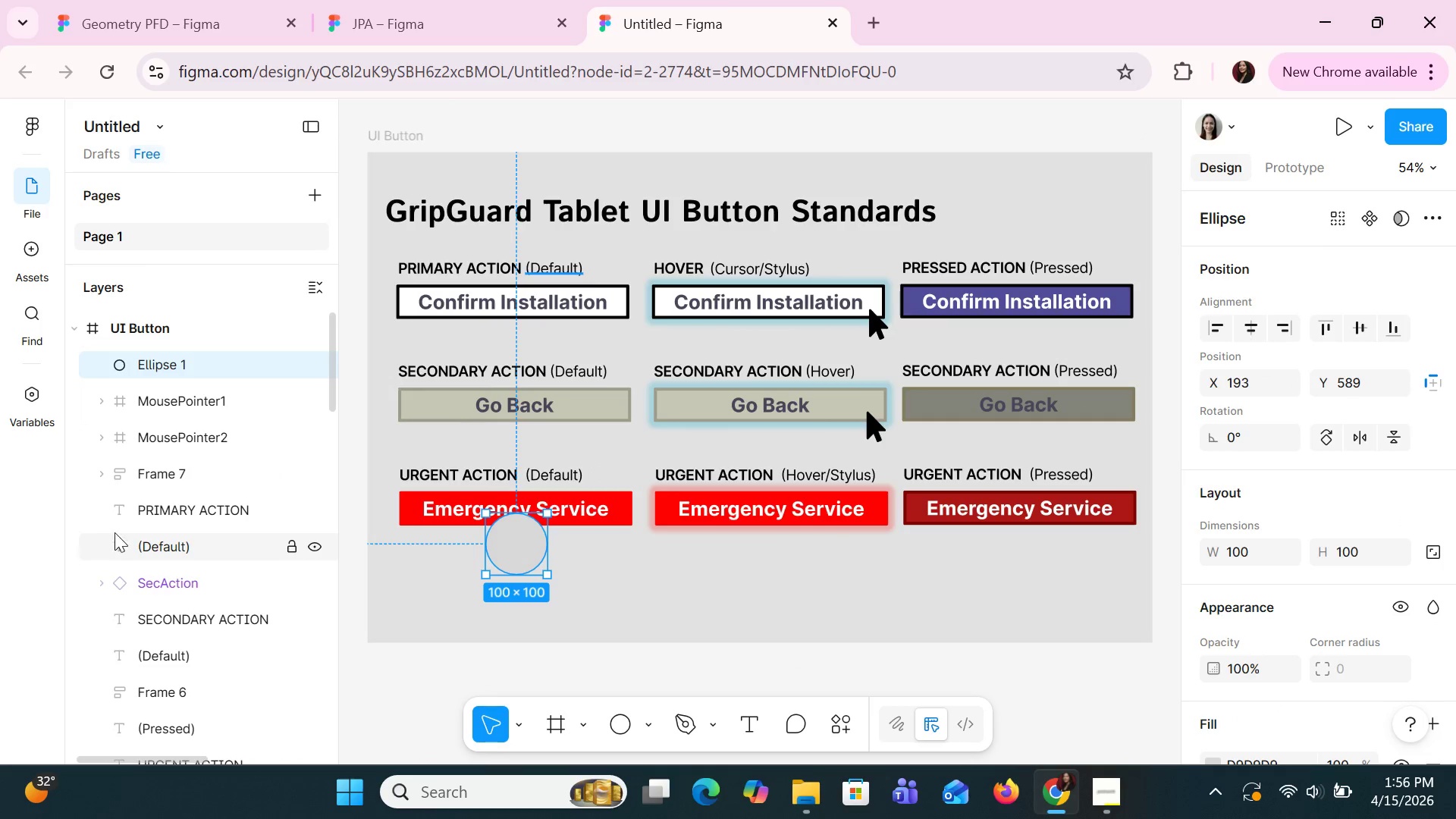 
scroll: coordinate [224, 500], scroll_direction: up, amount: 6.0
 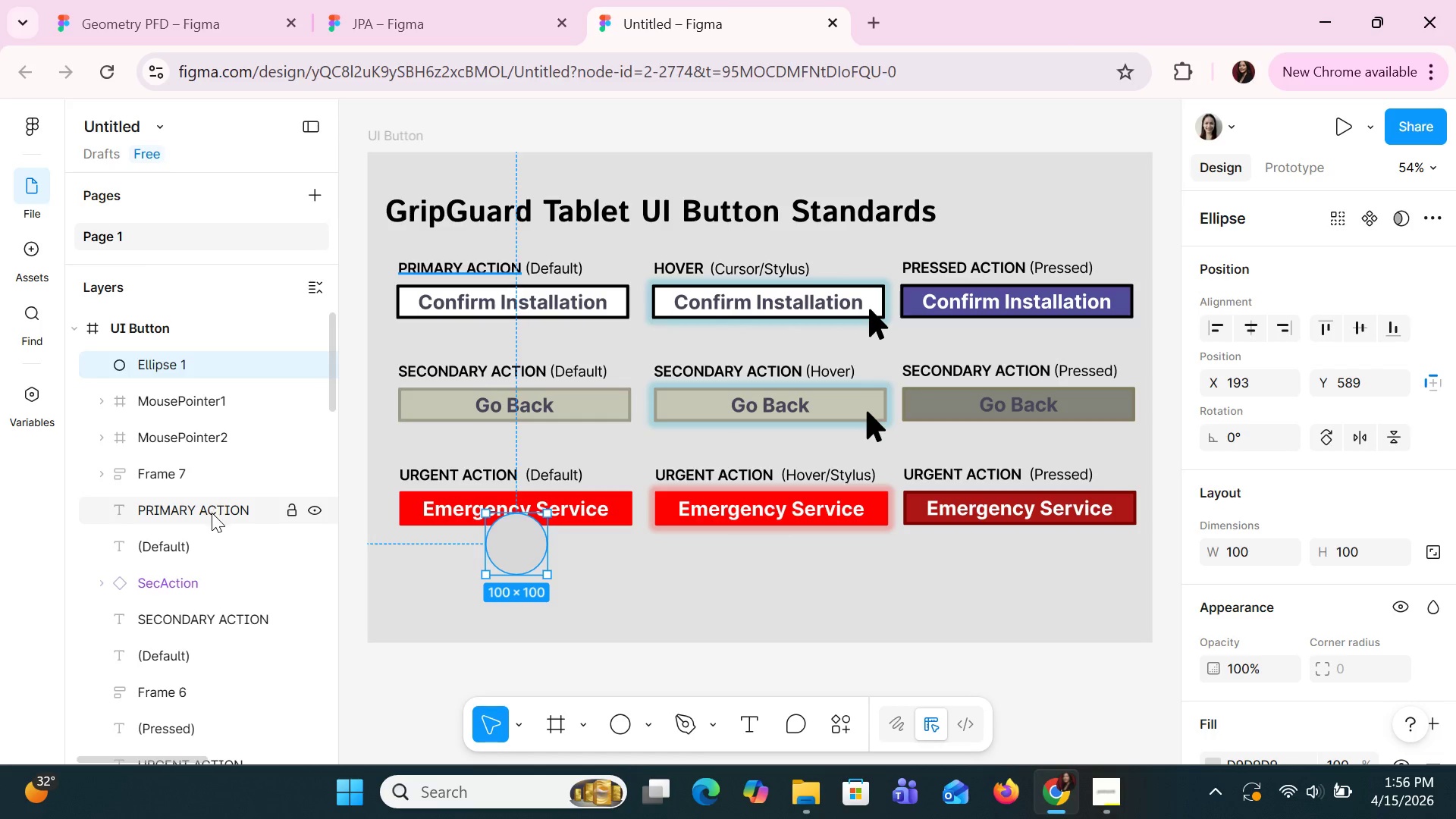 
left_click([212, 513])
 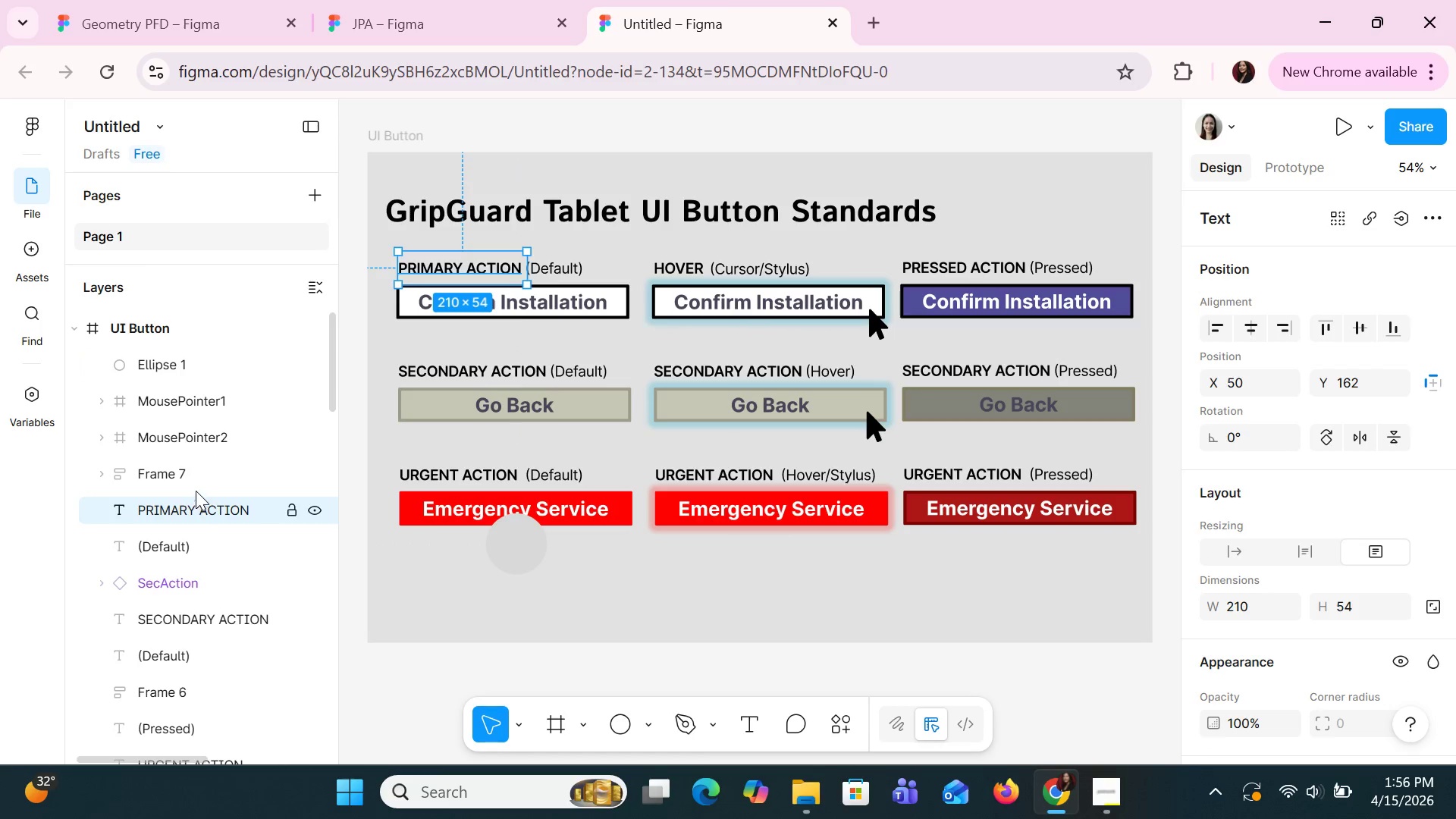 
left_click([191, 478])
 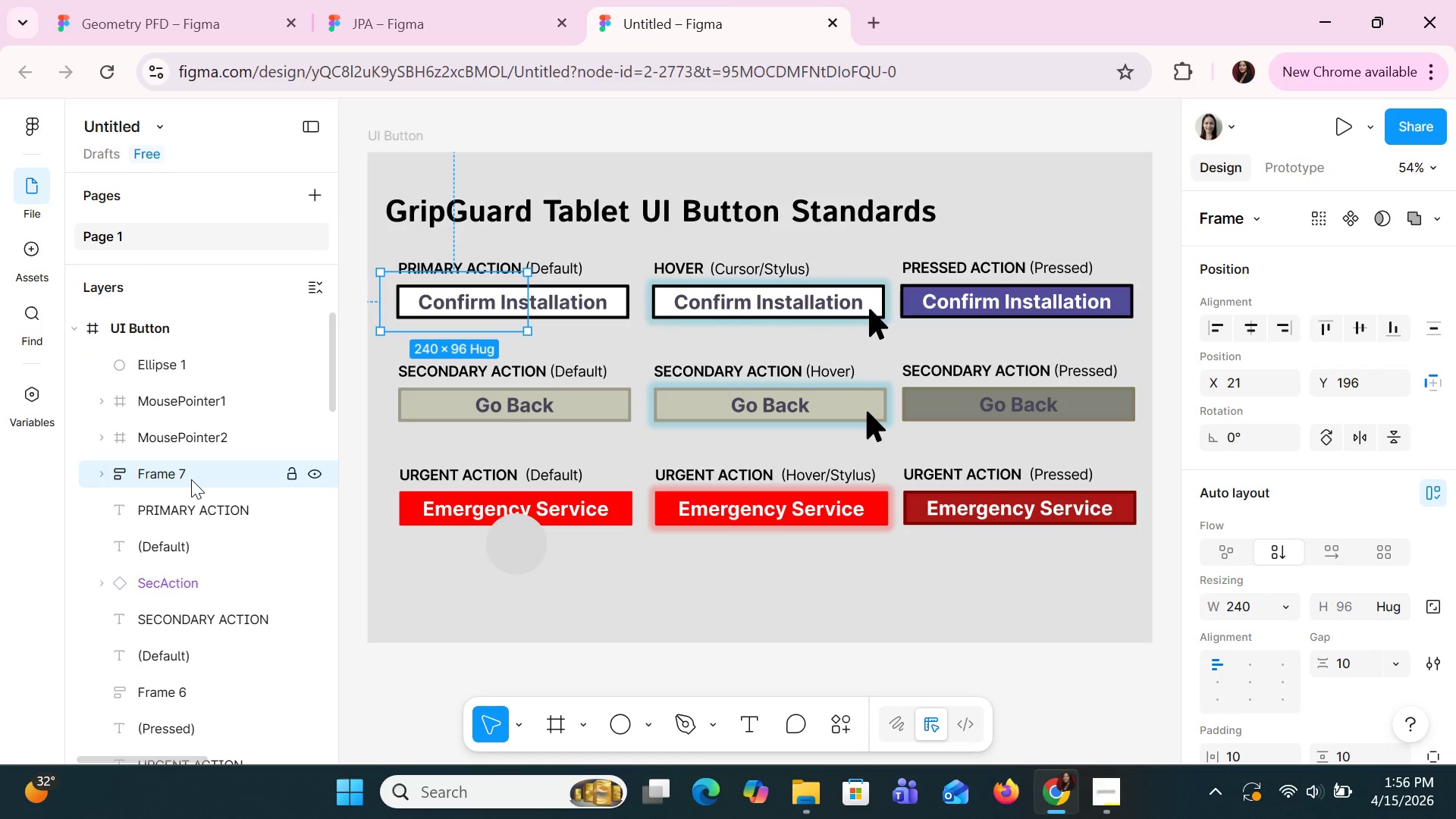 
key(Control+Z)
 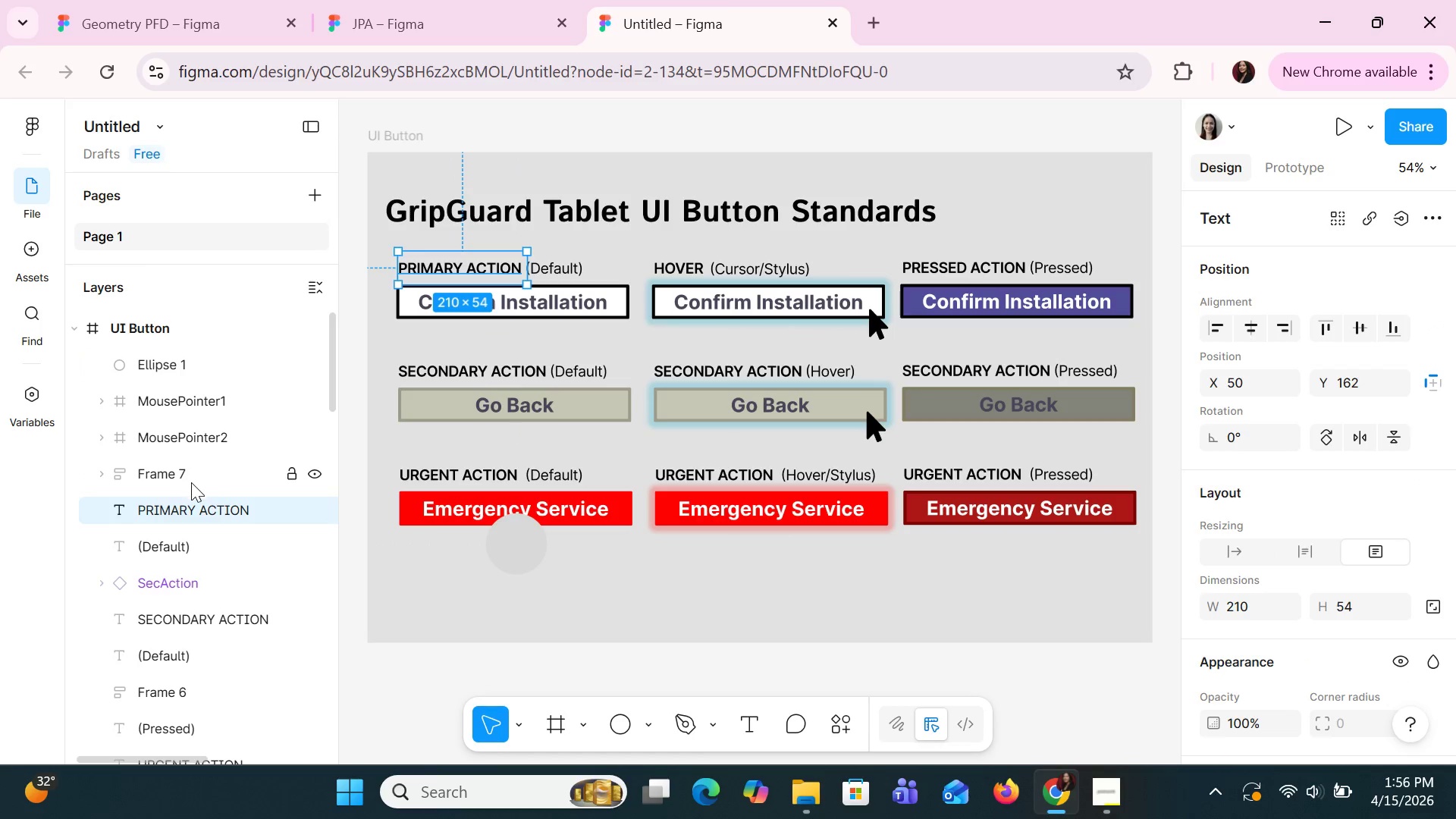 
scroll: coordinate [191, 491], scroll_direction: up, amount: 4.0
 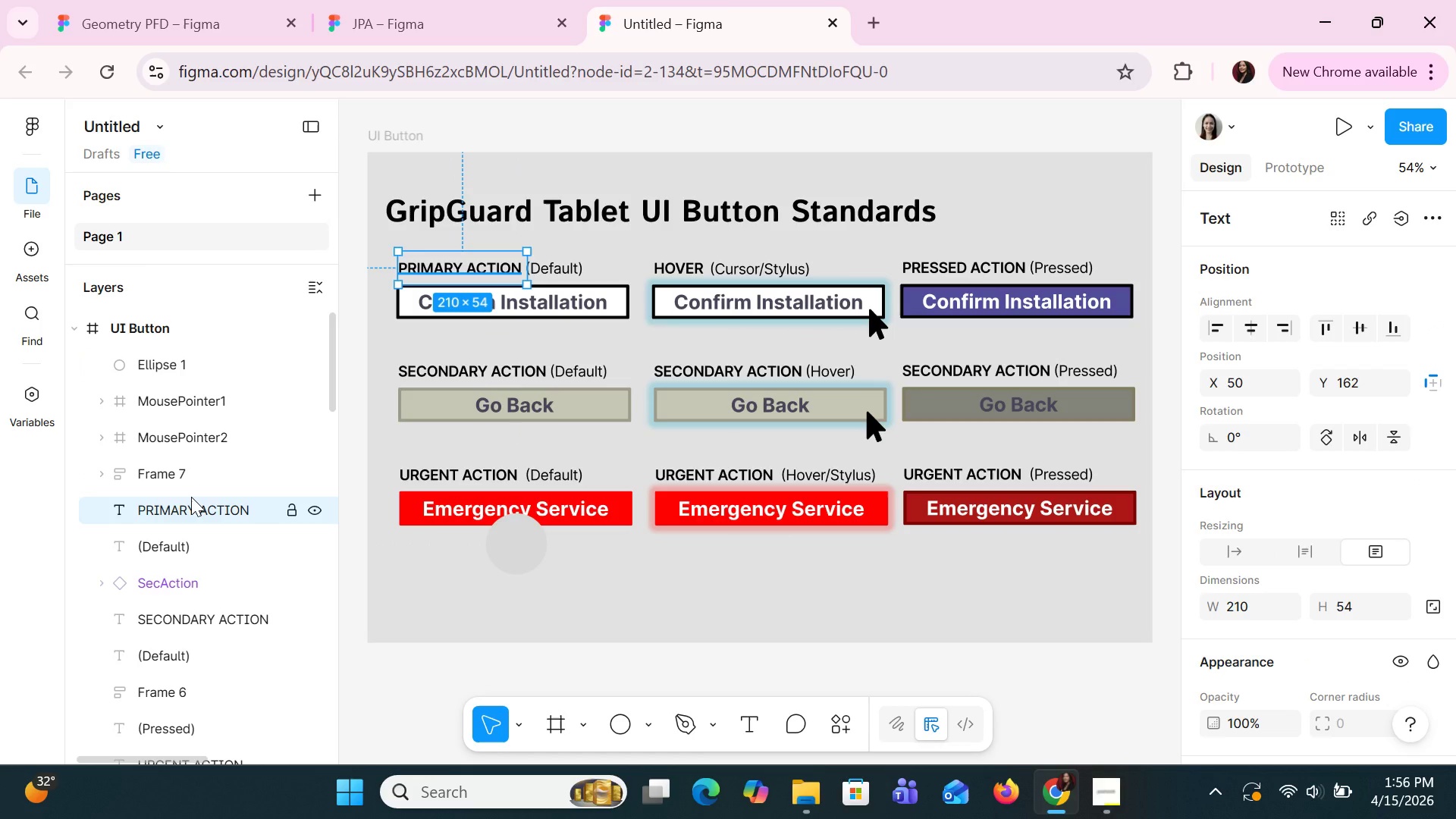 
key(Control+Z)
 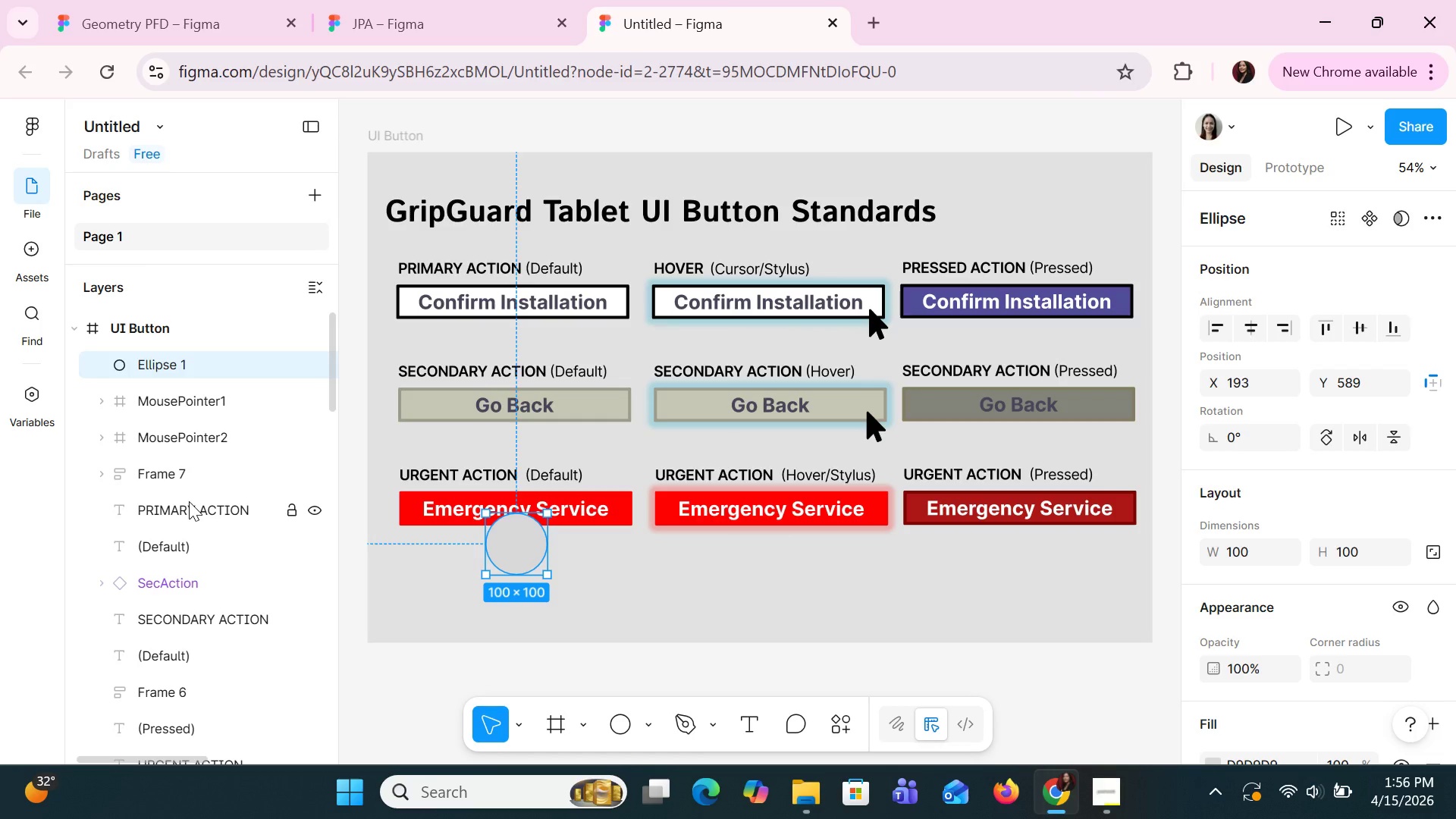 
scroll: coordinate [189, 501], scroll_direction: up, amount: 3.0
 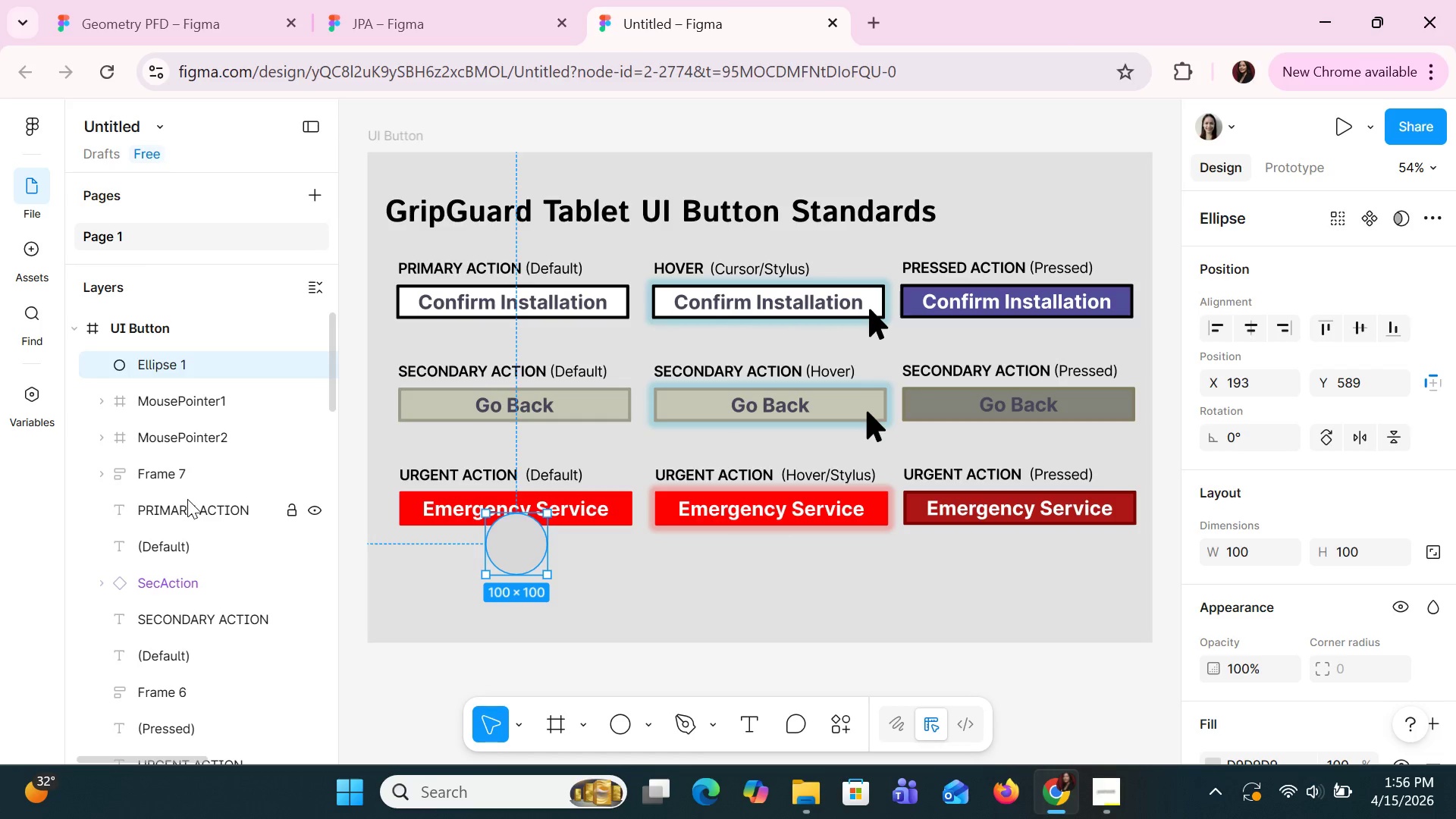 
key(Delete)
 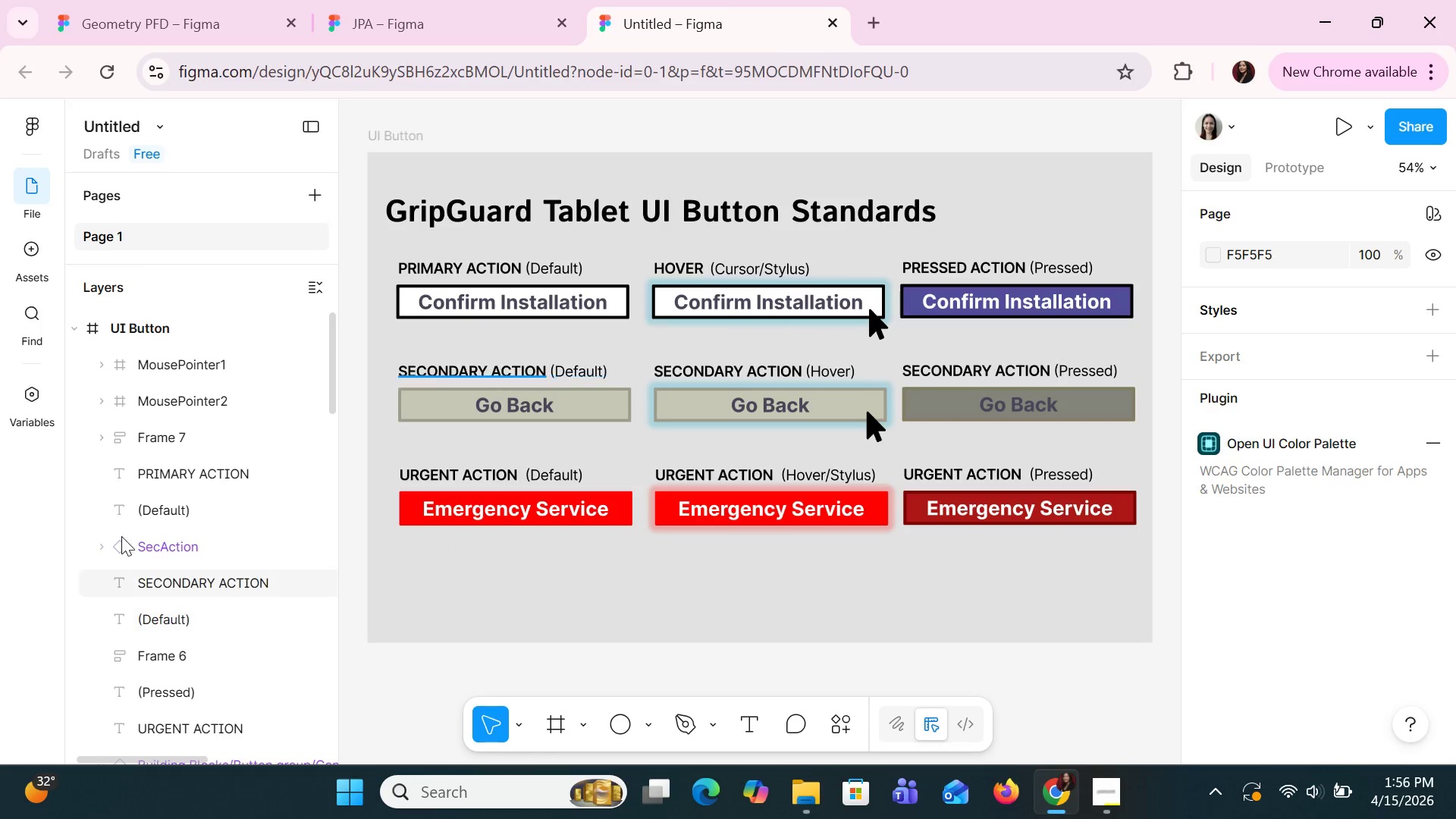 
scroll: coordinate [107, 533], scroll_direction: down, amount: 22.0
 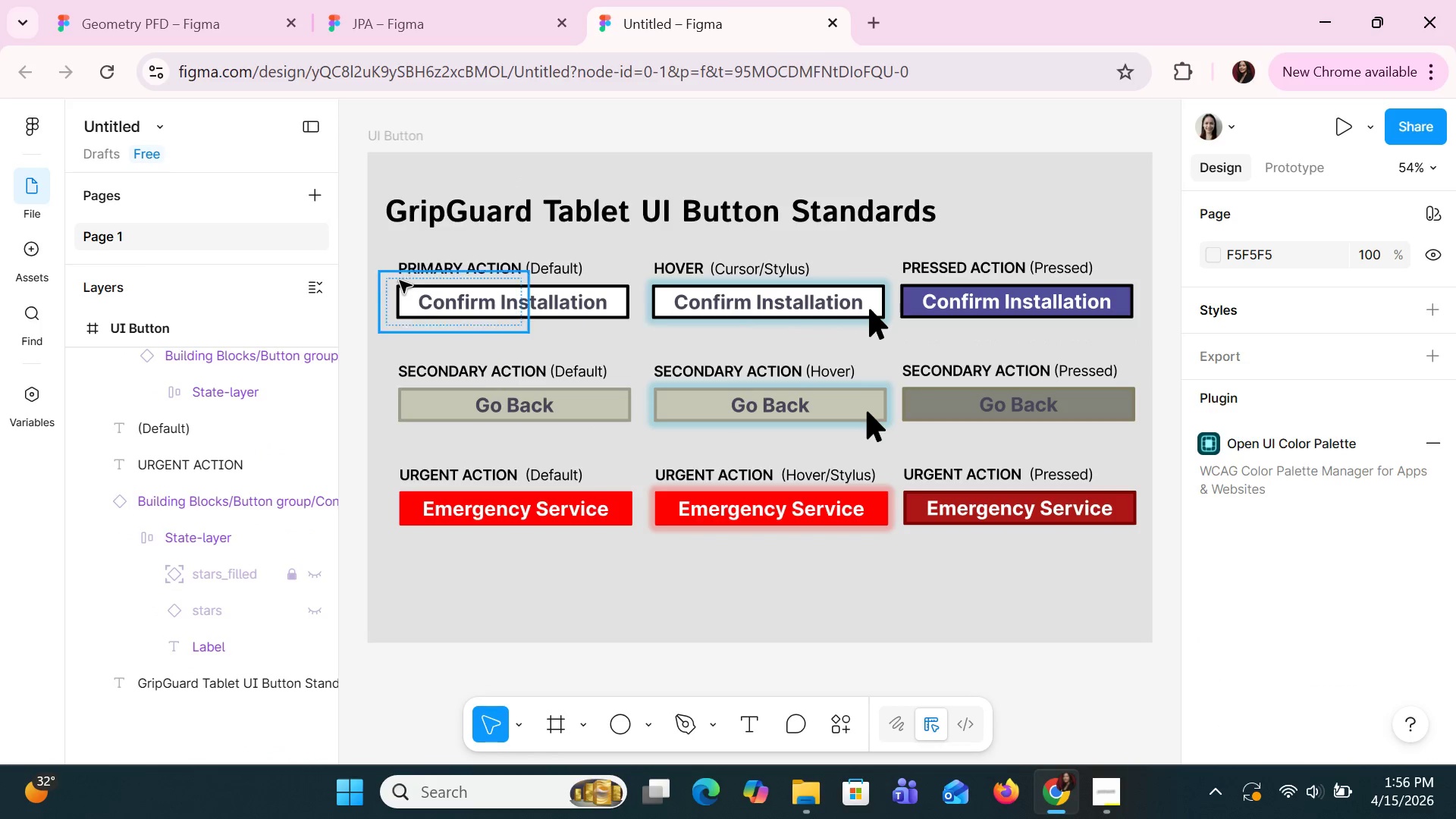 
left_click([401, 294])
 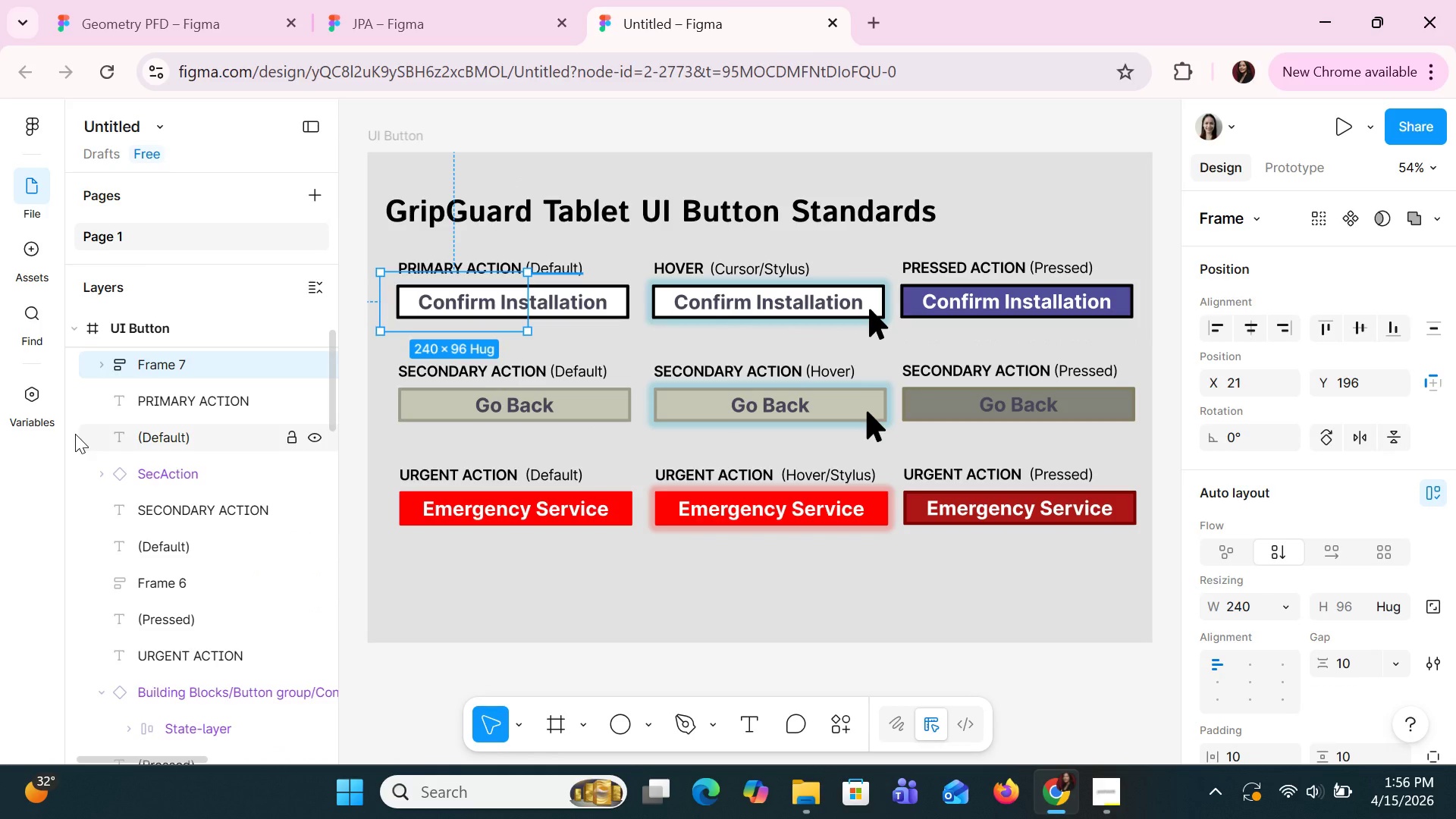 
scroll: coordinate [75, 434], scroll_direction: up, amount: 2.0
 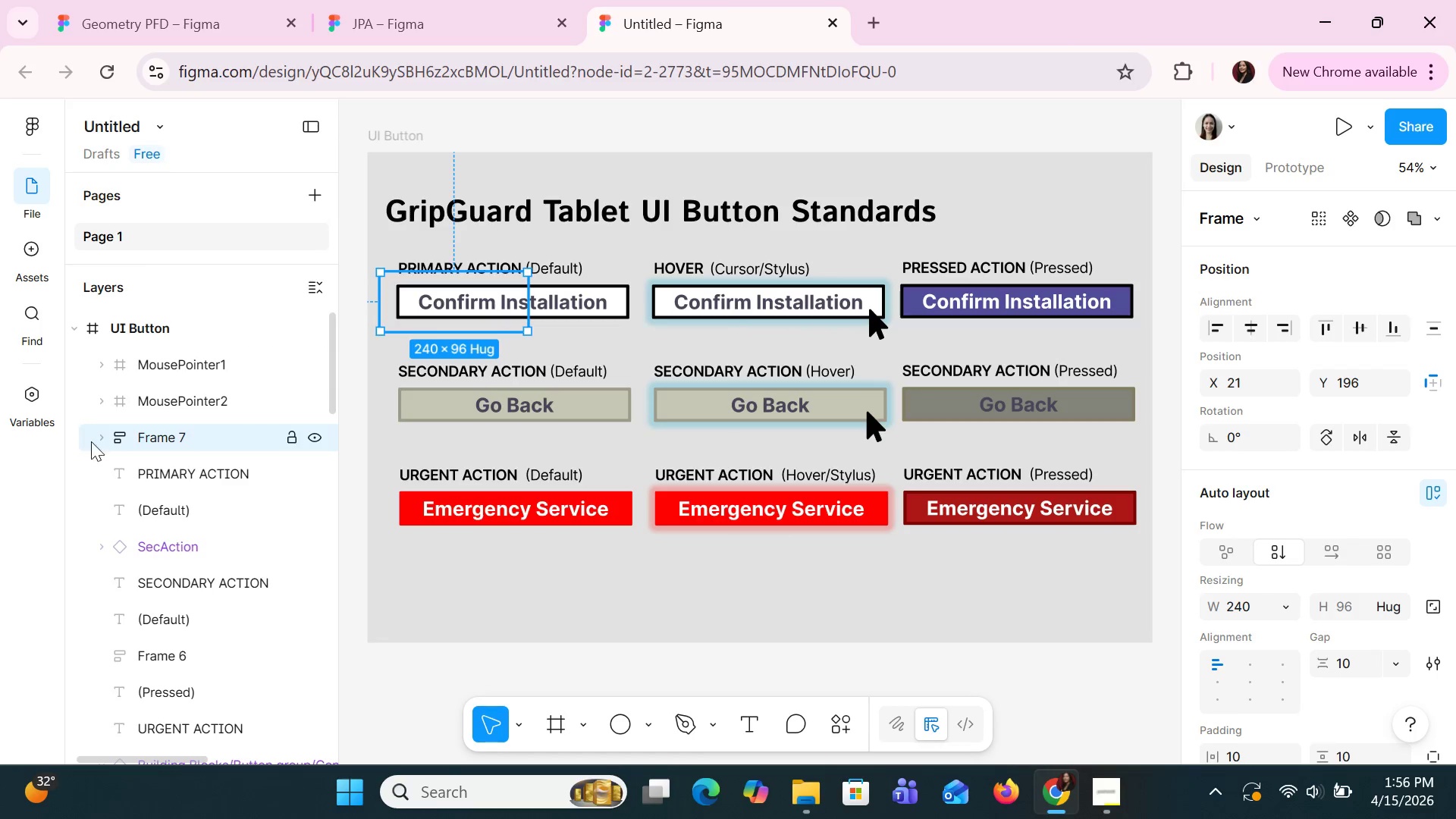 
mouse_move([94, 442])
 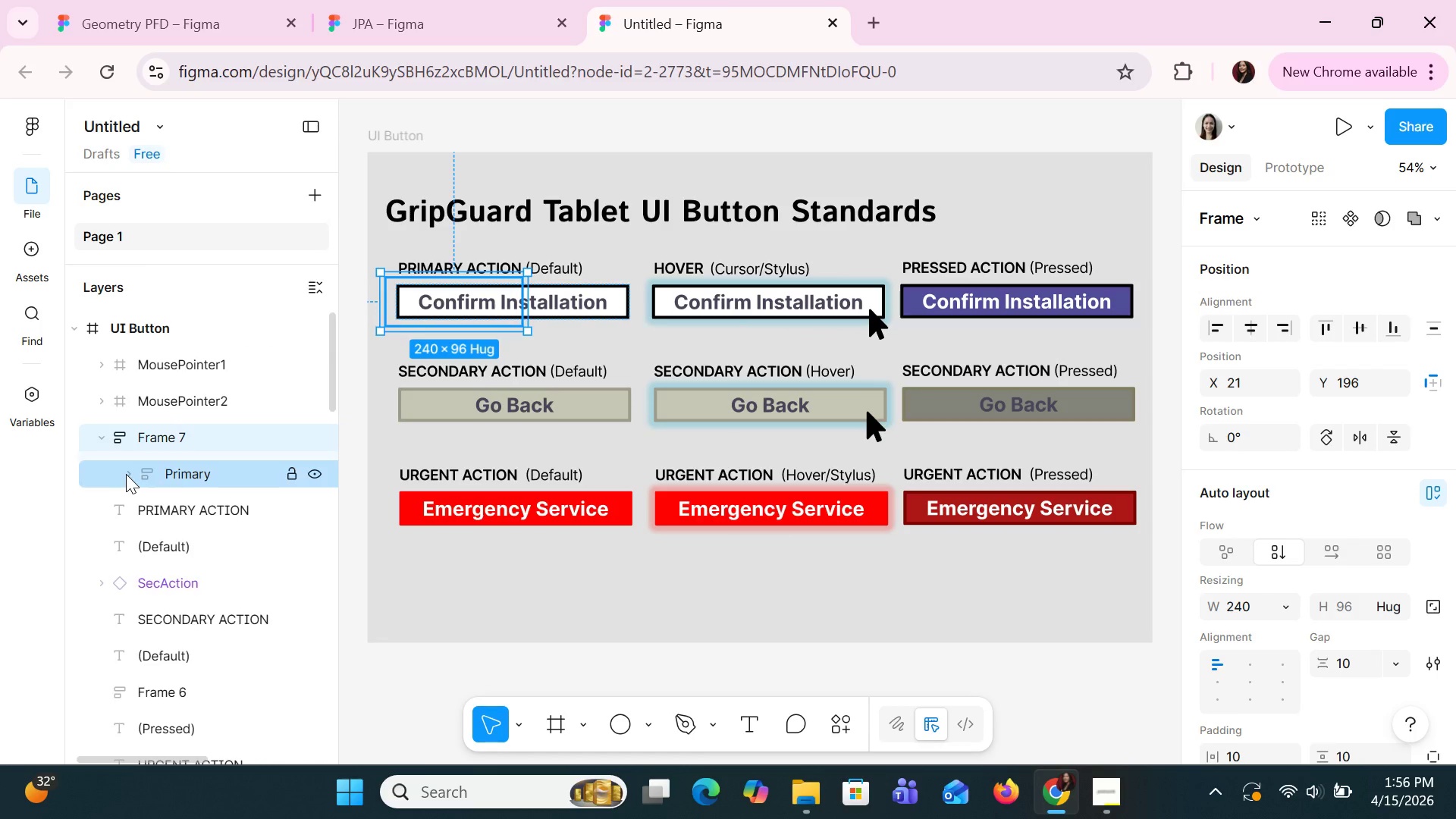 
left_click([126, 474])
 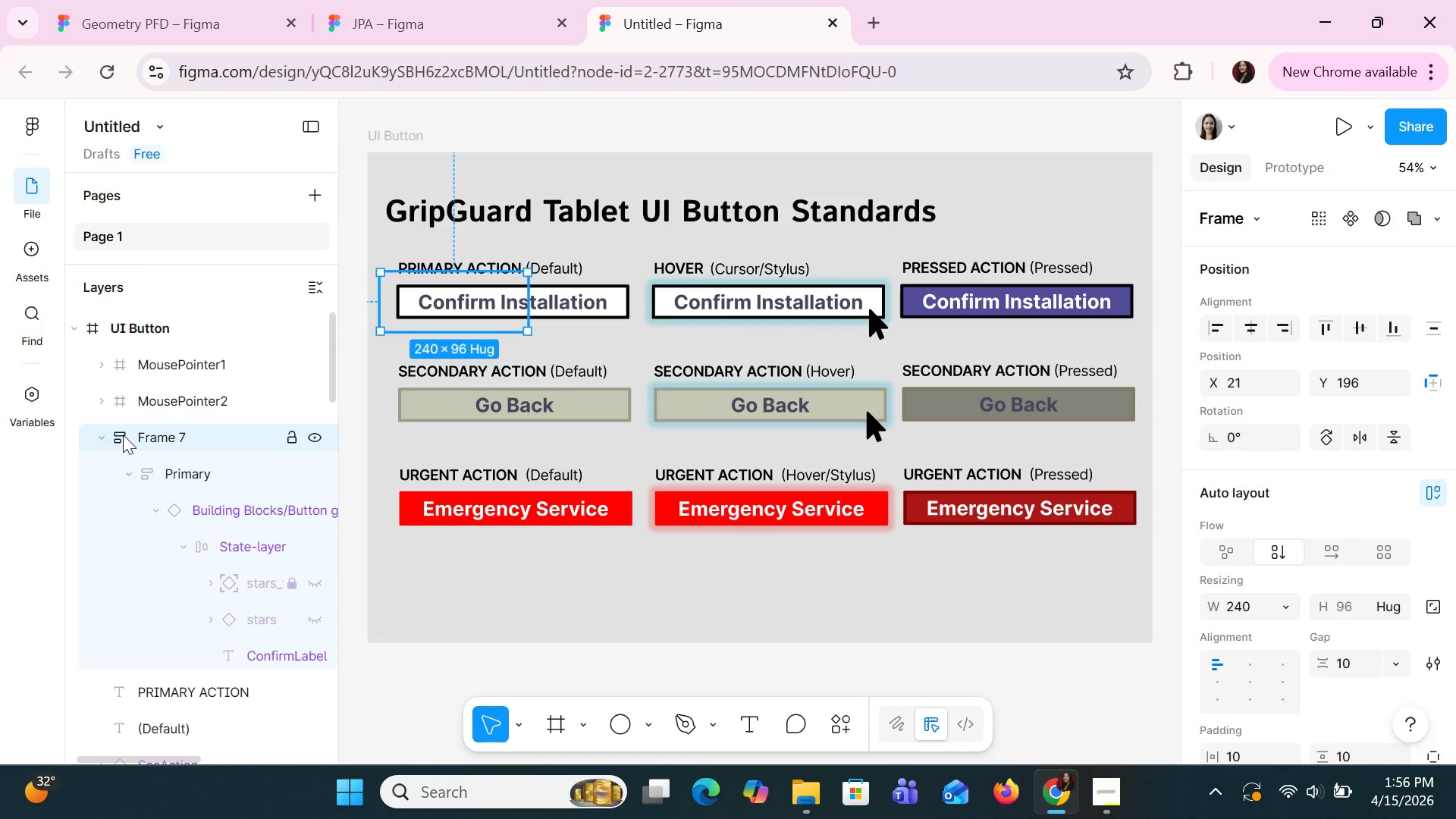 
left_click([123, 435])
 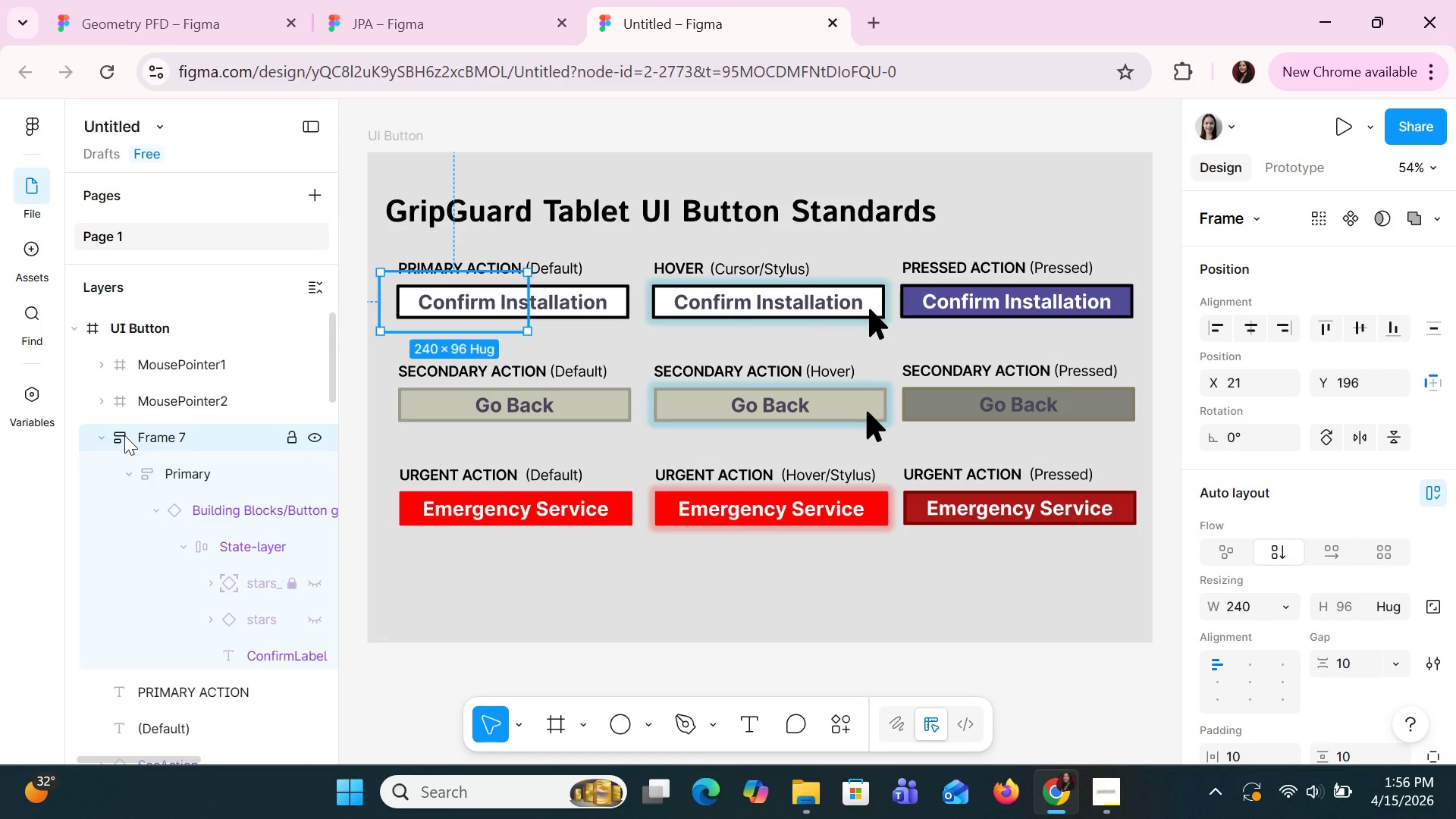 
right_click([124, 435])
 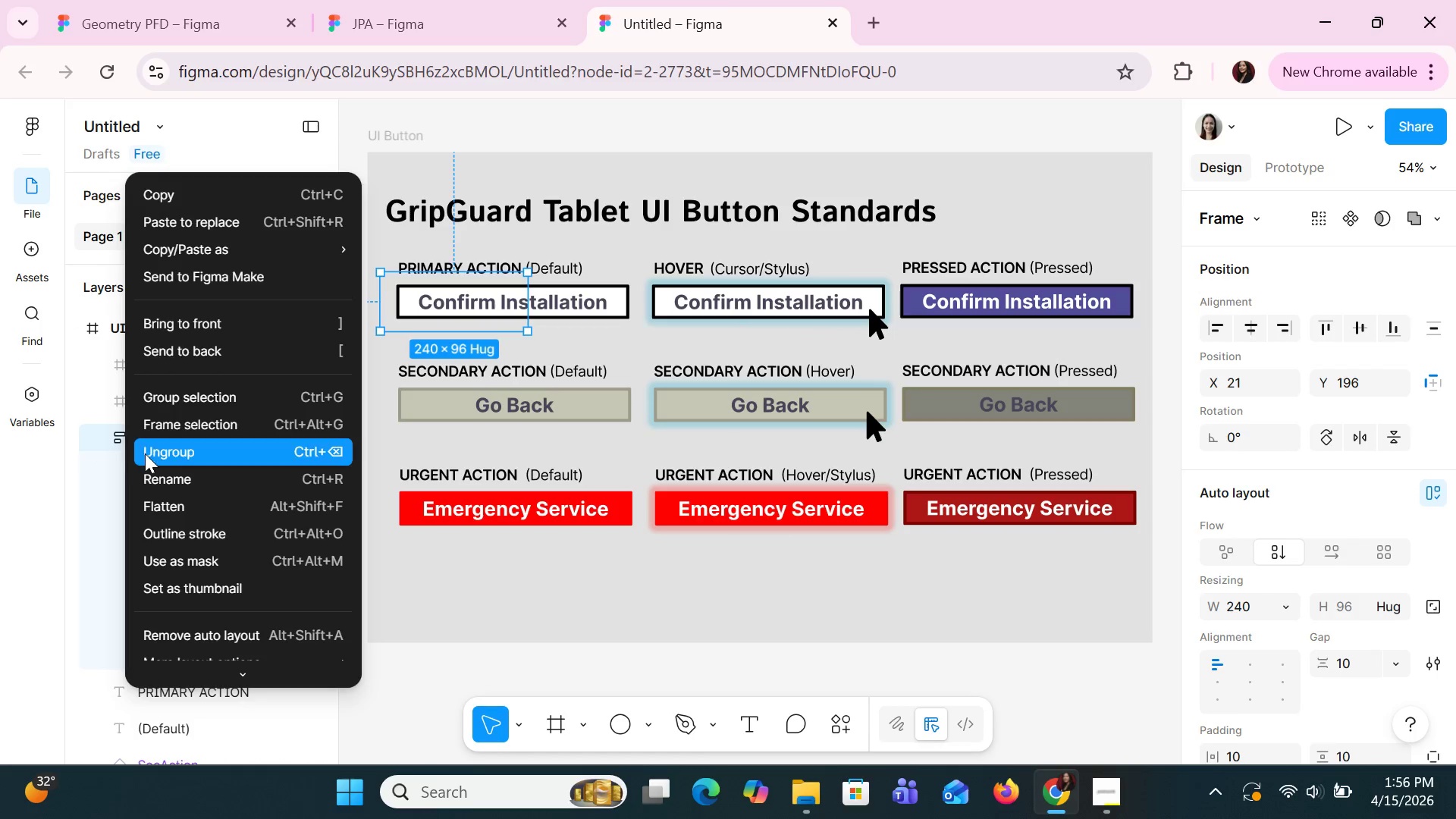 
left_click([149, 458])
 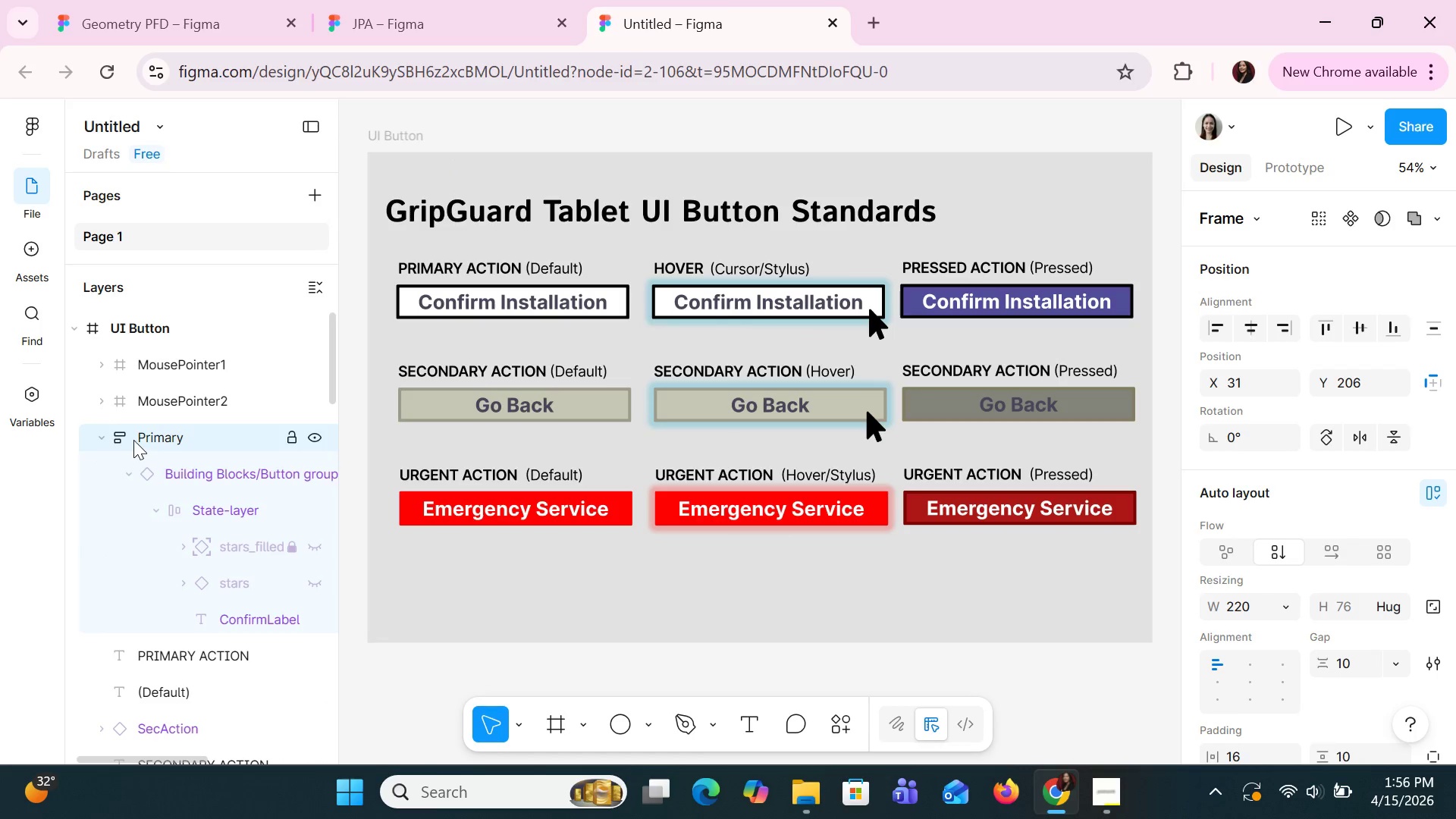 
right_click([132, 440])
 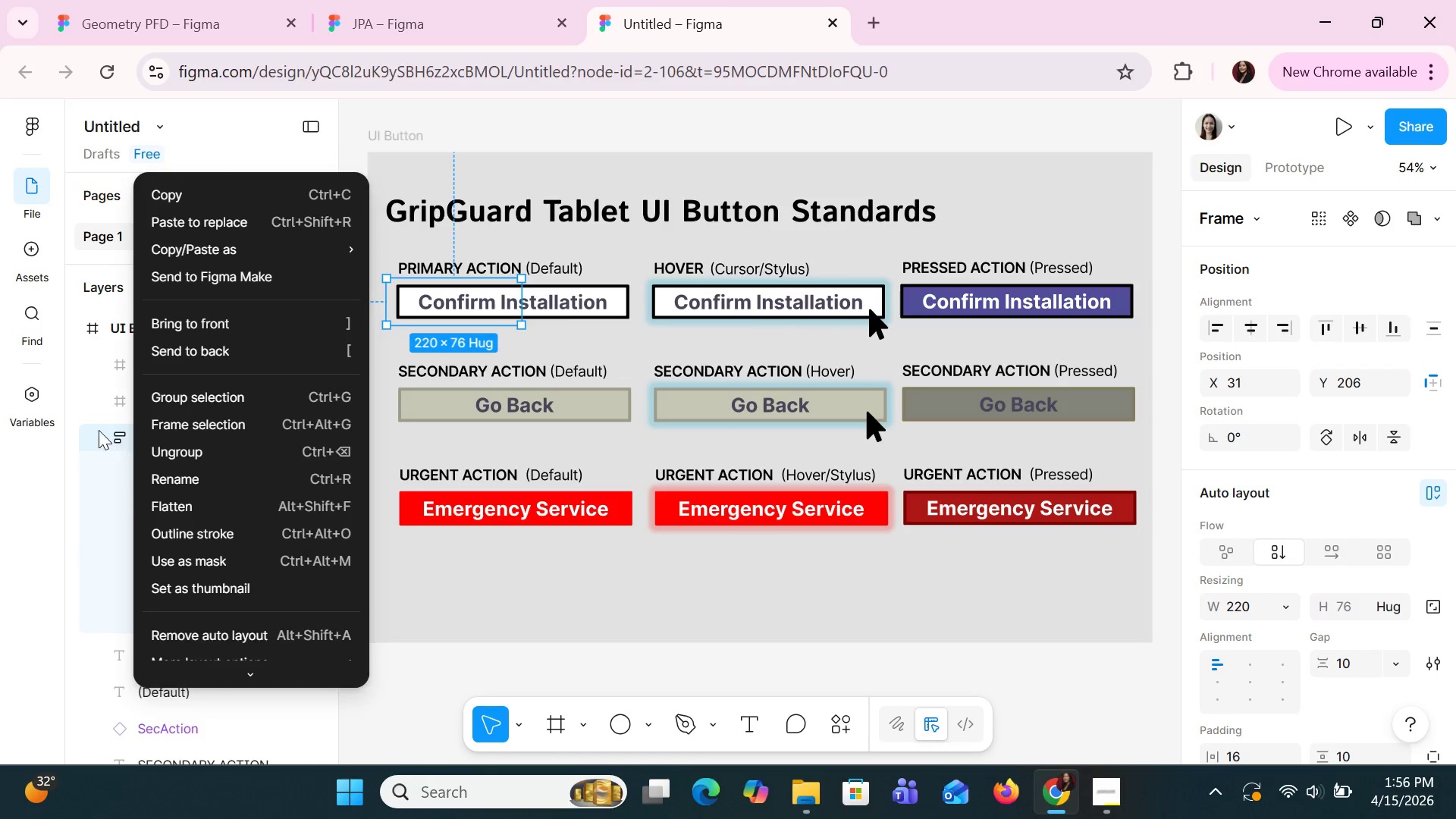 
left_click([99, 430])
 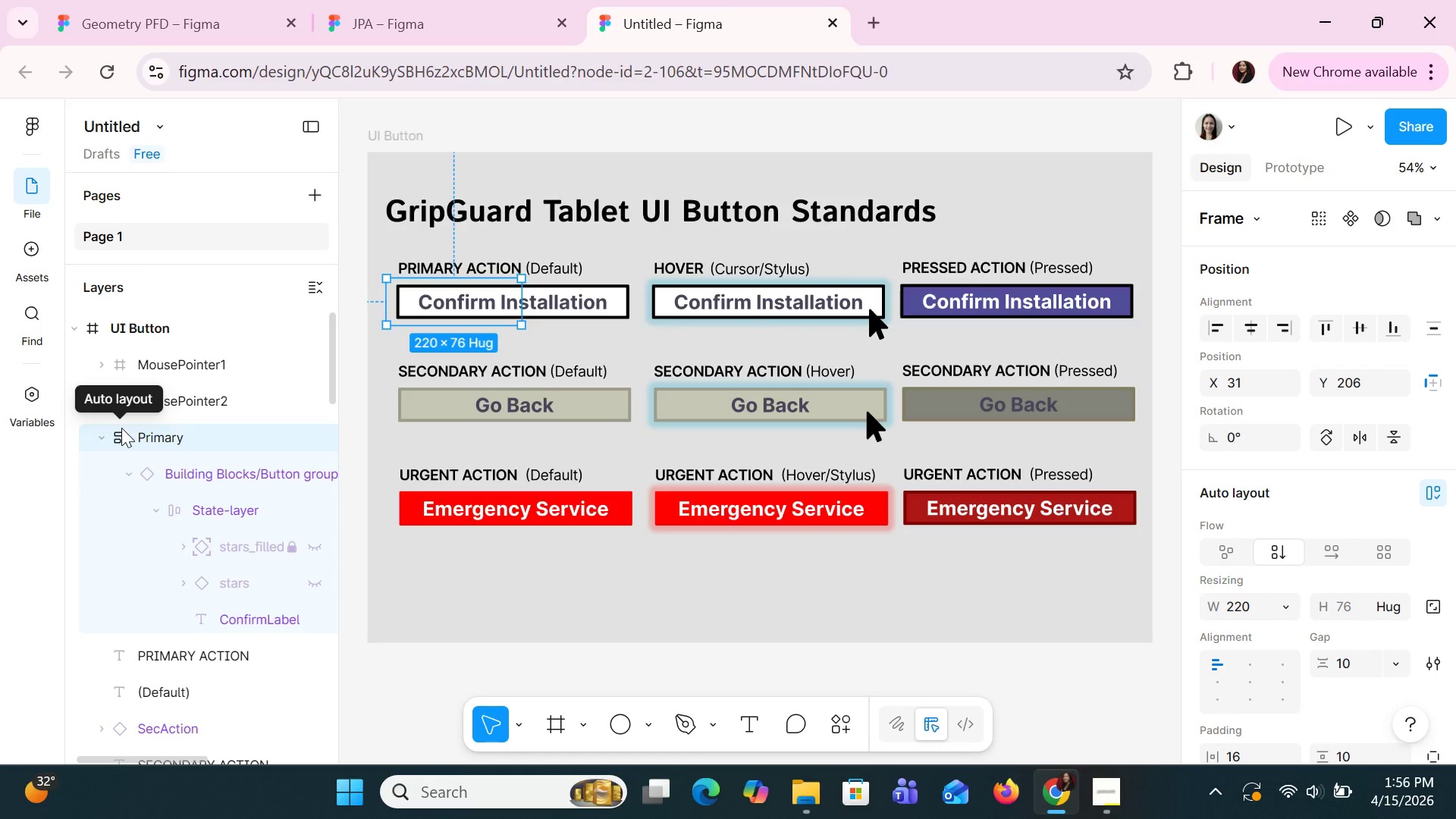 
left_click_drag(start_coordinate=[210, 452], to_coordinate=[206, 452])
 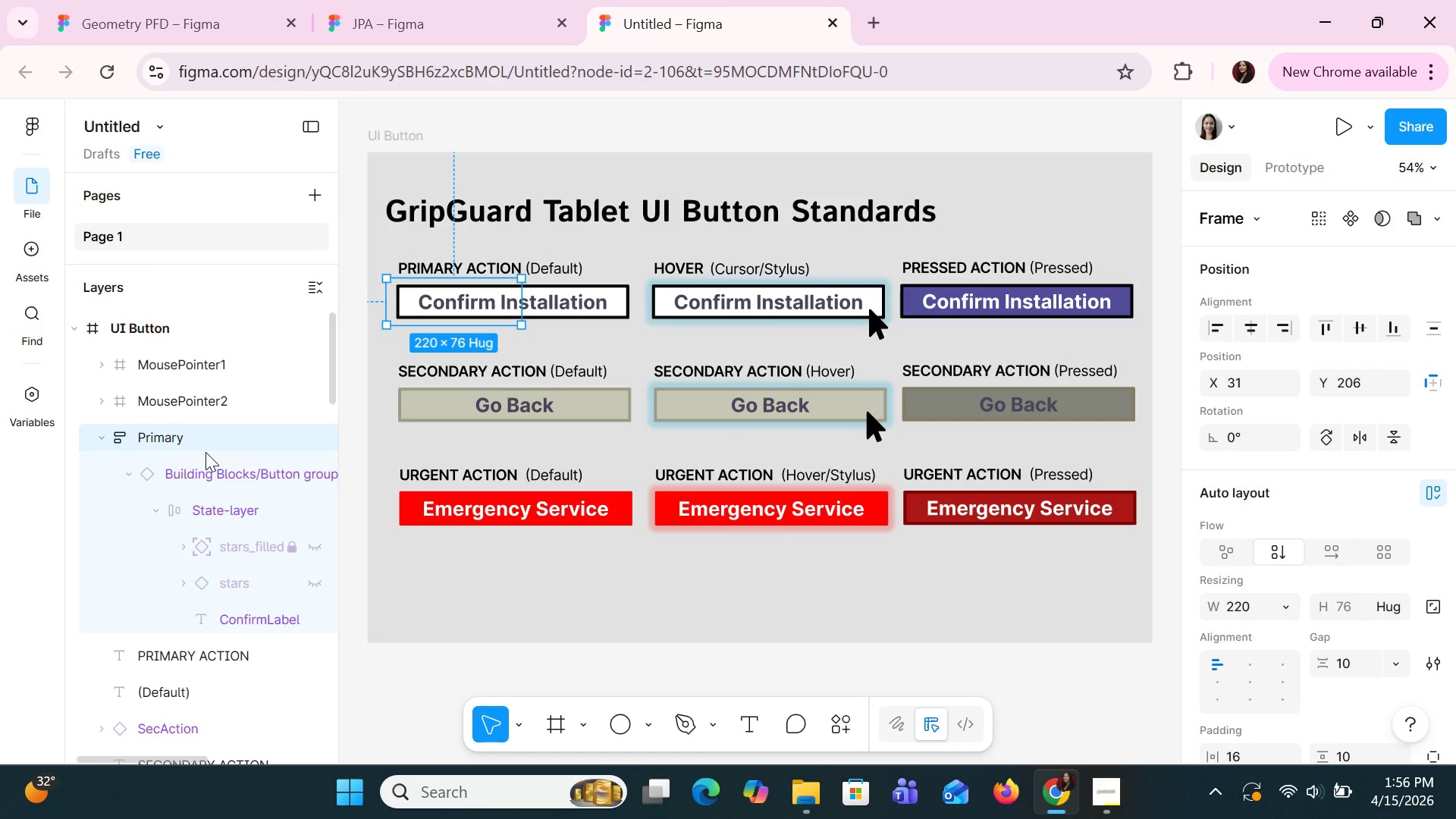 
double_click([206, 452])
 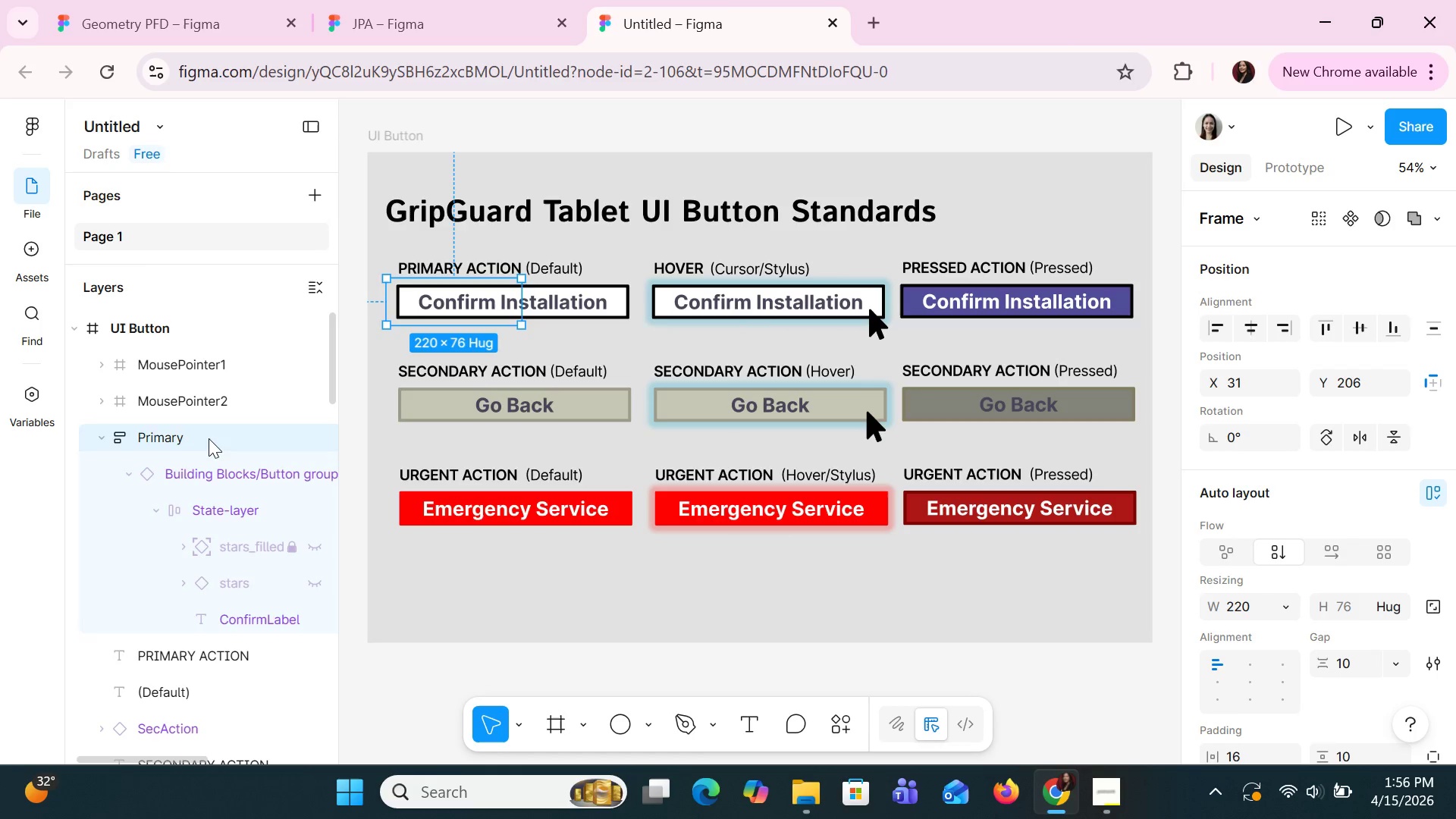 
double_click([209, 438])
 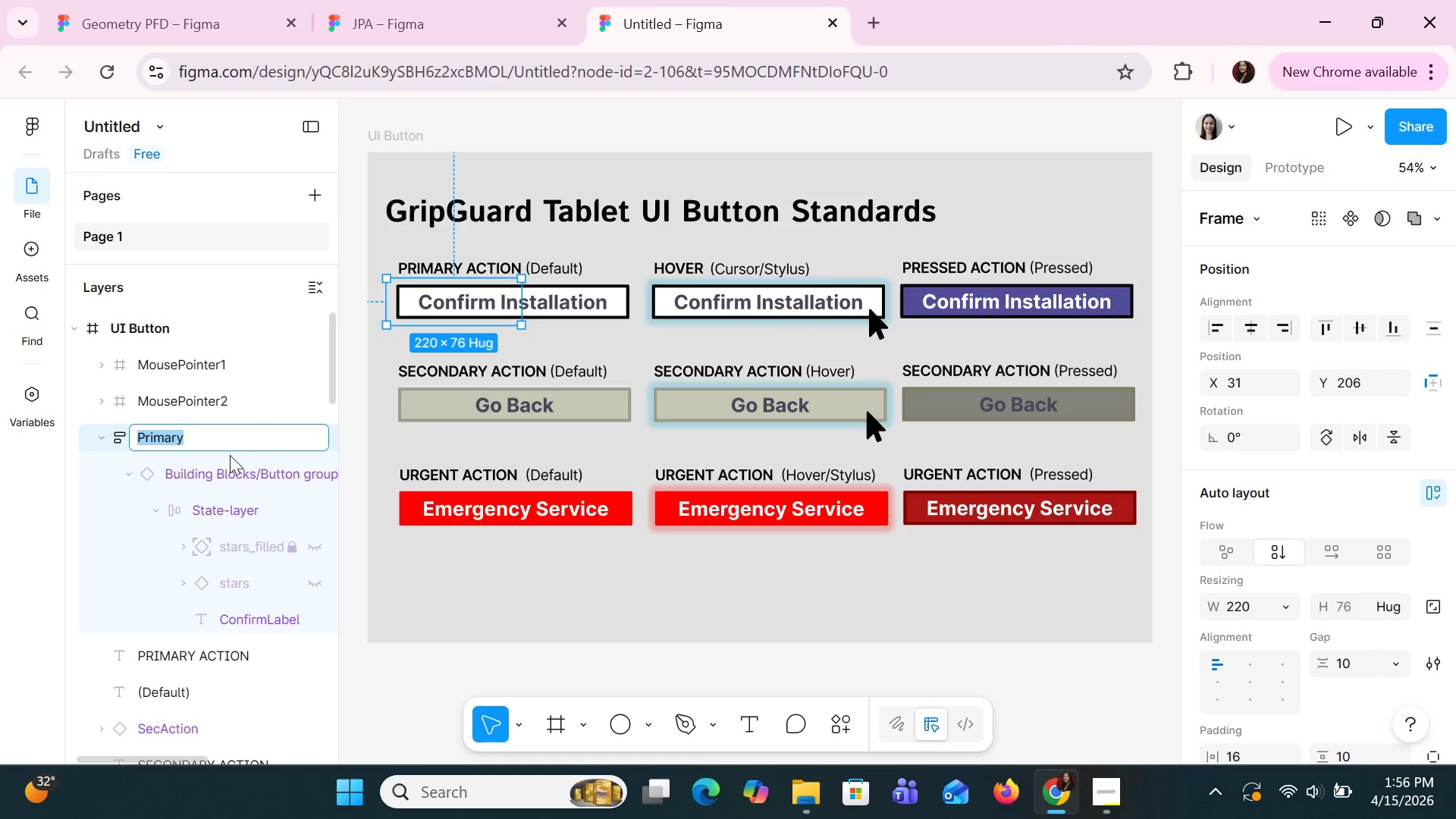 
left_click_drag(start_coordinate=[225, 450], to_coordinate=[230, 455])
 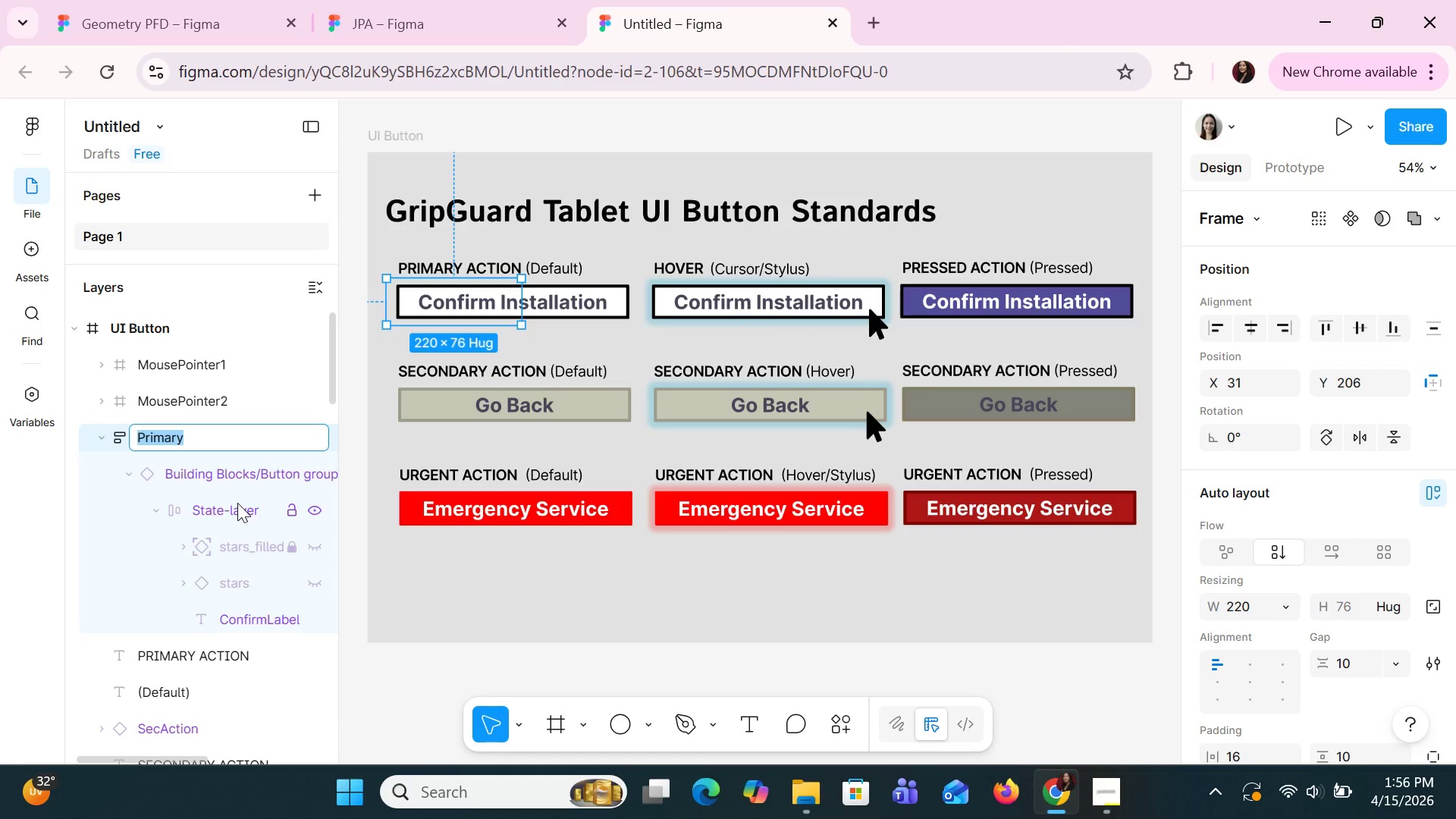 
wait(5.34)
 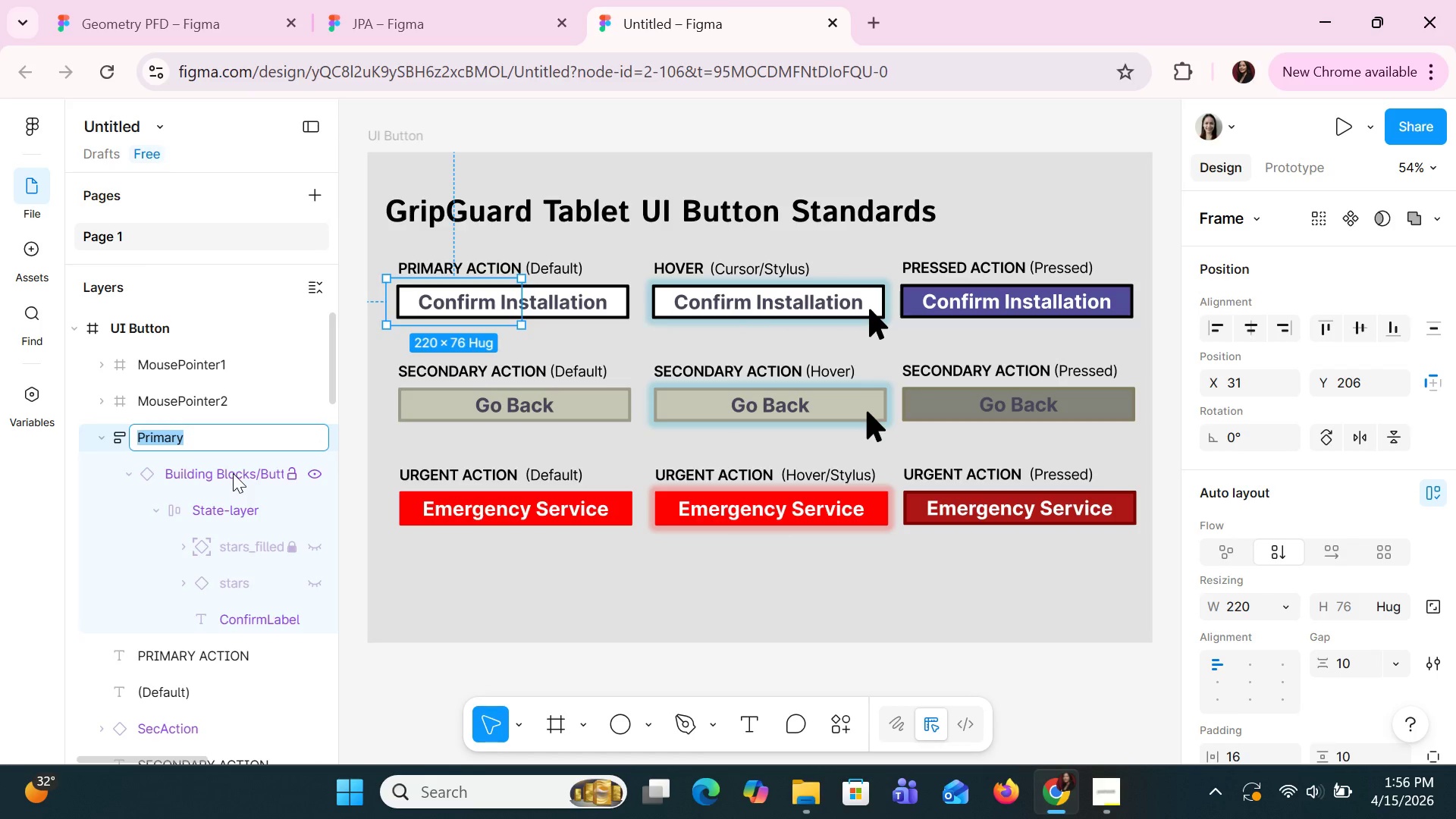 
left_click([109, 547])
 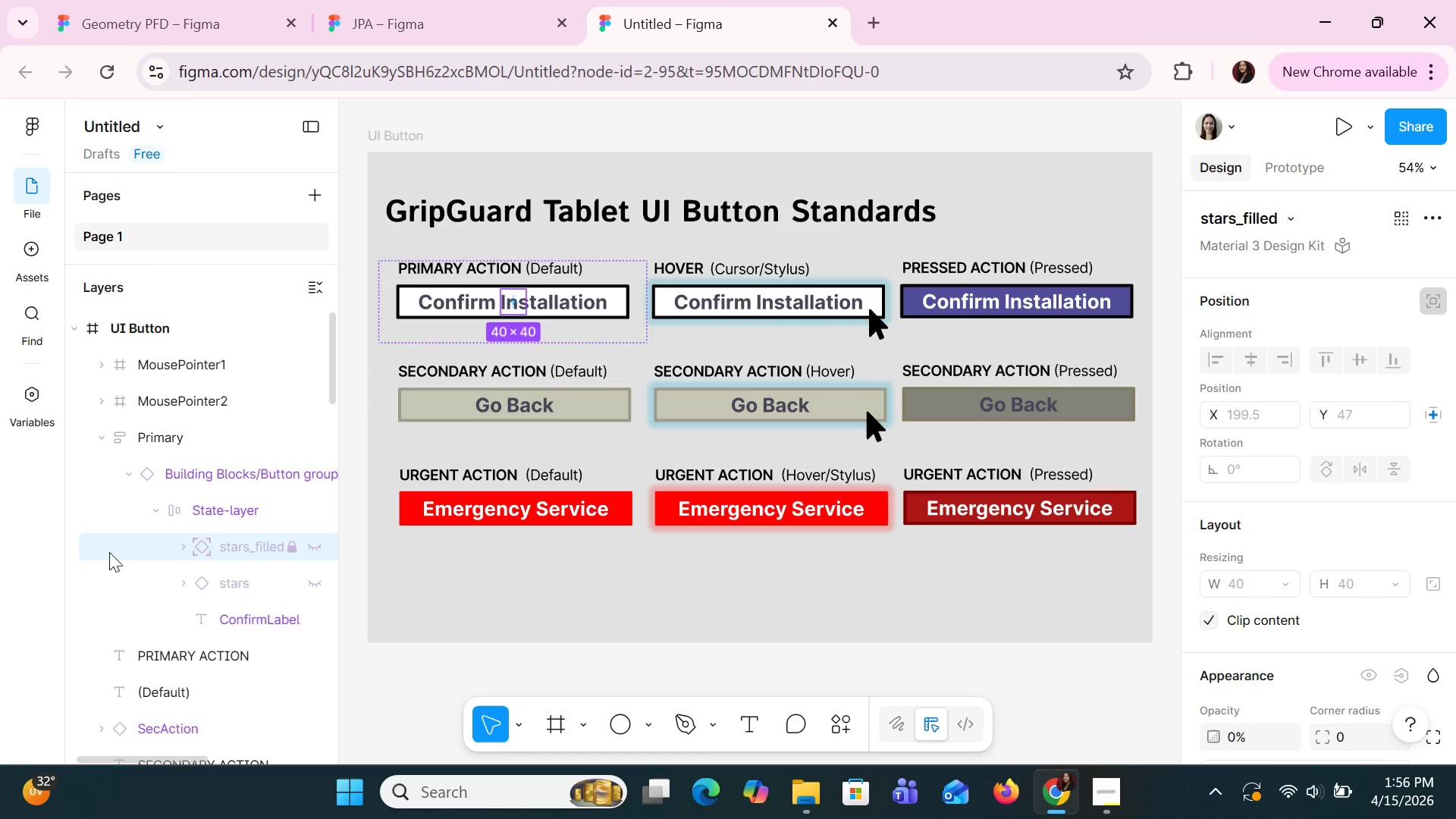 
scroll: coordinate [109, 554], scroll_direction: down, amount: 1.0
 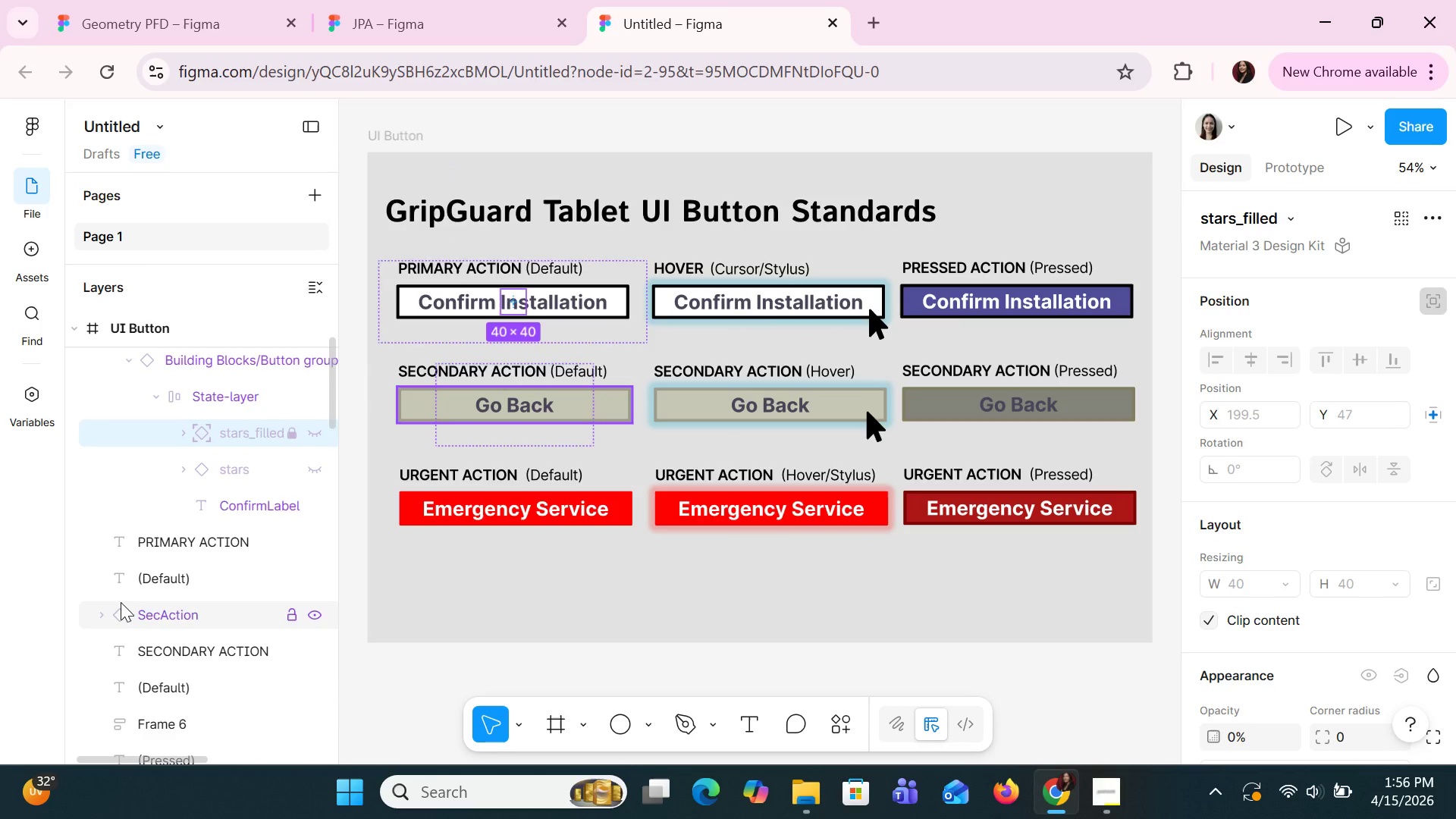 
scroll: coordinate [121, 602], scroll_direction: up, amount: 1.0
 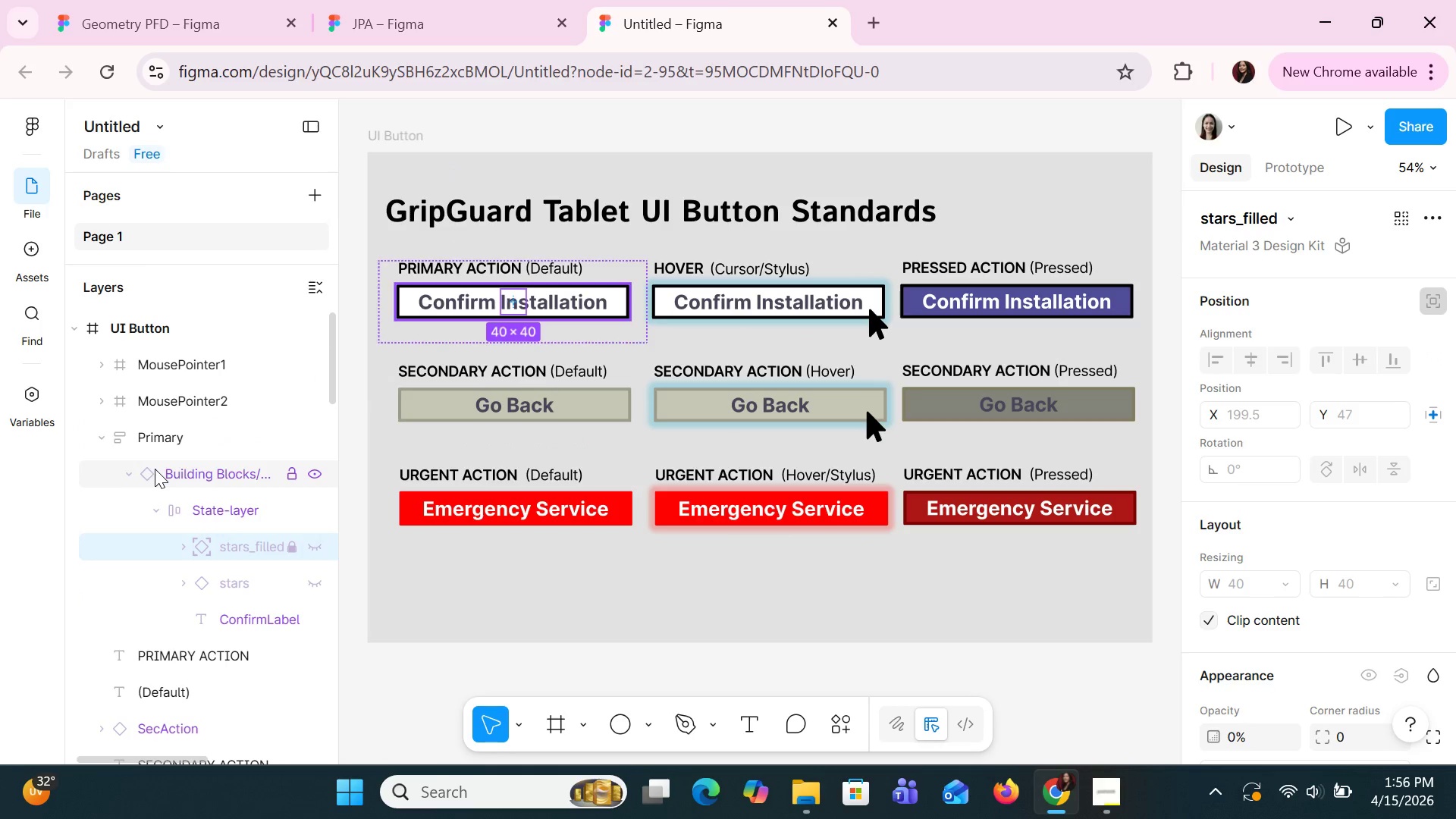 
left_click_drag(start_coordinate=[155, 469], to_coordinate=[158, 433])
 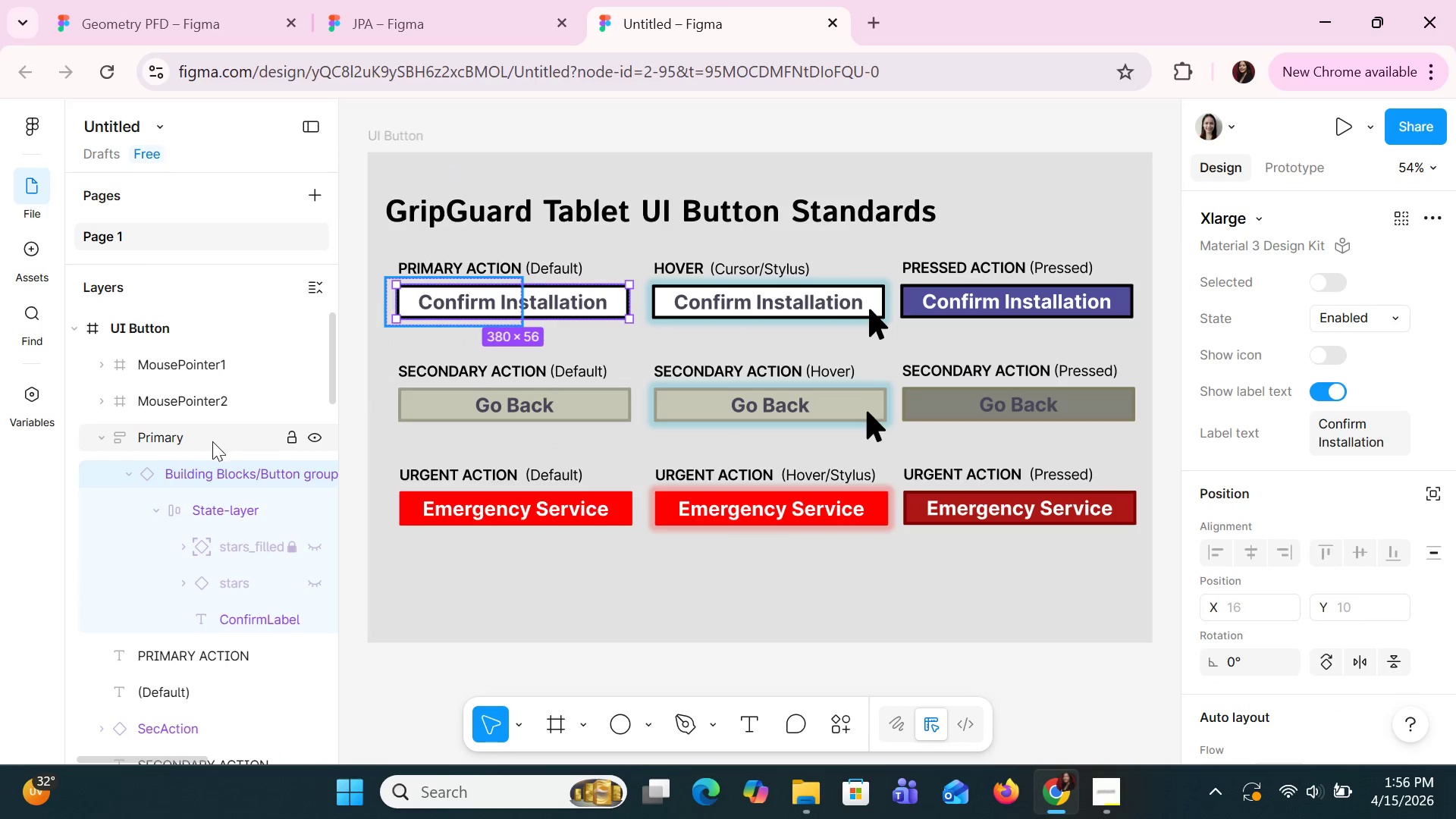 
right_click([178, 435])
 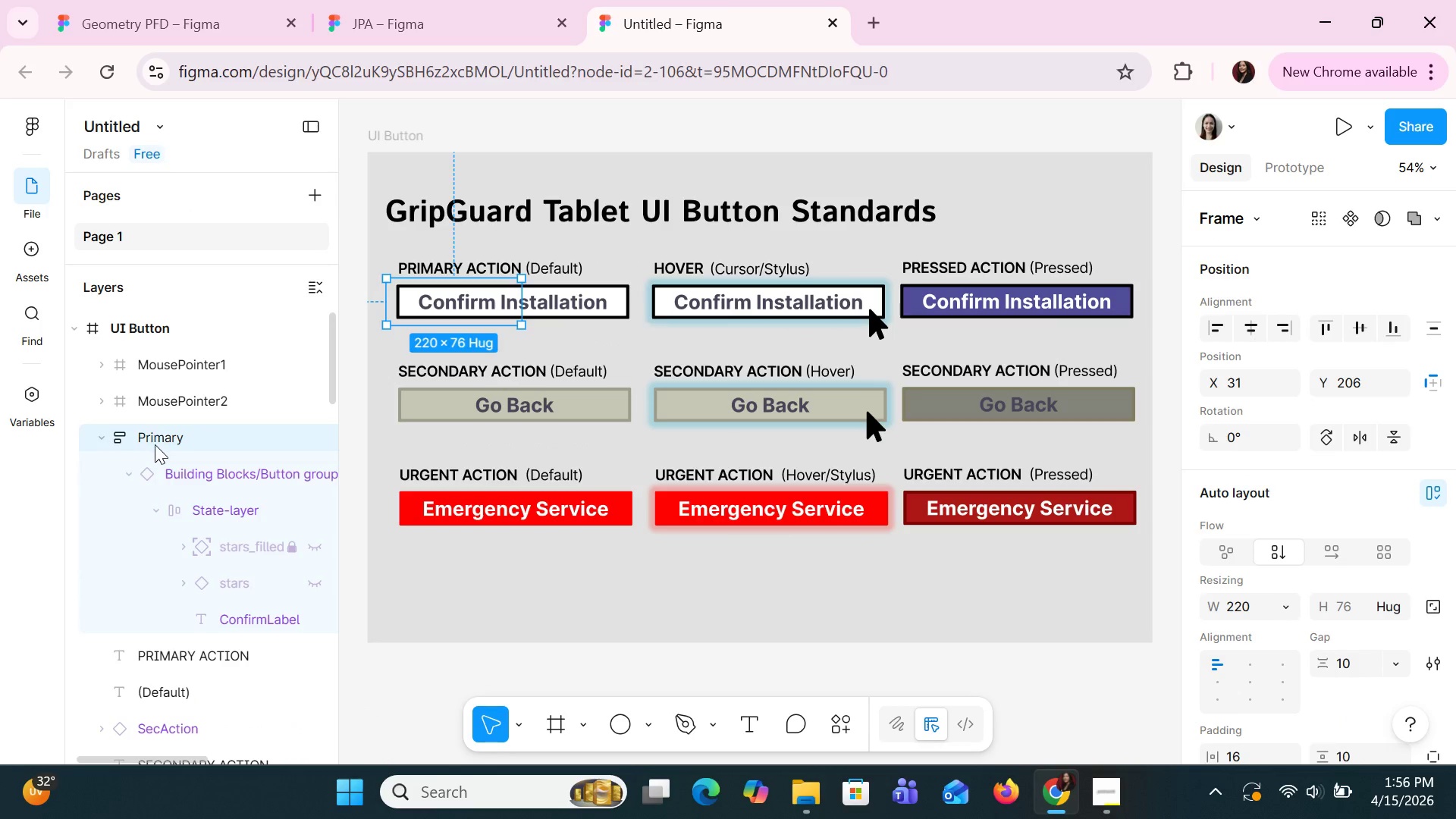 
key(Delete)
 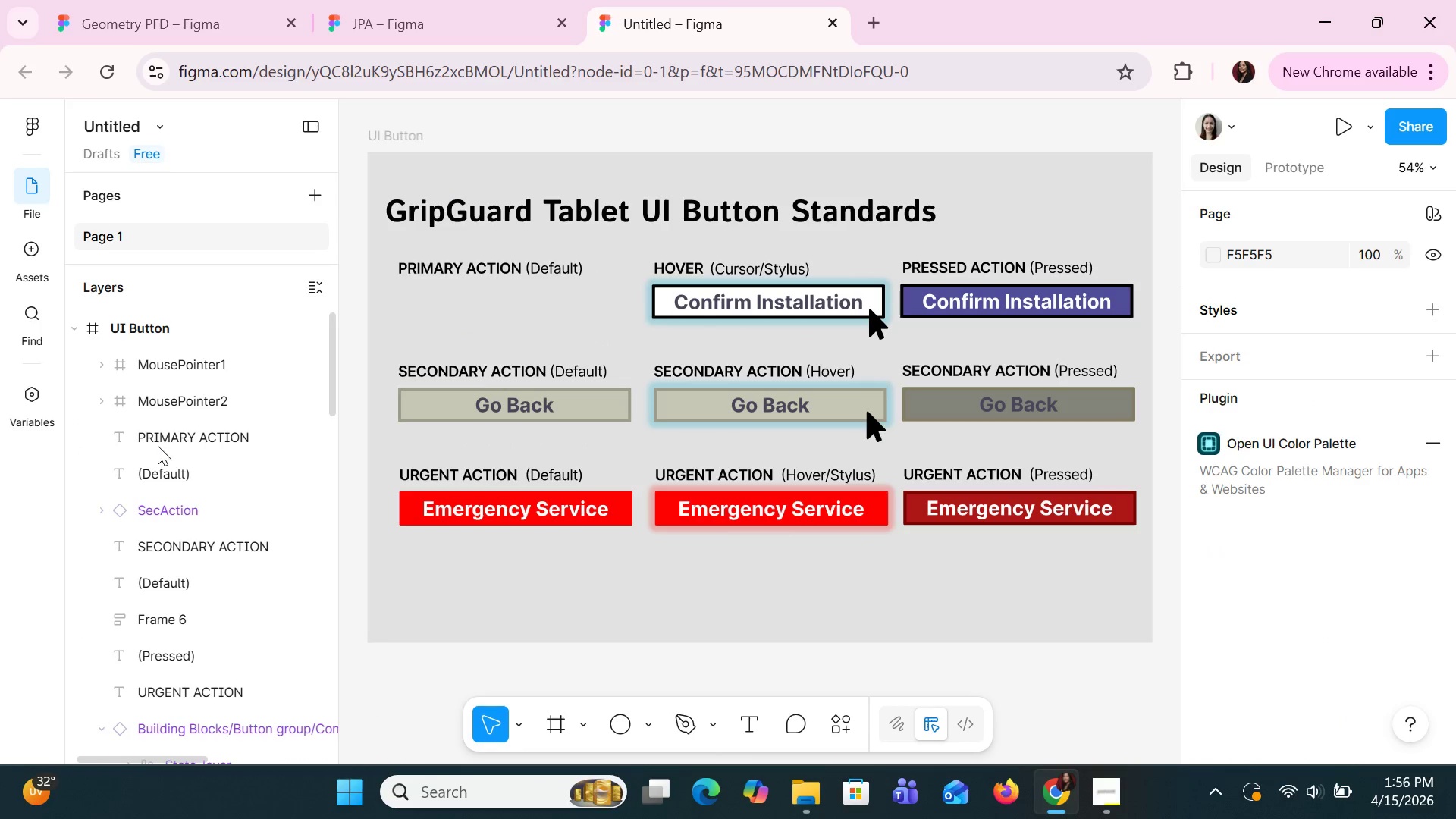 
key(Control+Z)
 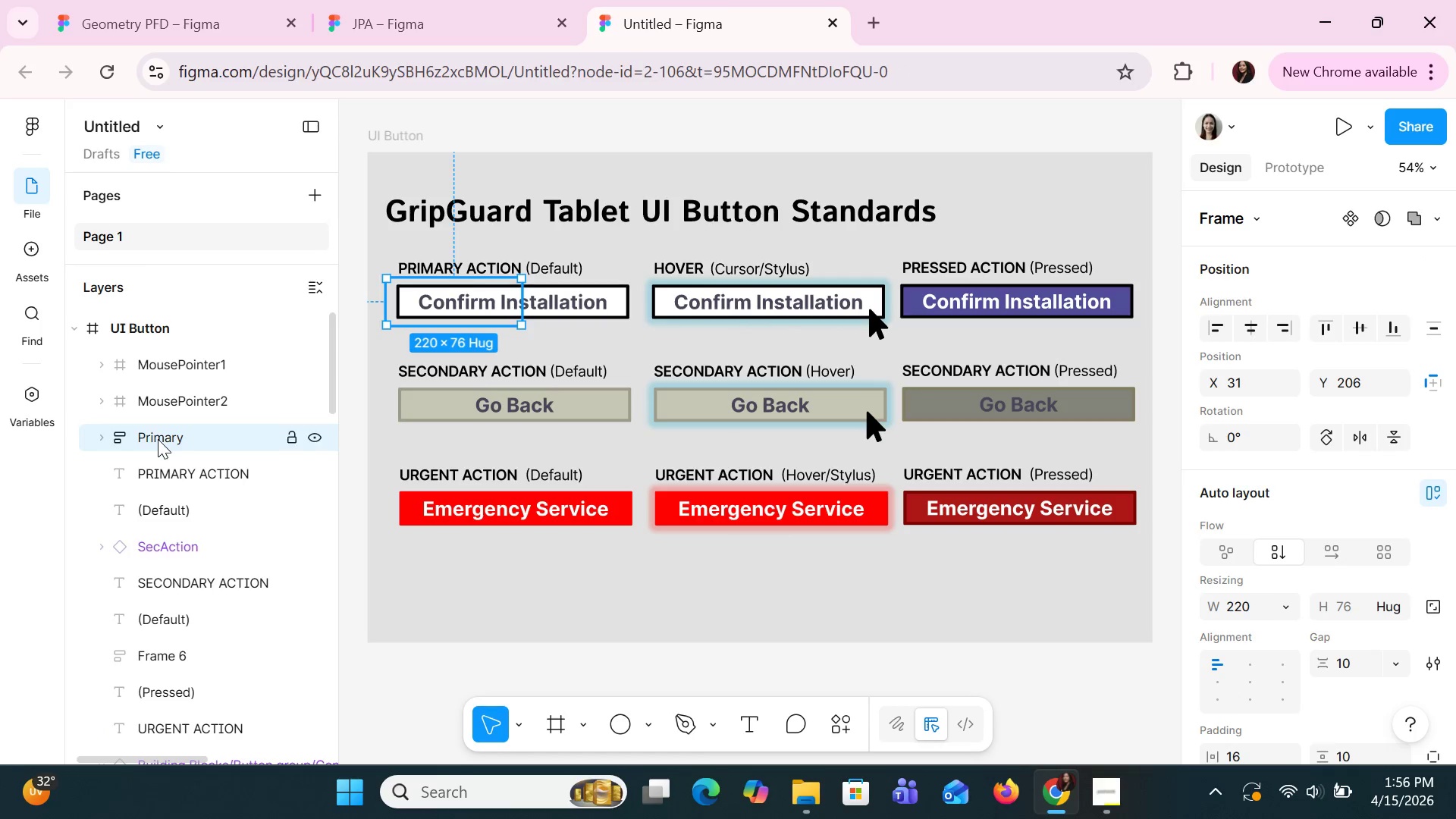 
key(Control+Z)
 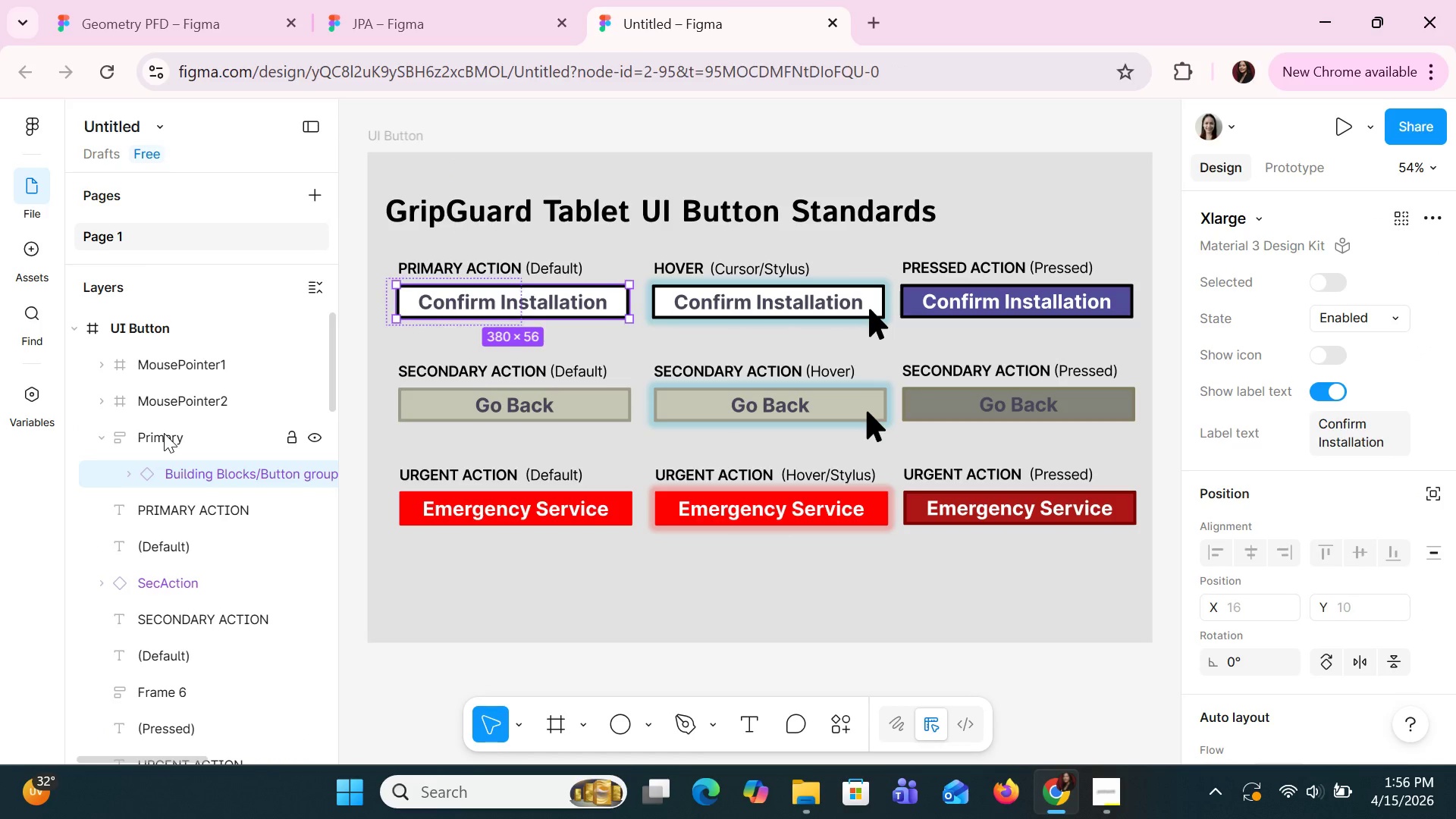 
key(Control+Z)
 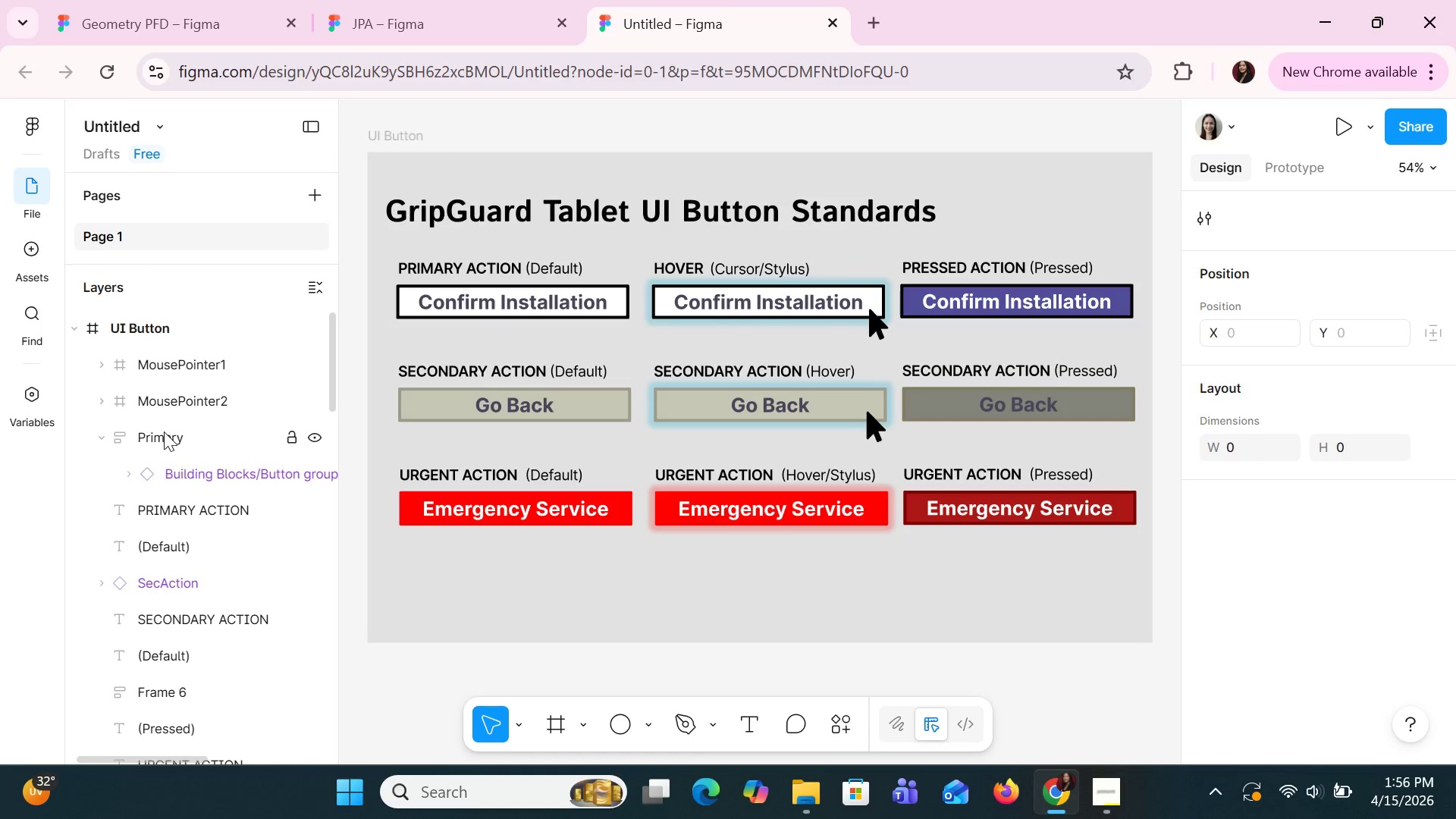 
key(Control+Z)
 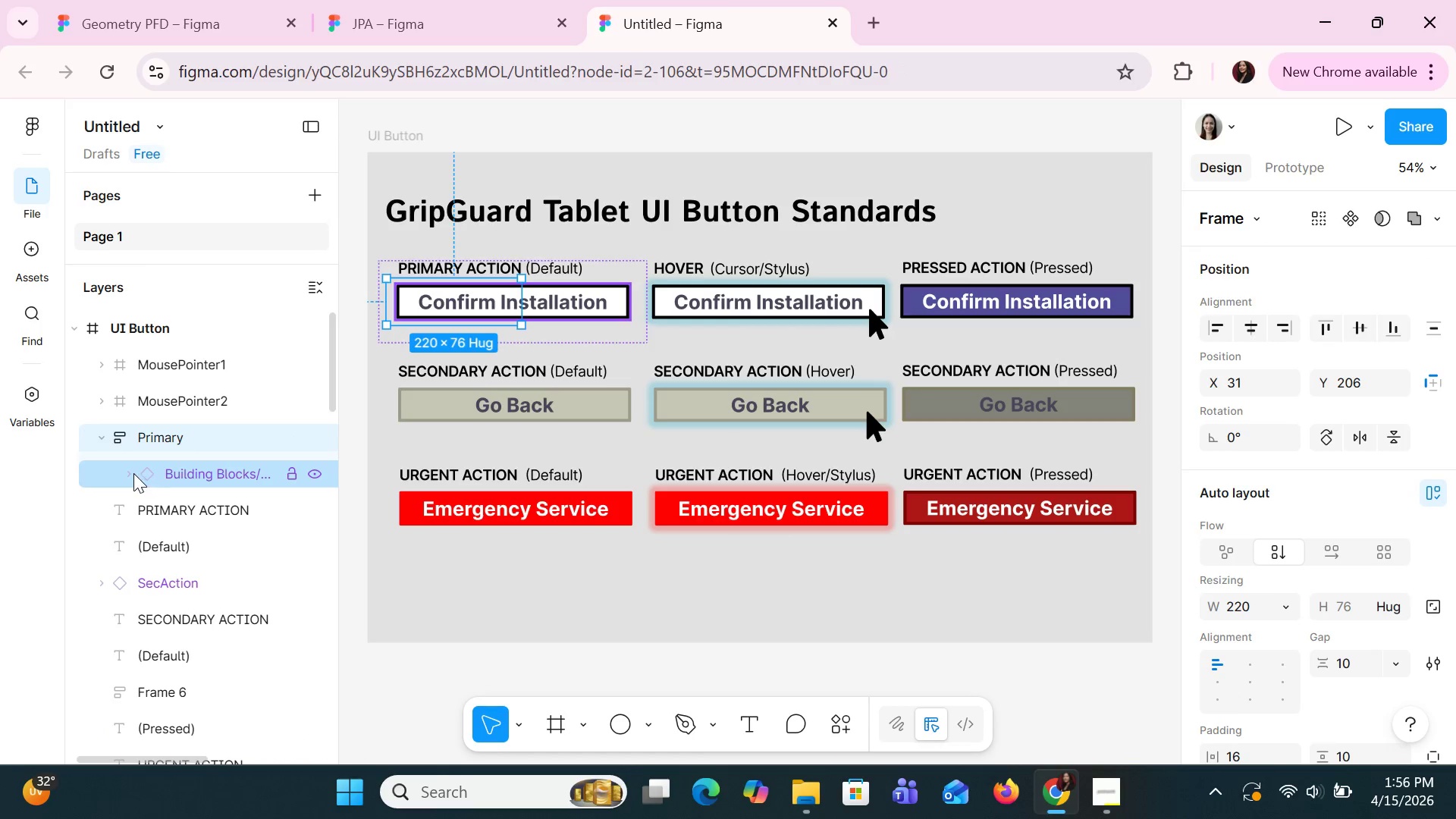 
key(Control+Z)
 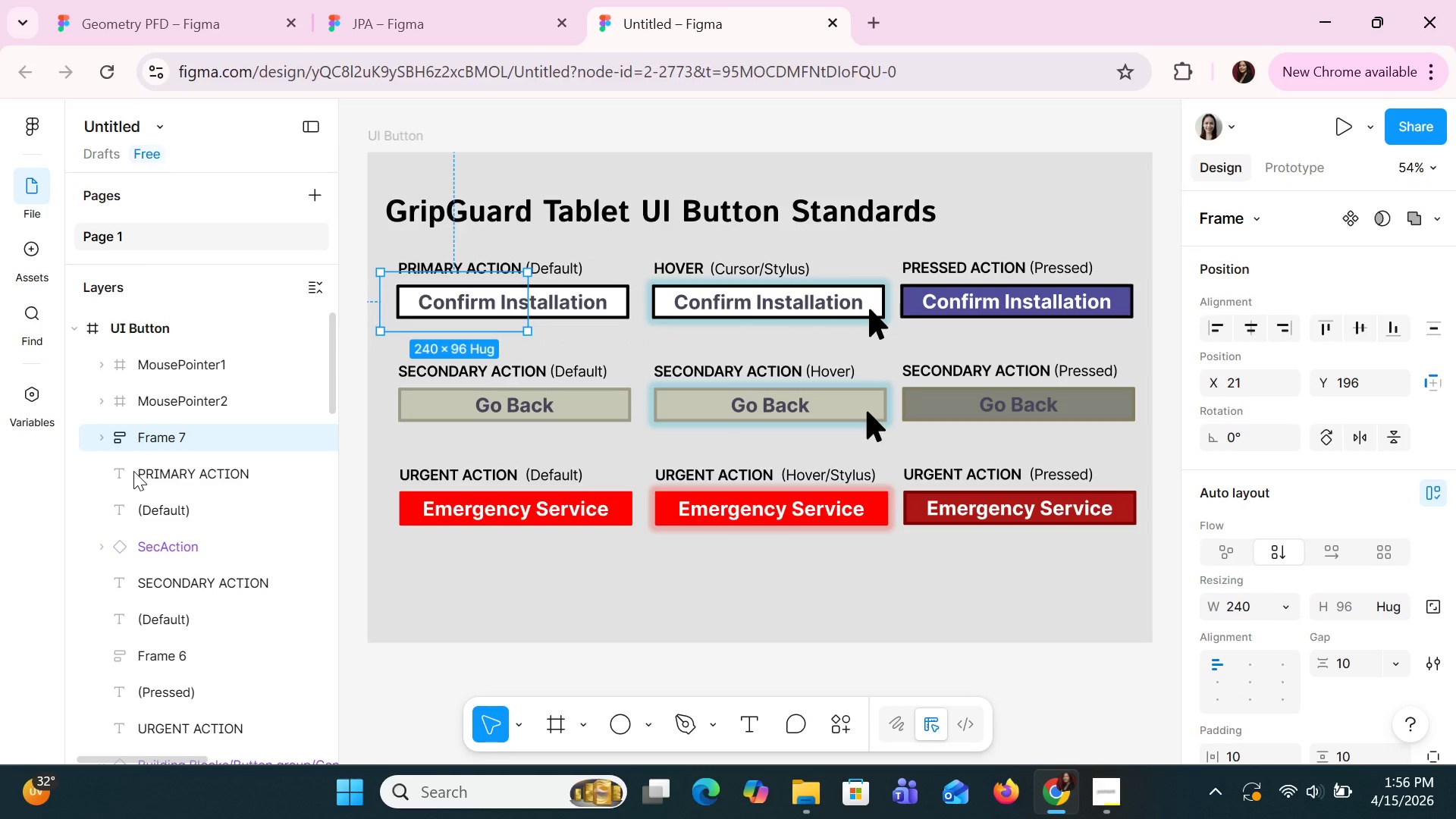 
key(Control+Z)
 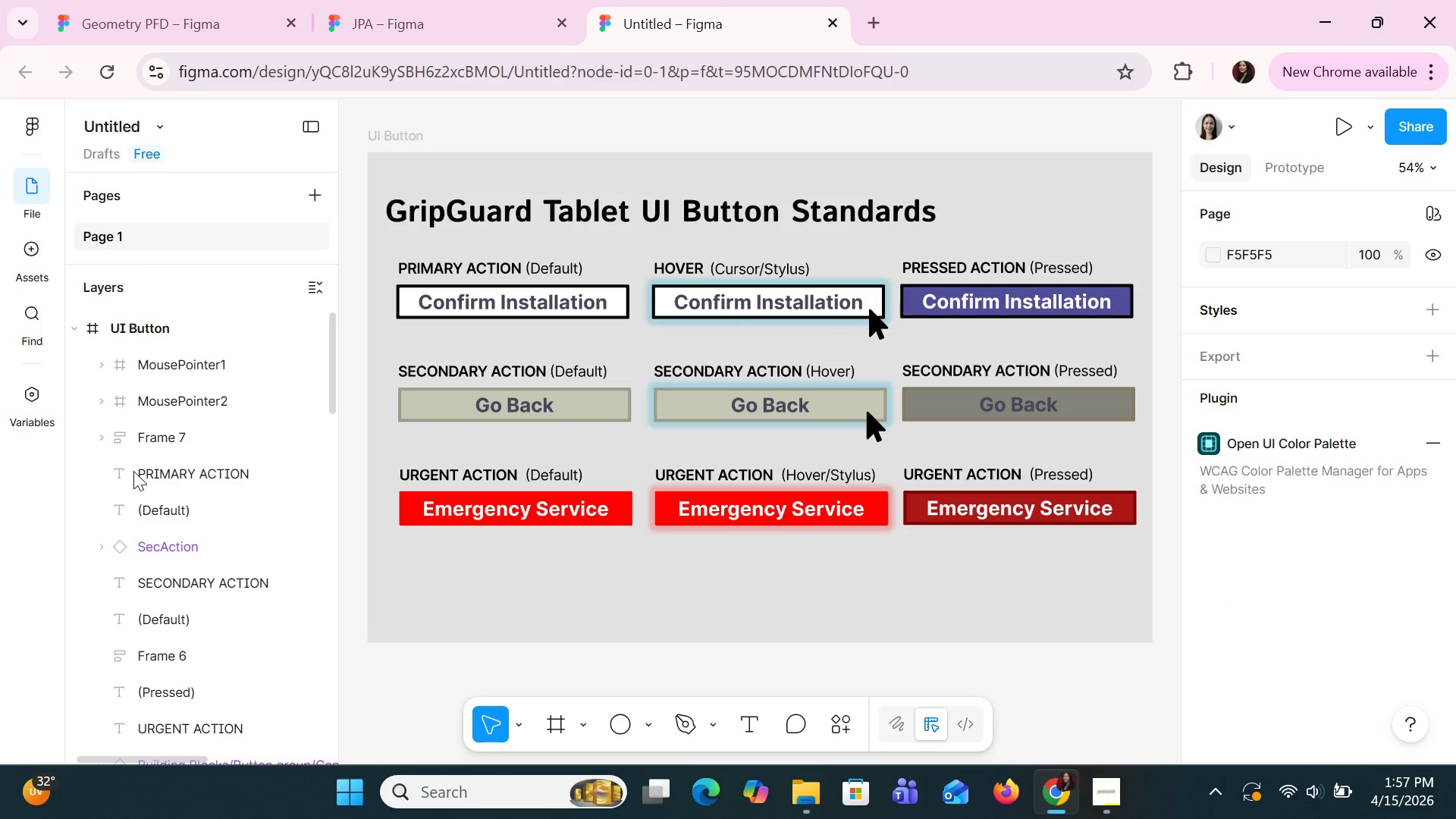 
key(Control+Z)
 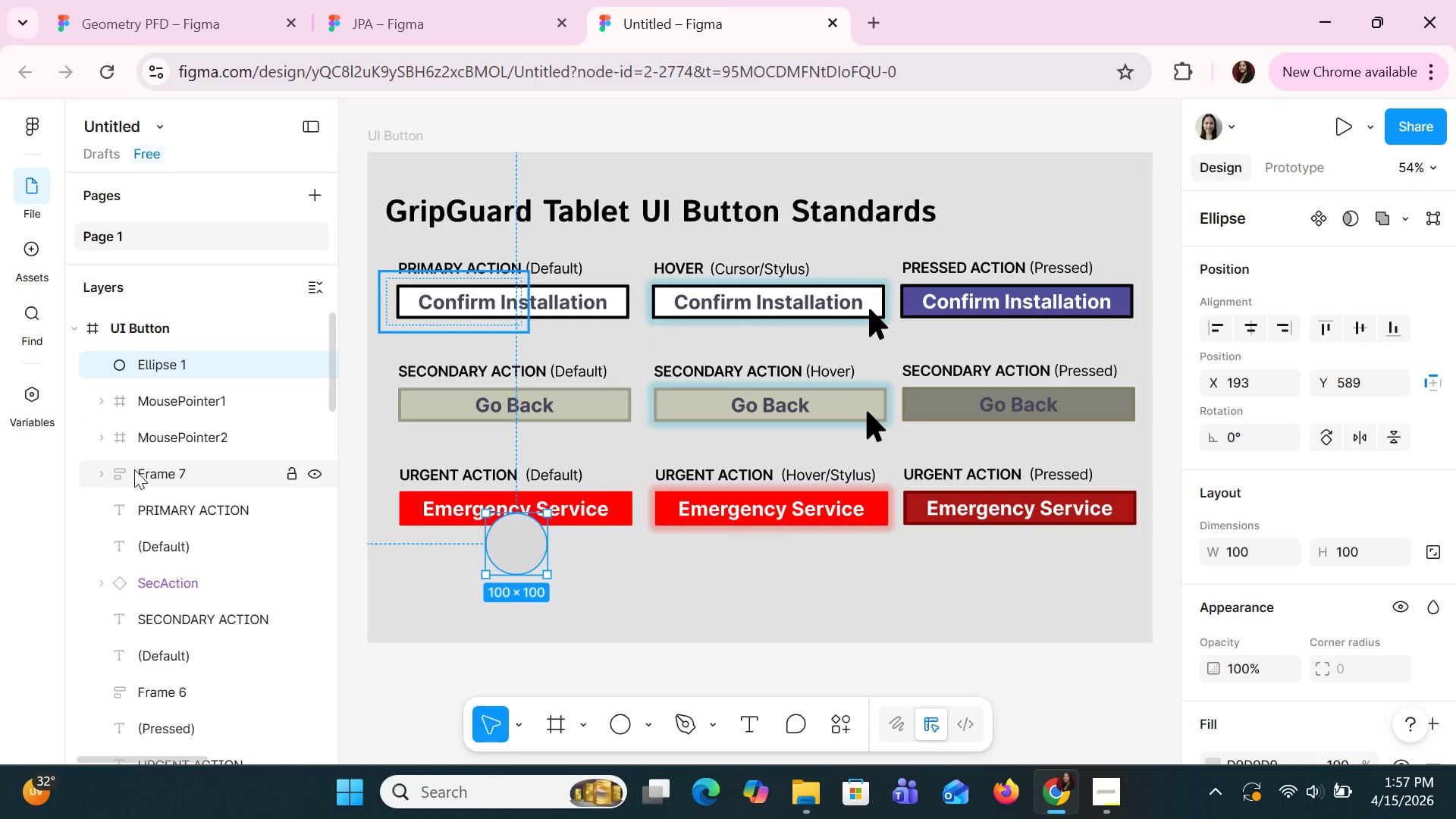 
key(Control+Z)
 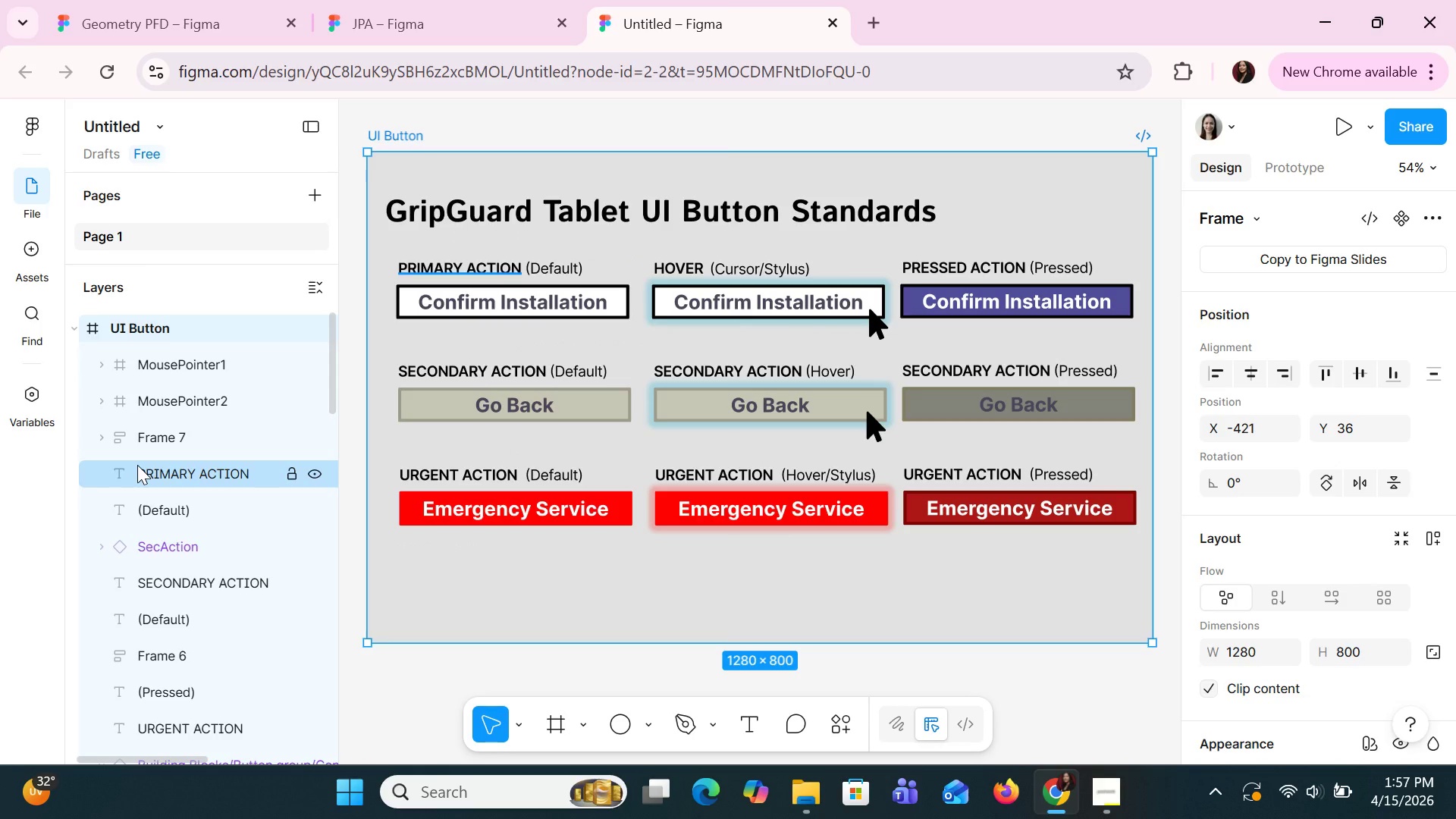 
key(Control+Z)
 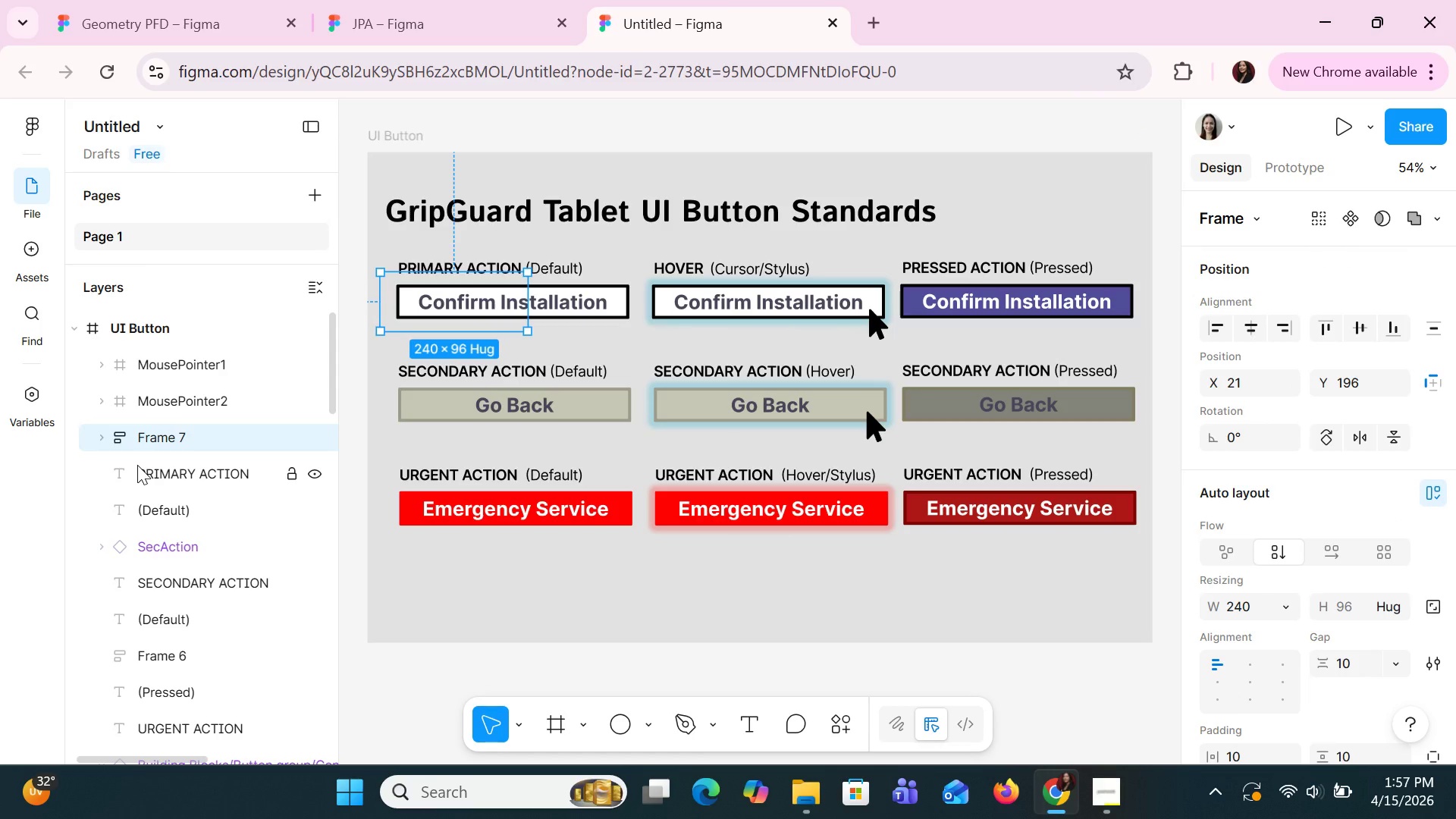 
key(Control+Z)
 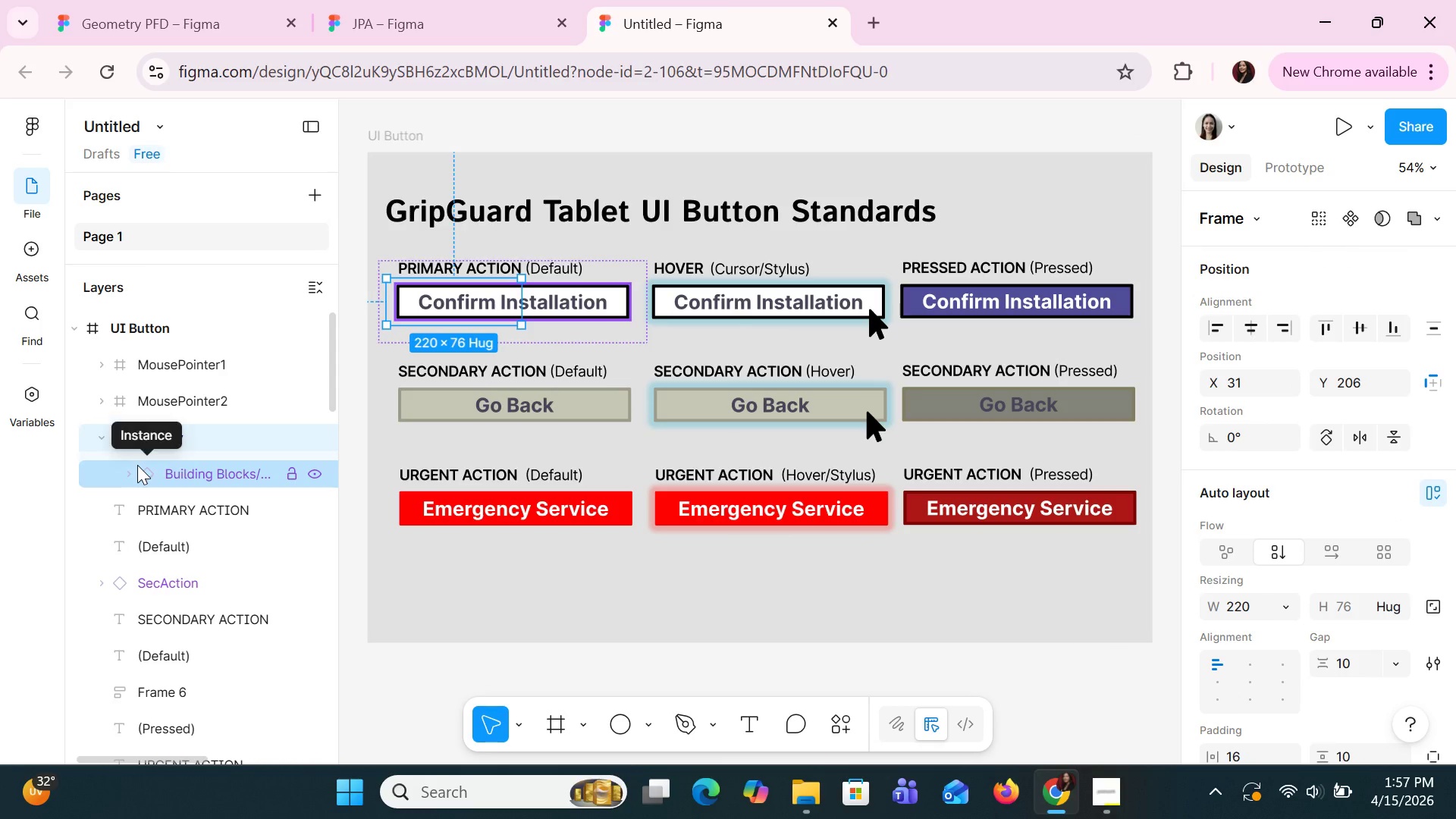 
key(Control+Z)
 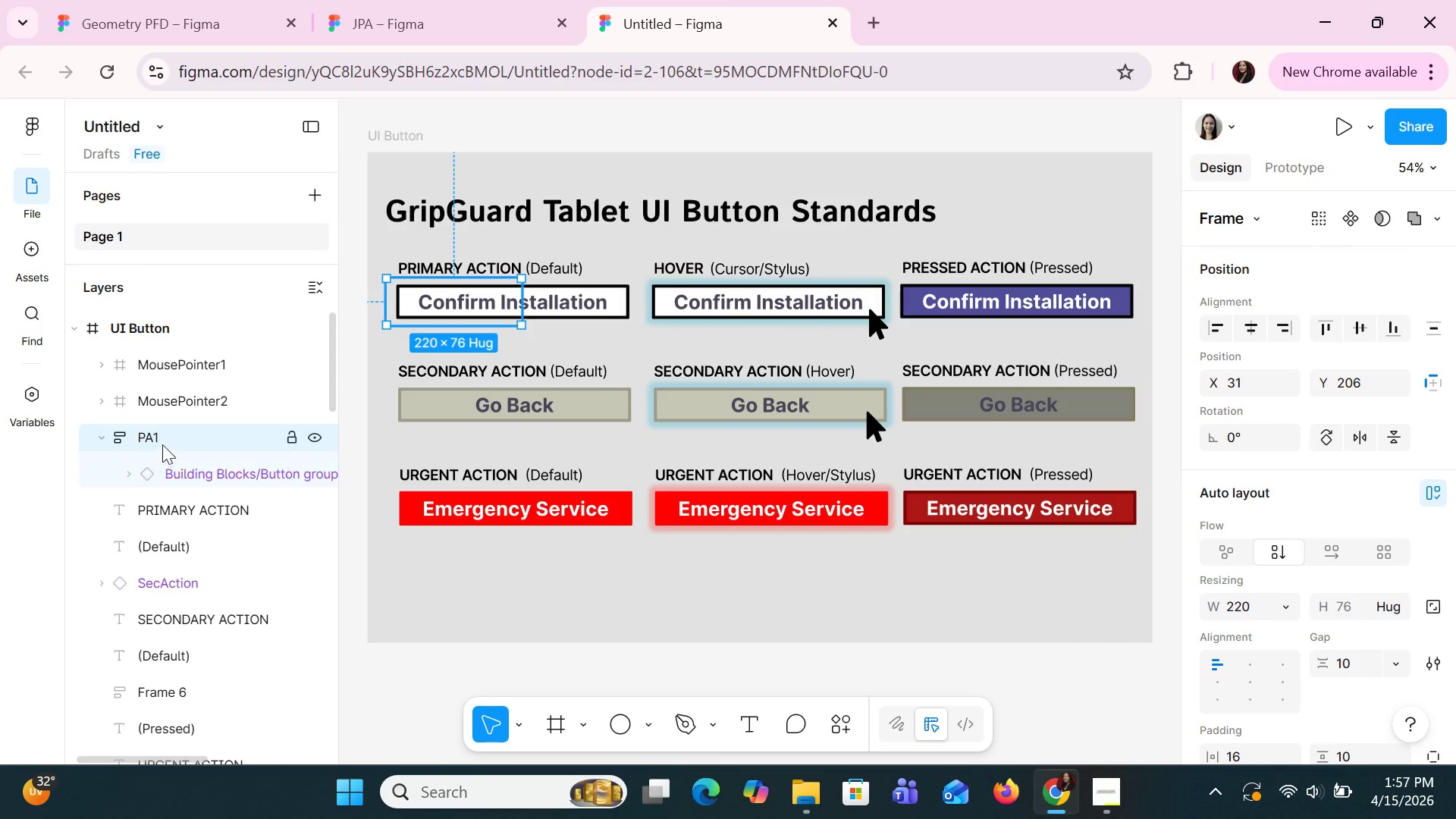 
left_click_drag(start_coordinate=[165, 437], to_coordinate=[171, 445])
 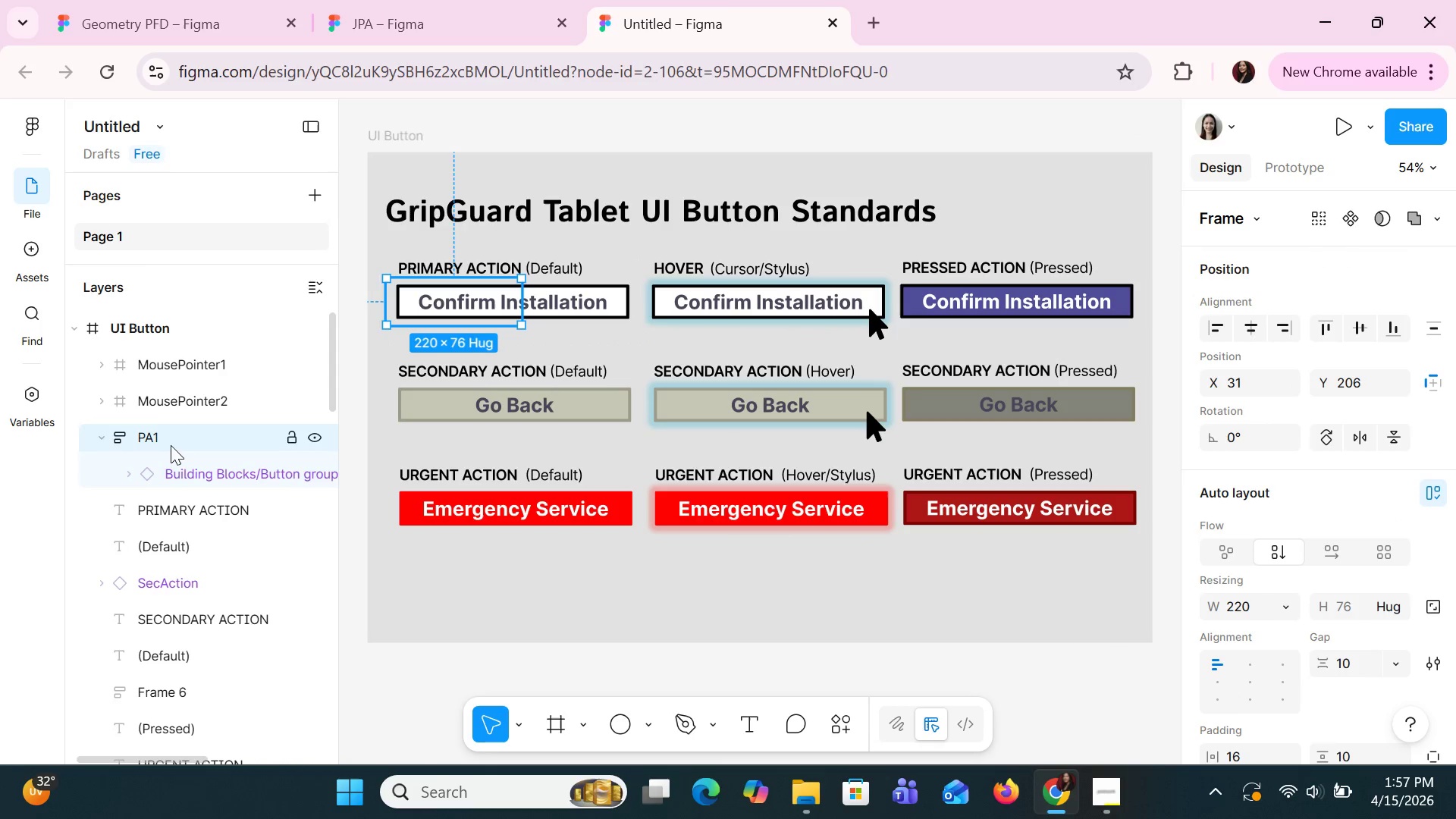 
double_click([171, 445])
 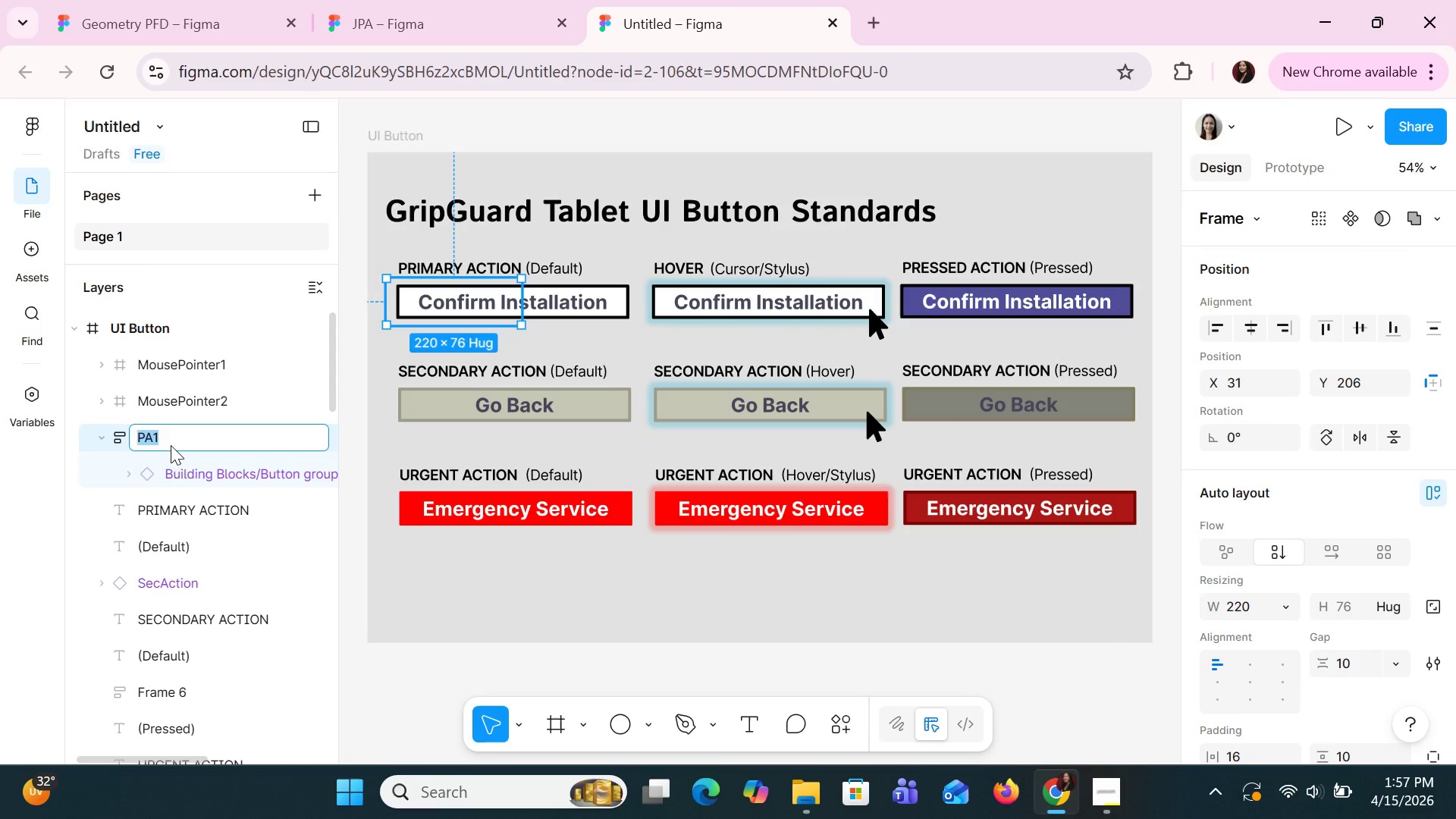 
triple_click([171, 445])
 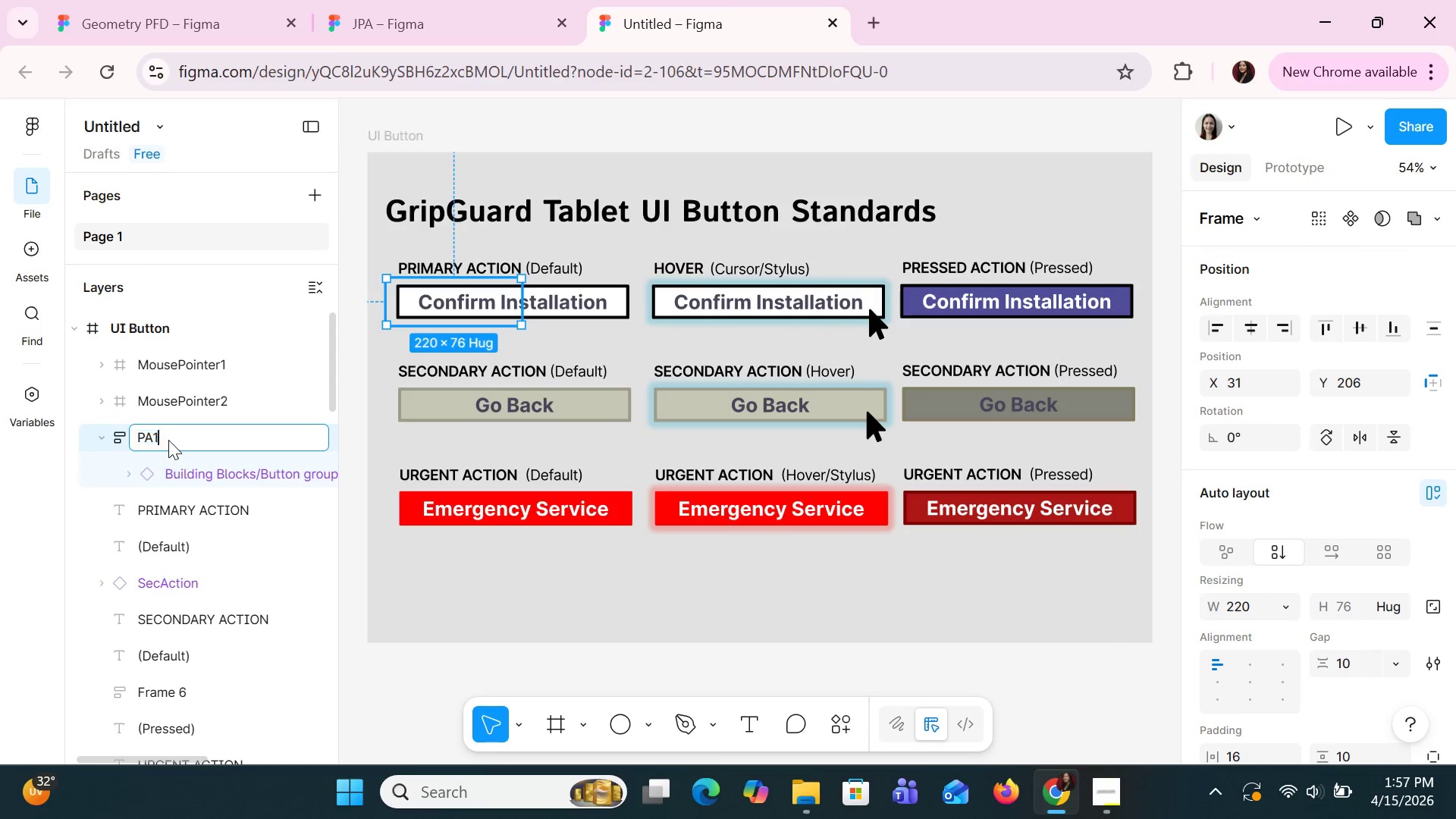 
triple_click([168, 440])
 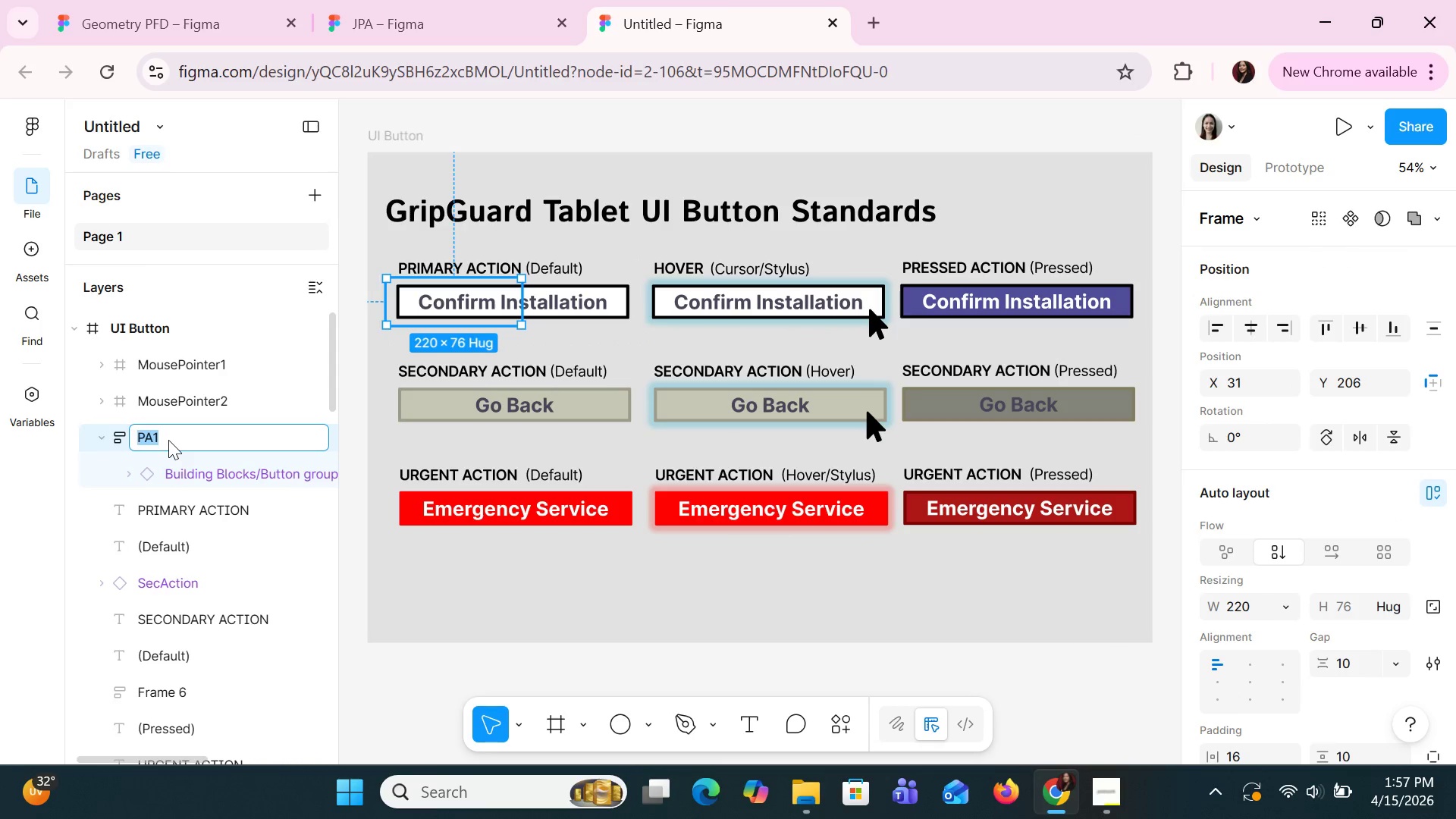 
triple_click([168, 440])
 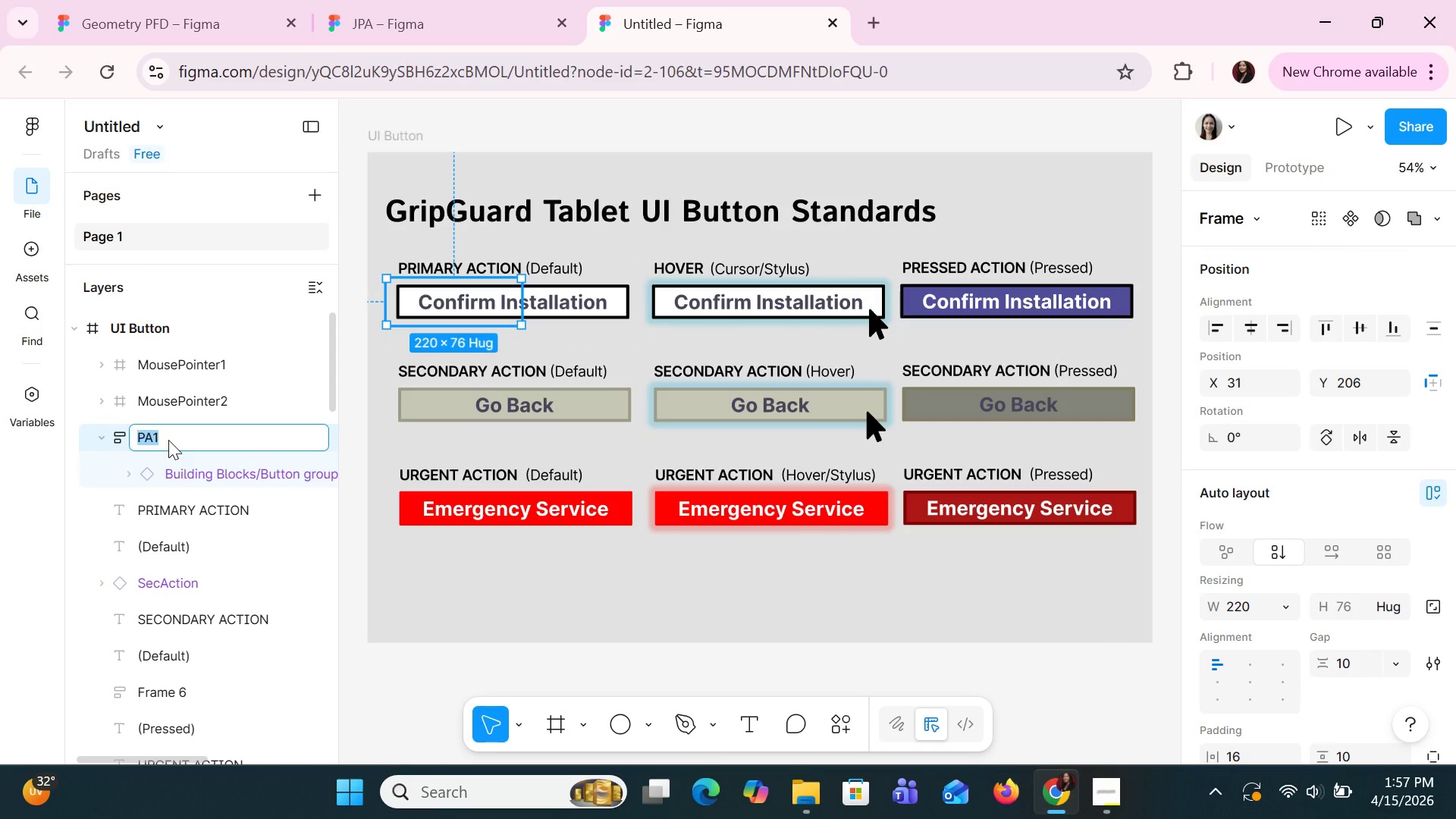 
triple_click([168, 440])
 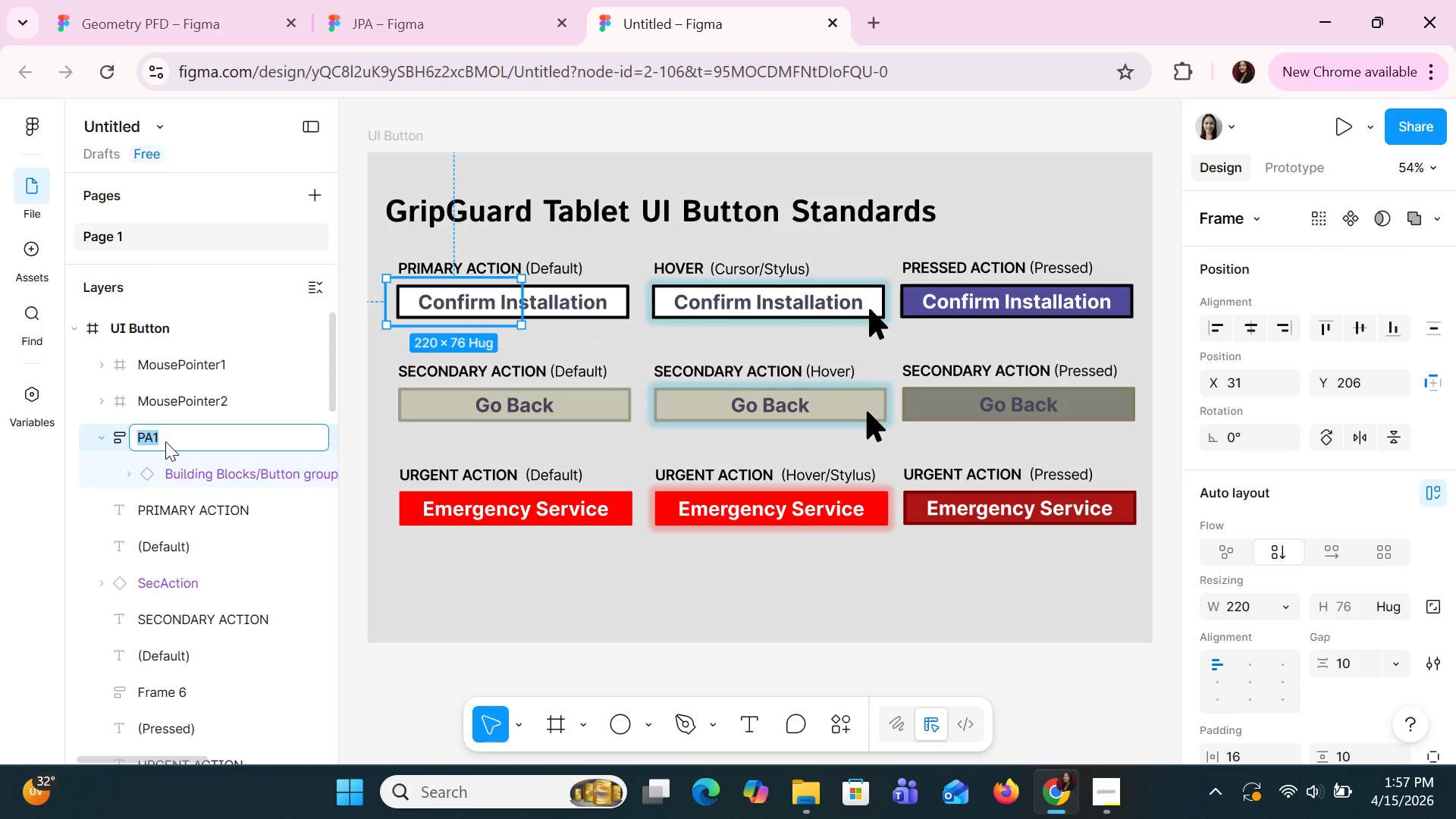 
left_click([165, 441])
 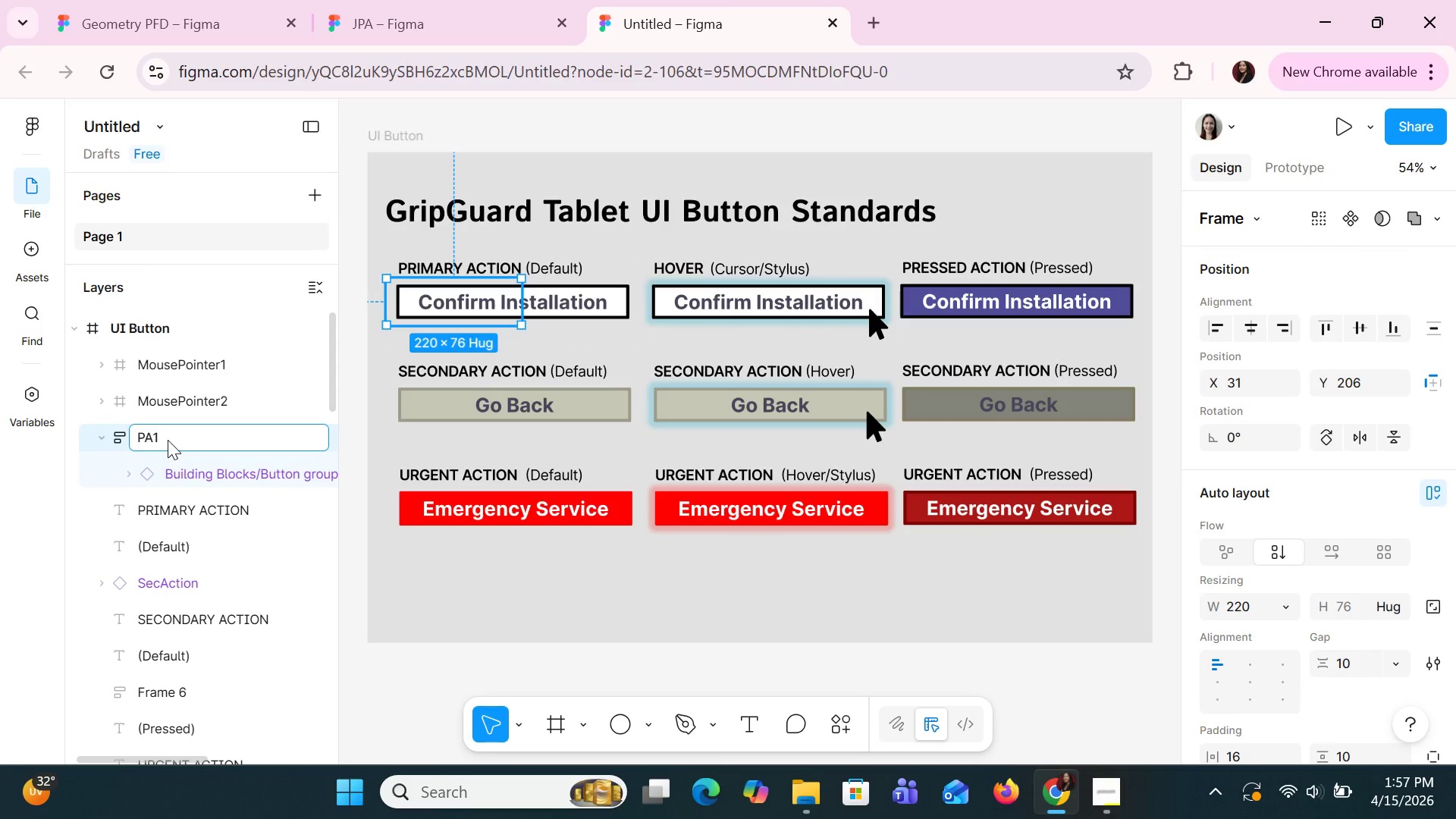 
key(Backspace)
key(Backspace)
type(rimaru)
key(Backspace)
type(y )
key(Backspace)
key(Backspace)
key(Backspace)
key(Backspace)
type(Action)
 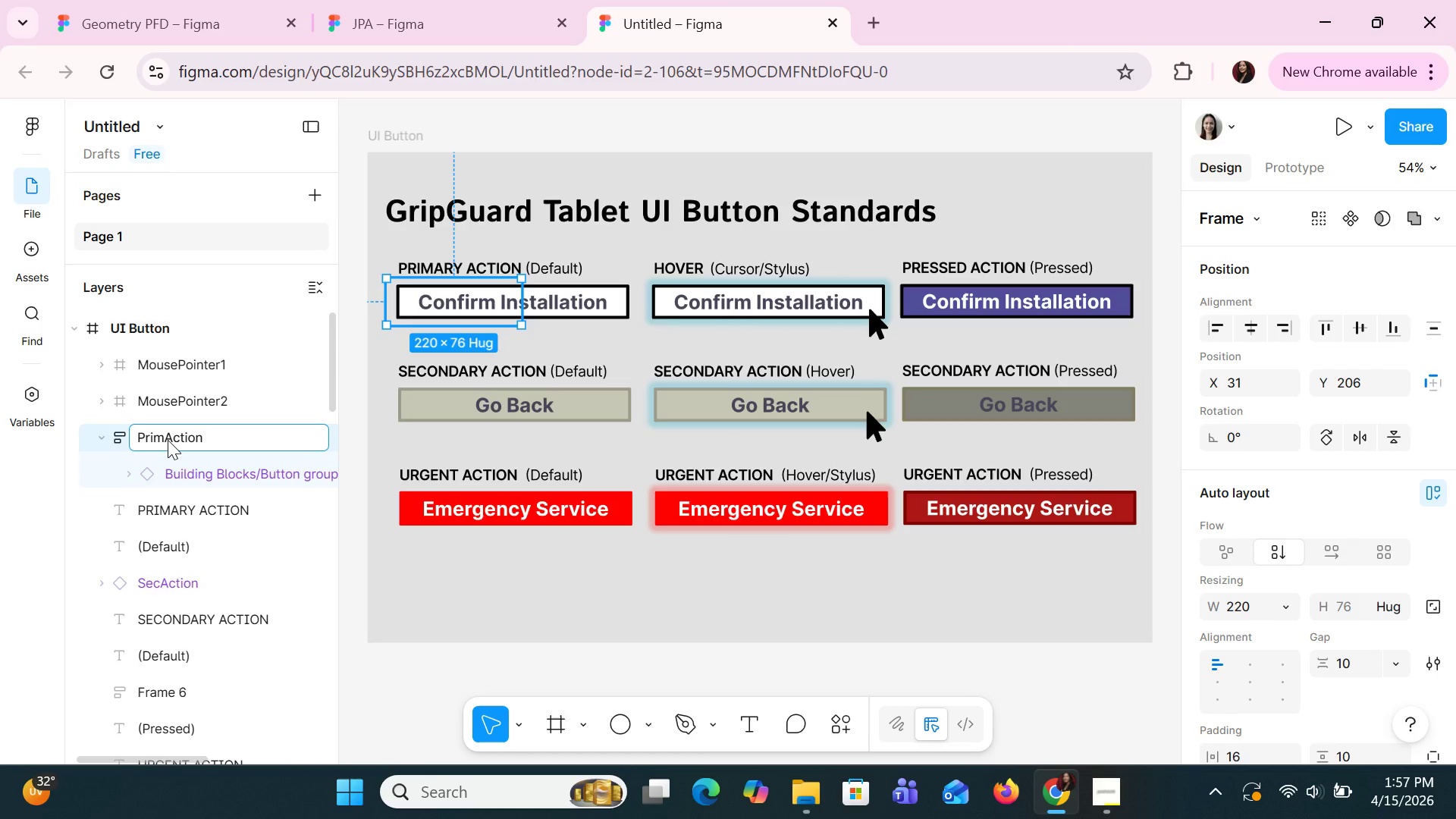 
wait(42.28)
 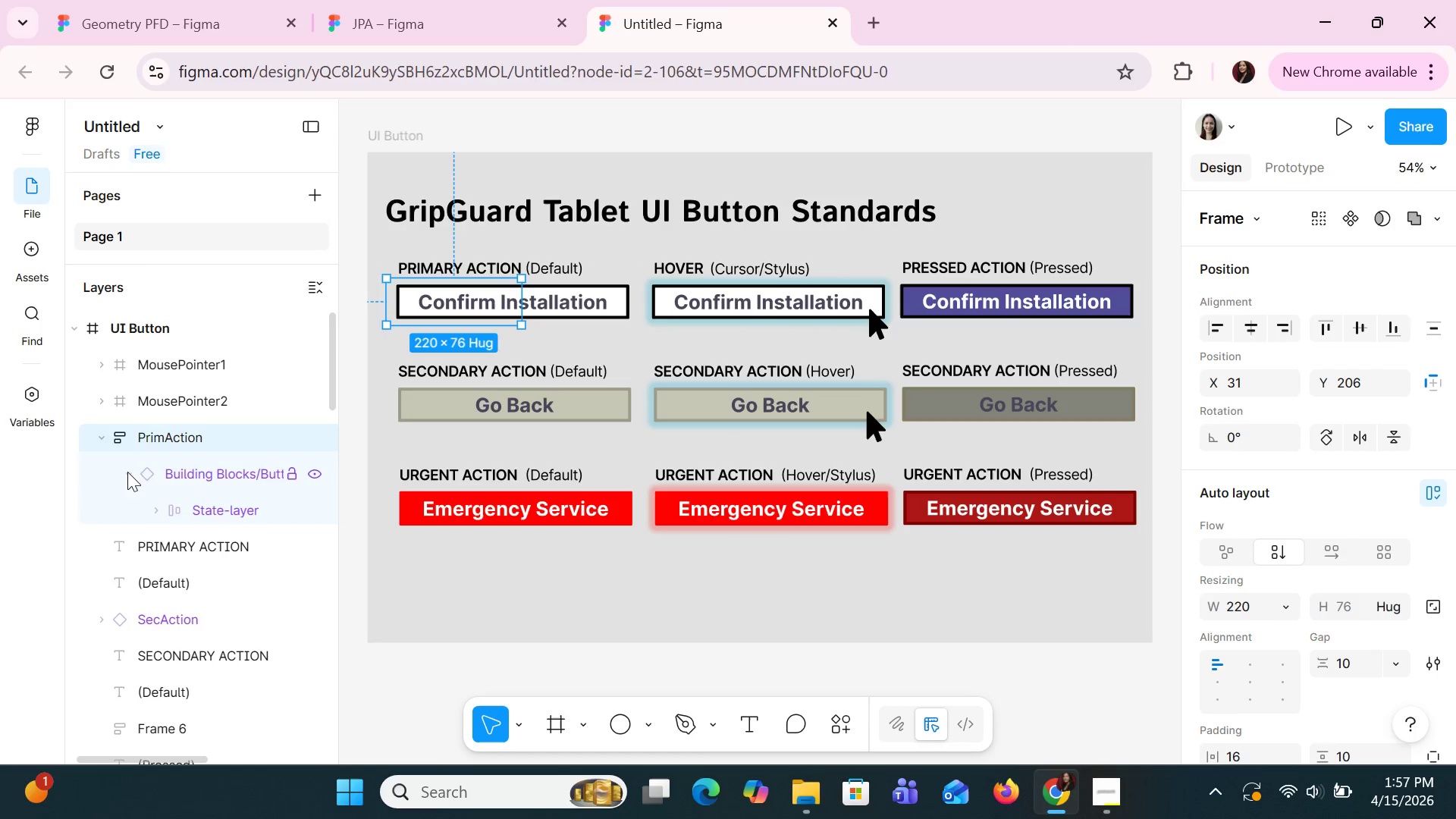 
left_click([104, 447])
 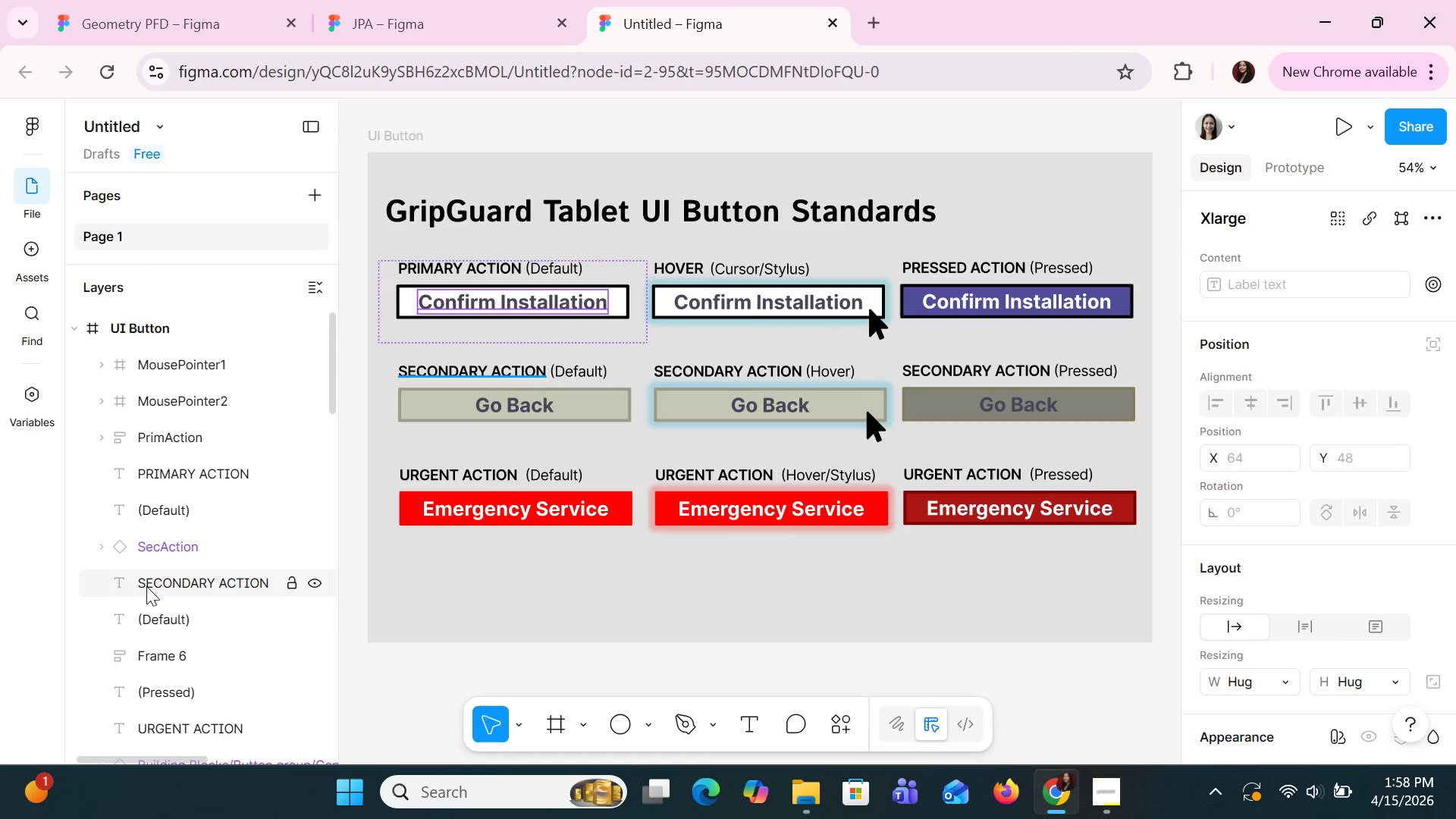 
left_click([171, 620])
 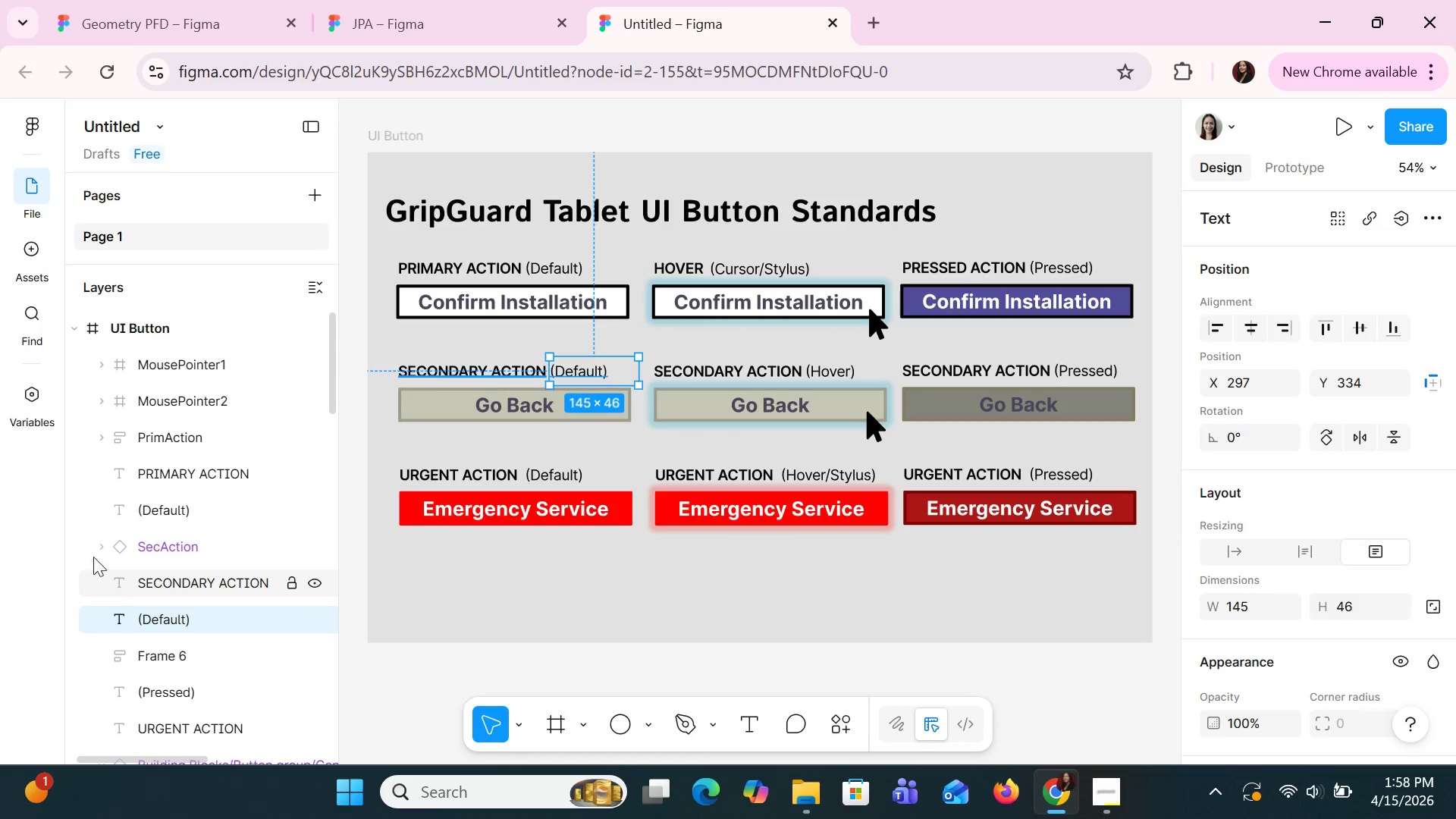 
left_click([98, 548])
 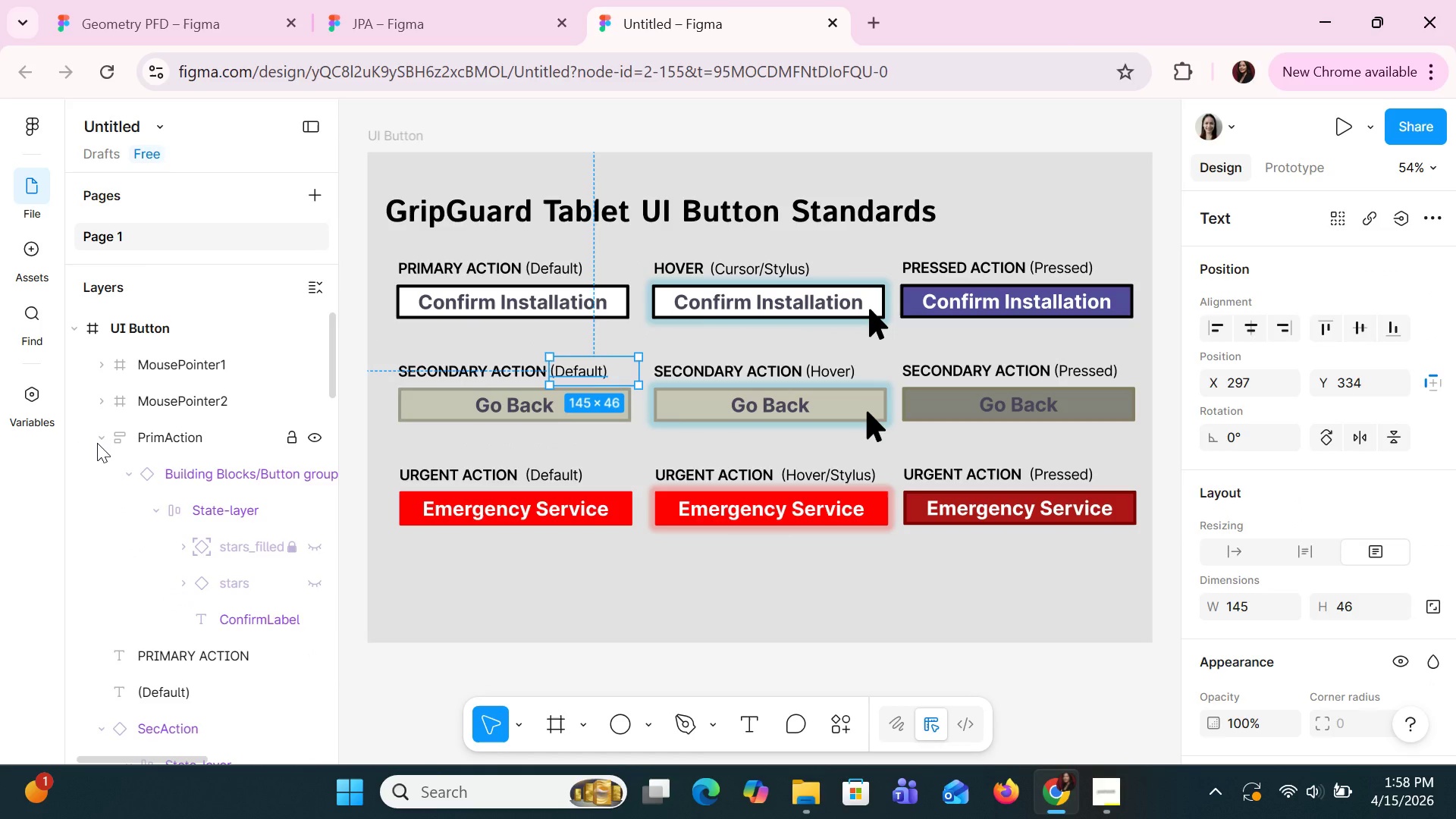 
left_click([97, 443])
 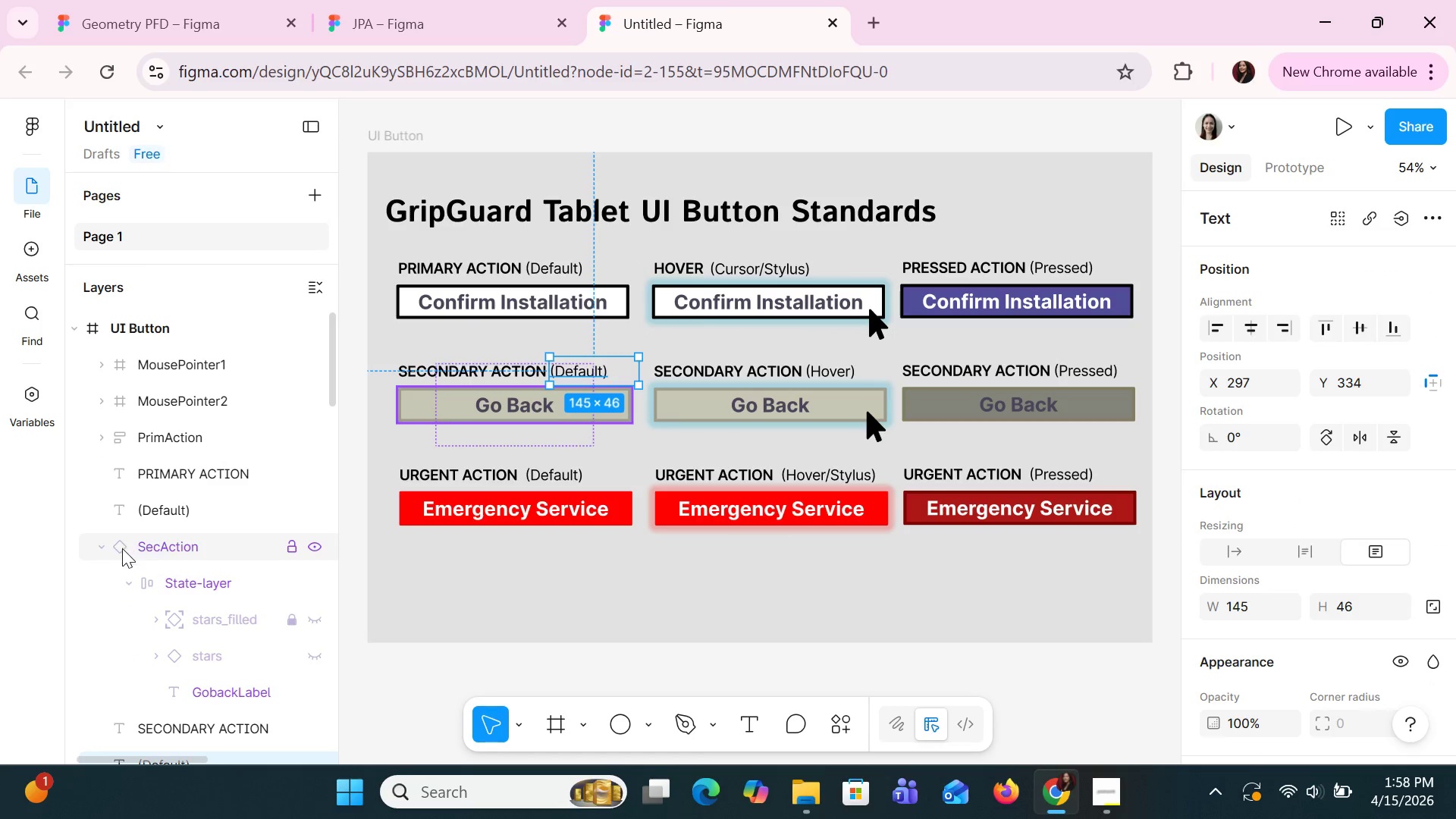 
left_click([104, 551])
 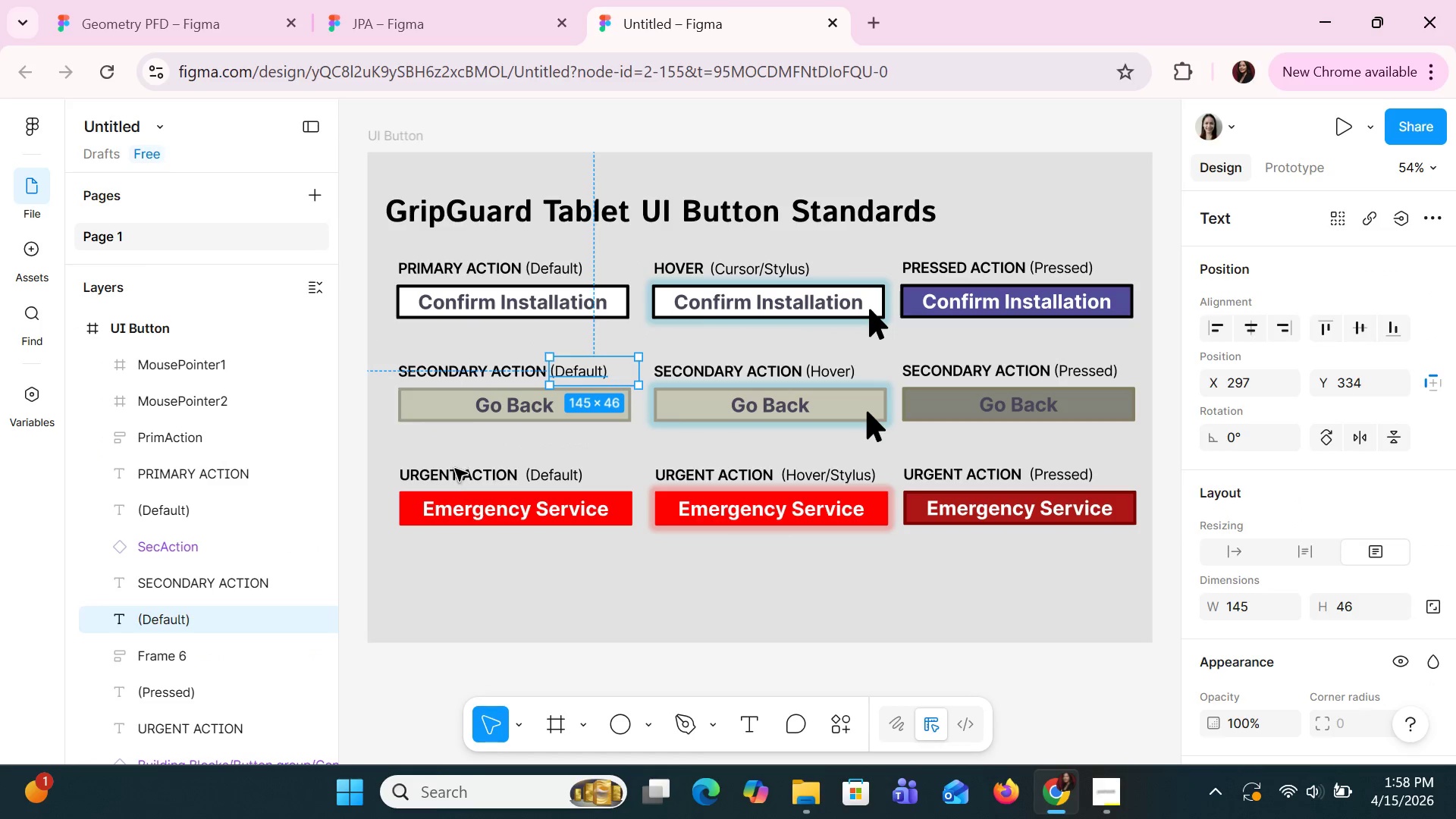 
left_click([450, 492])
 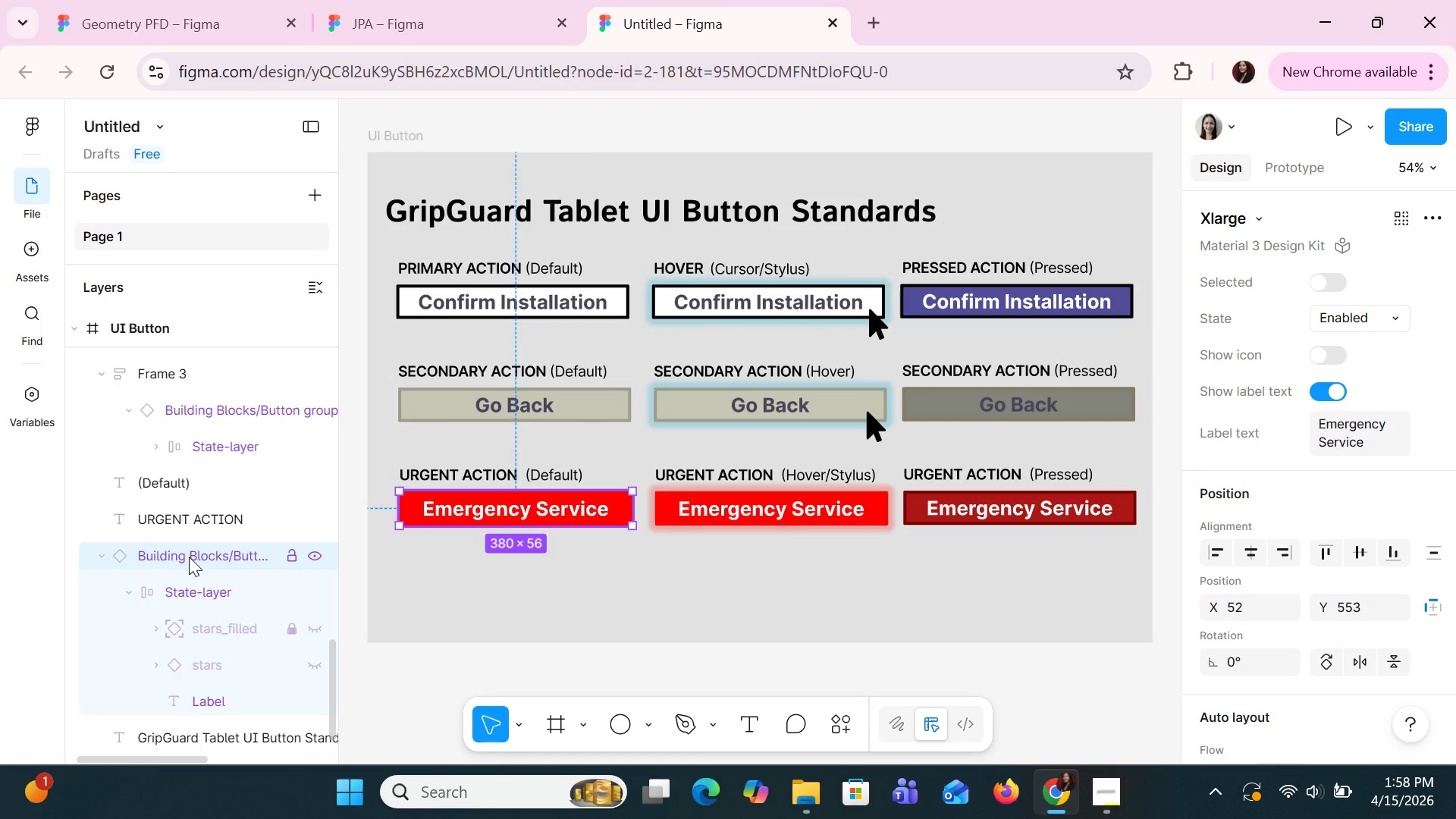 
left_click_drag(start_coordinate=[190, 557], to_coordinate=[190, 520])
 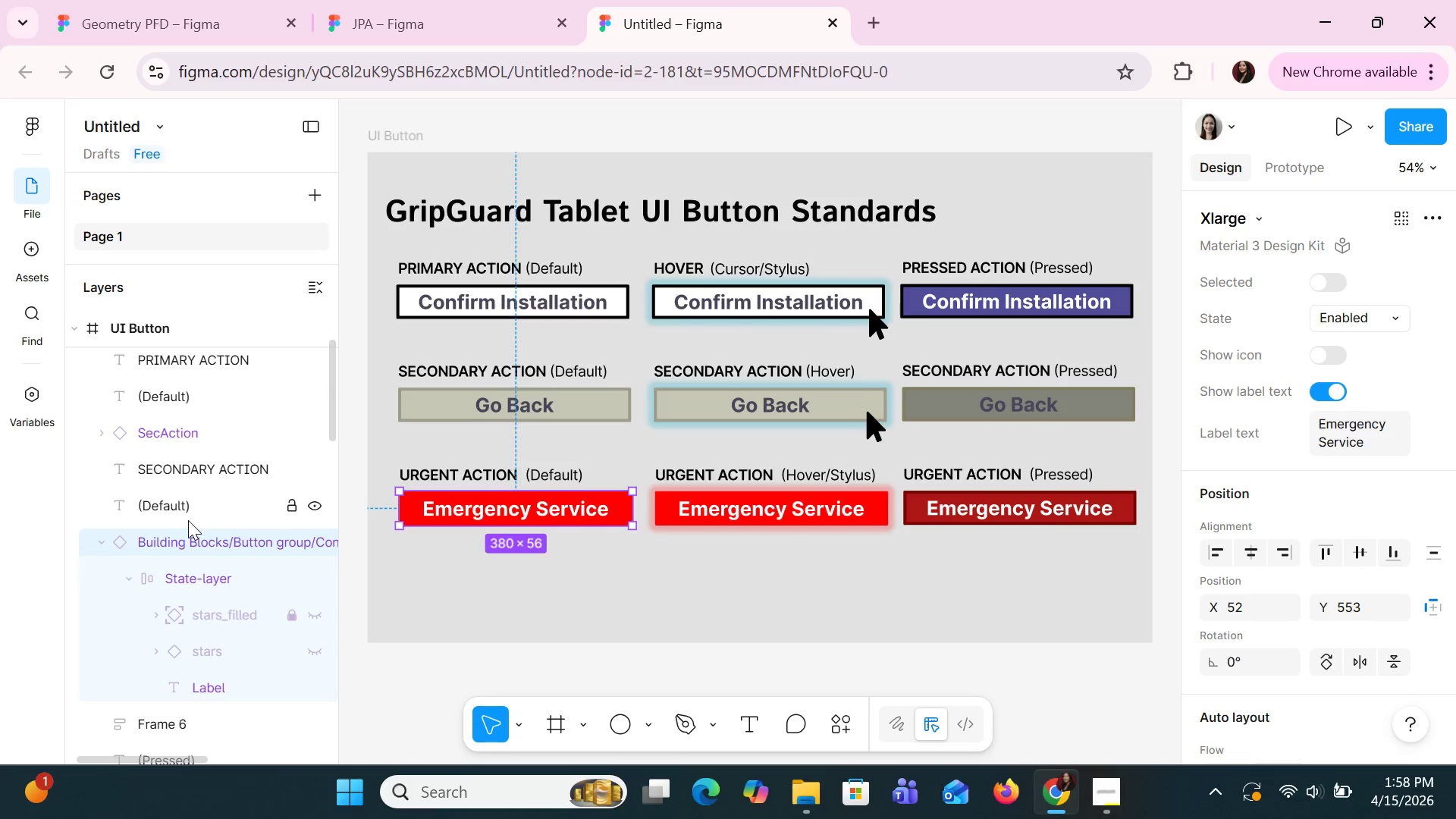 
scroll: coordinate [190, 484], scroll_direction: up, amount: 10.0
 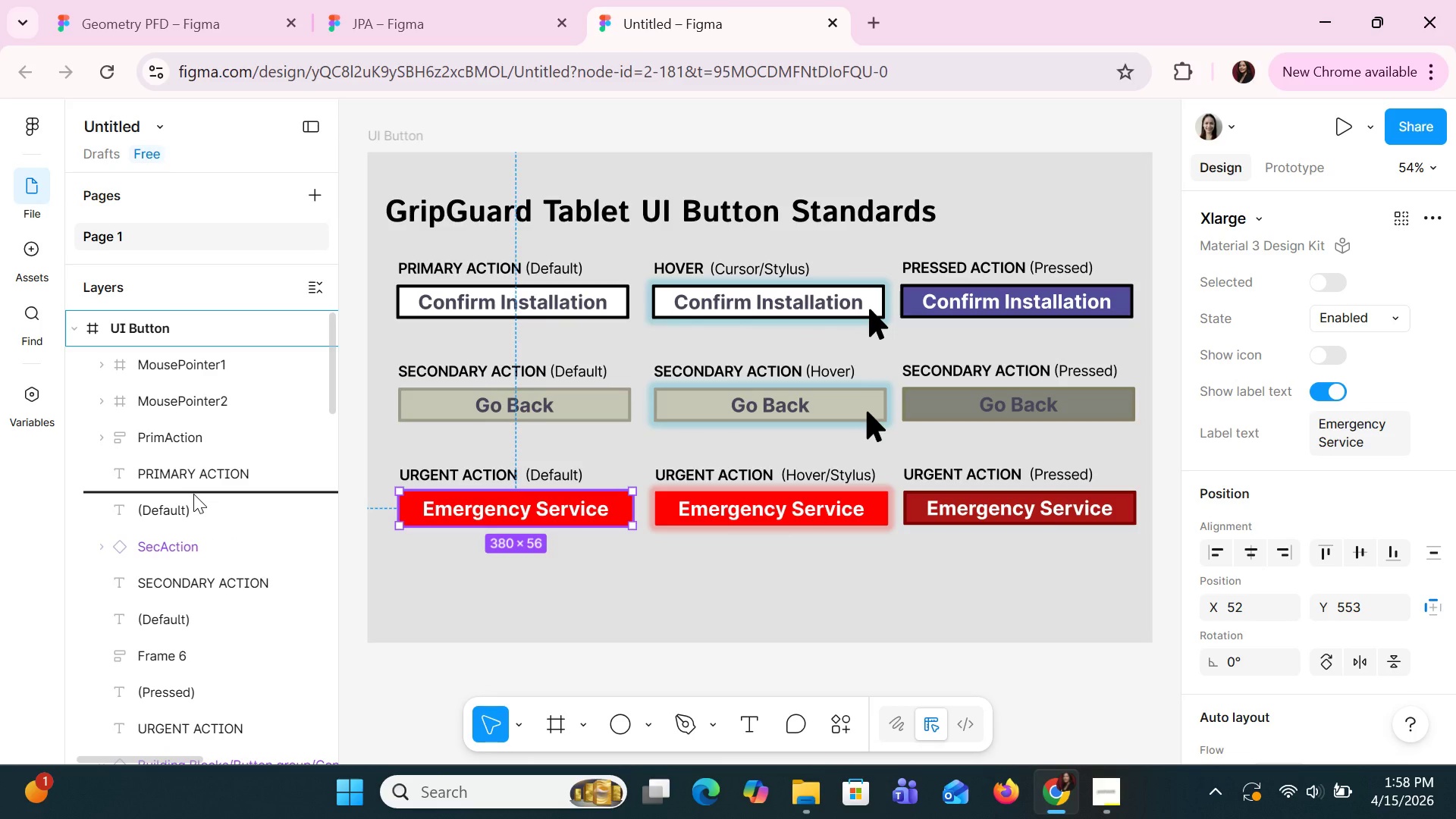 
scroll: coordinate [193, 494], scroll_direction: down, amount: 1.0
 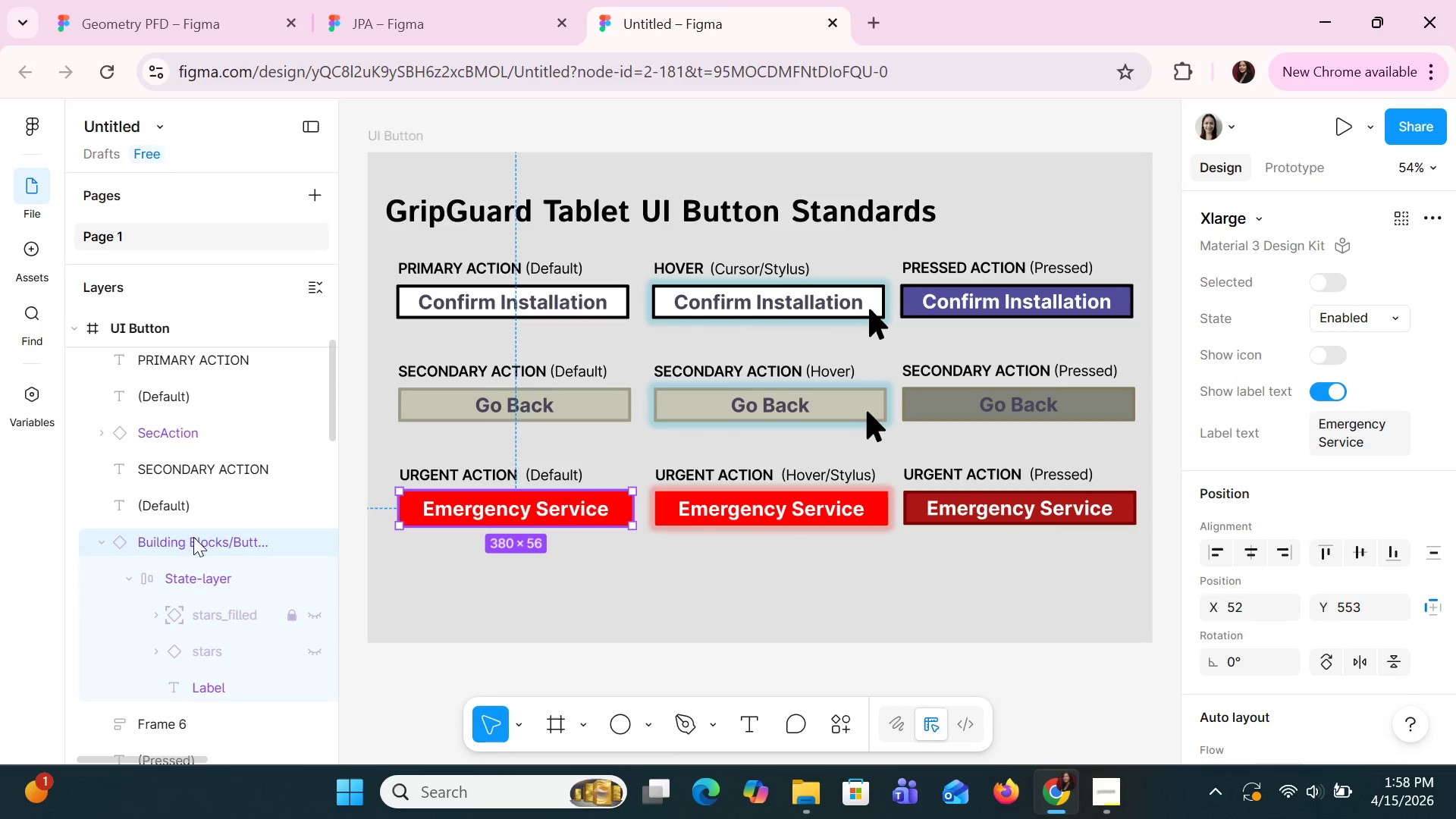 
double_click([195, 550])
 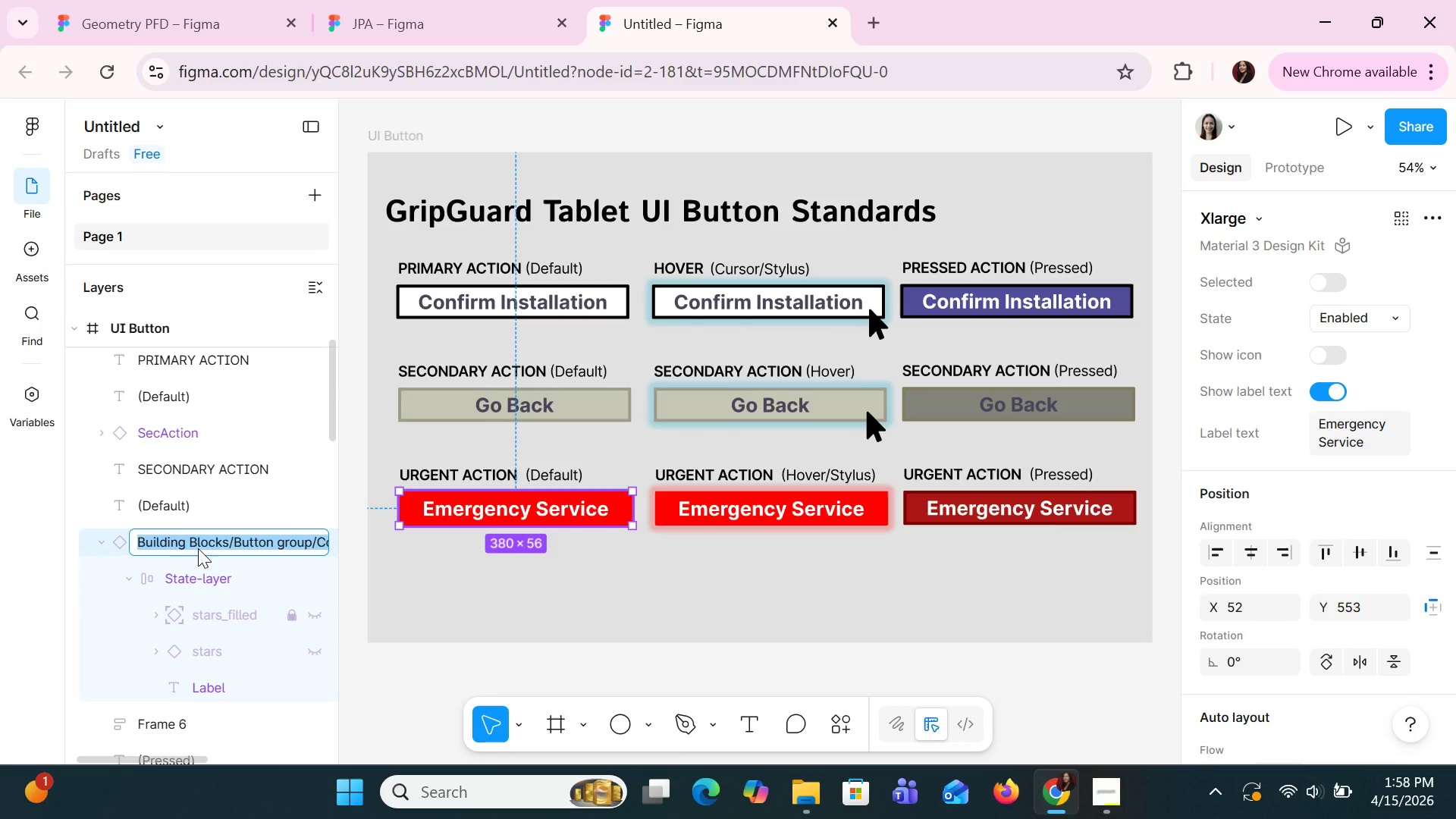 
type(EmerAction)
 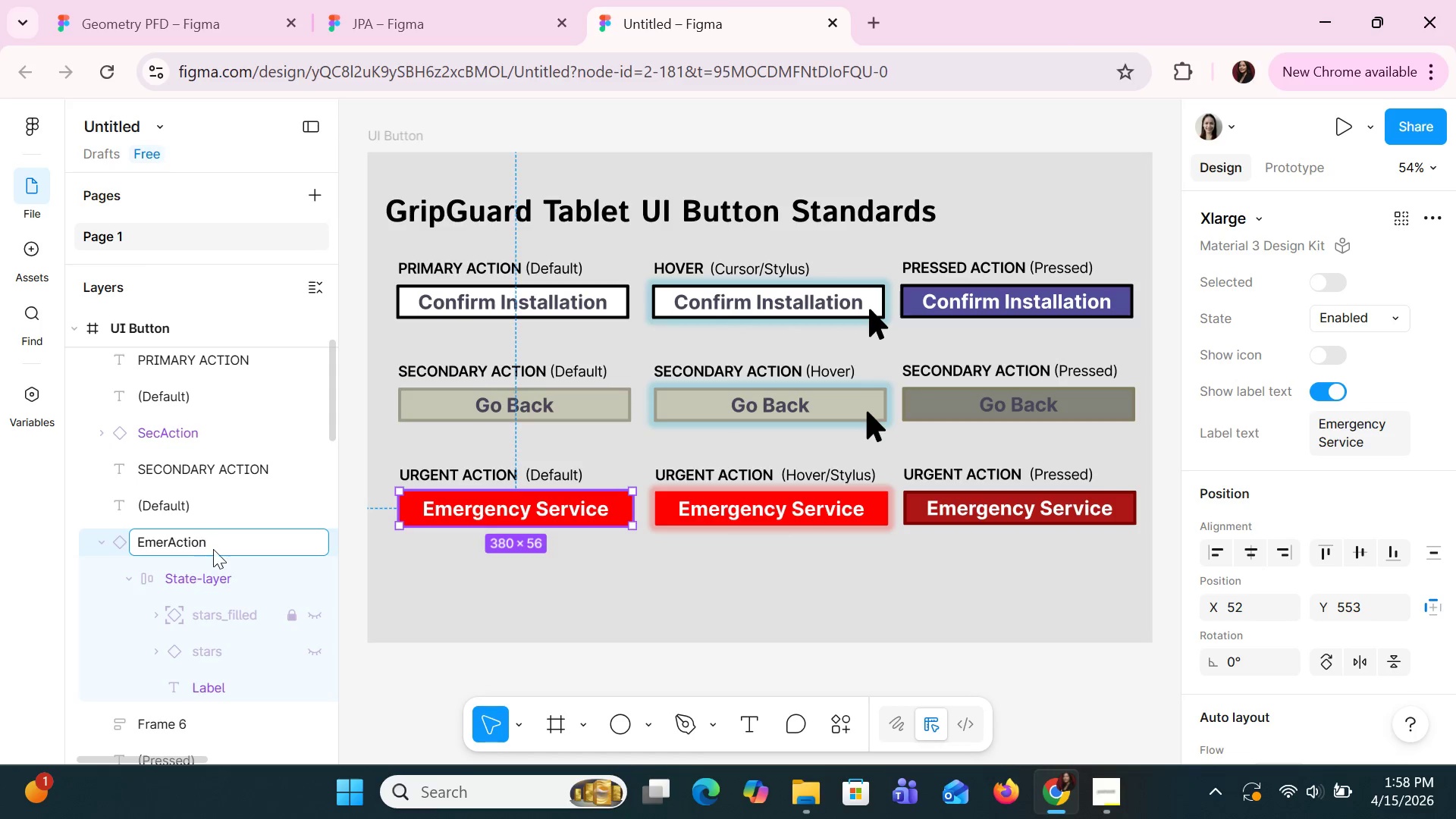 
double_click([197, 681])
 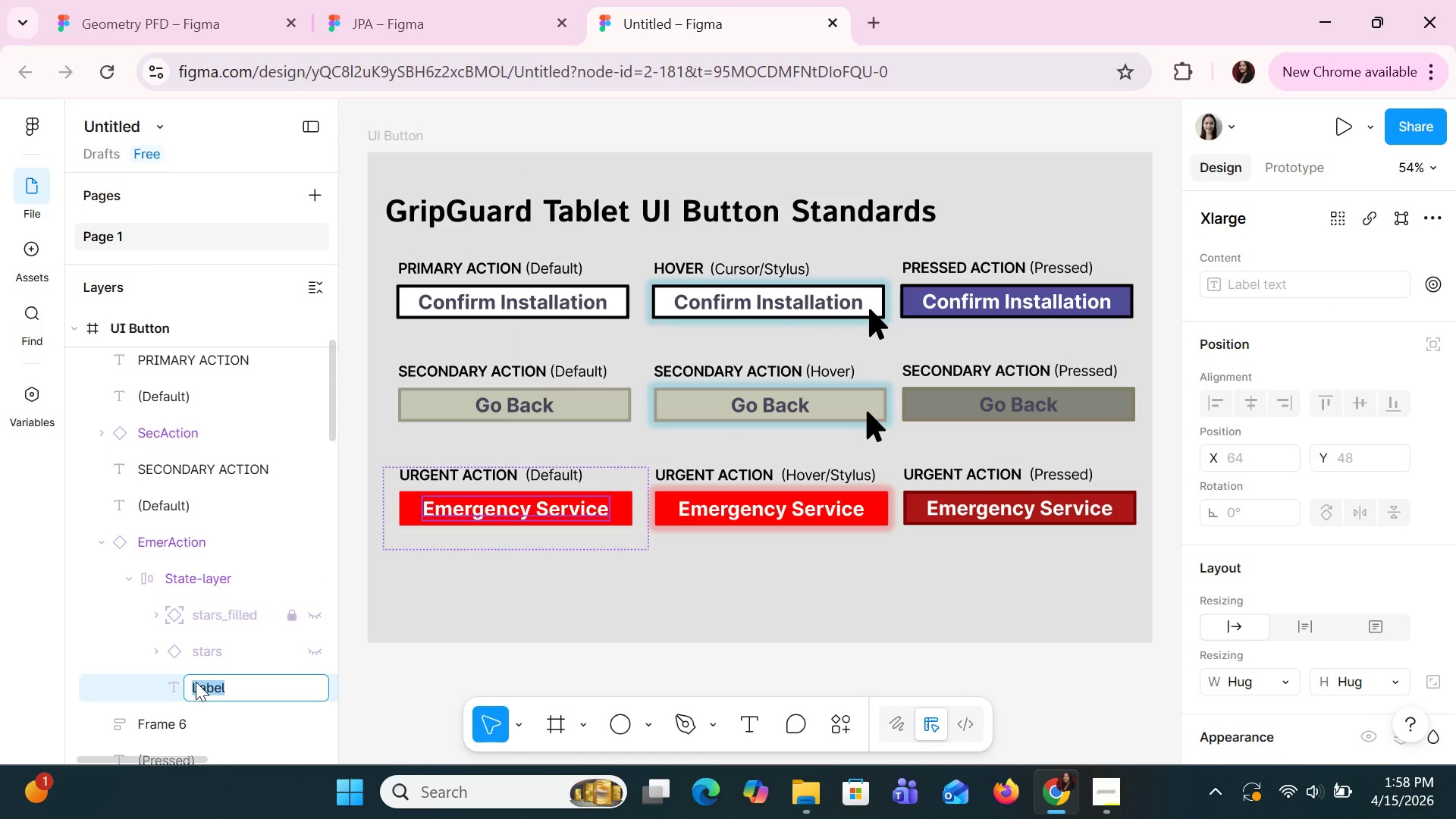 
type(EmerServLabel)
 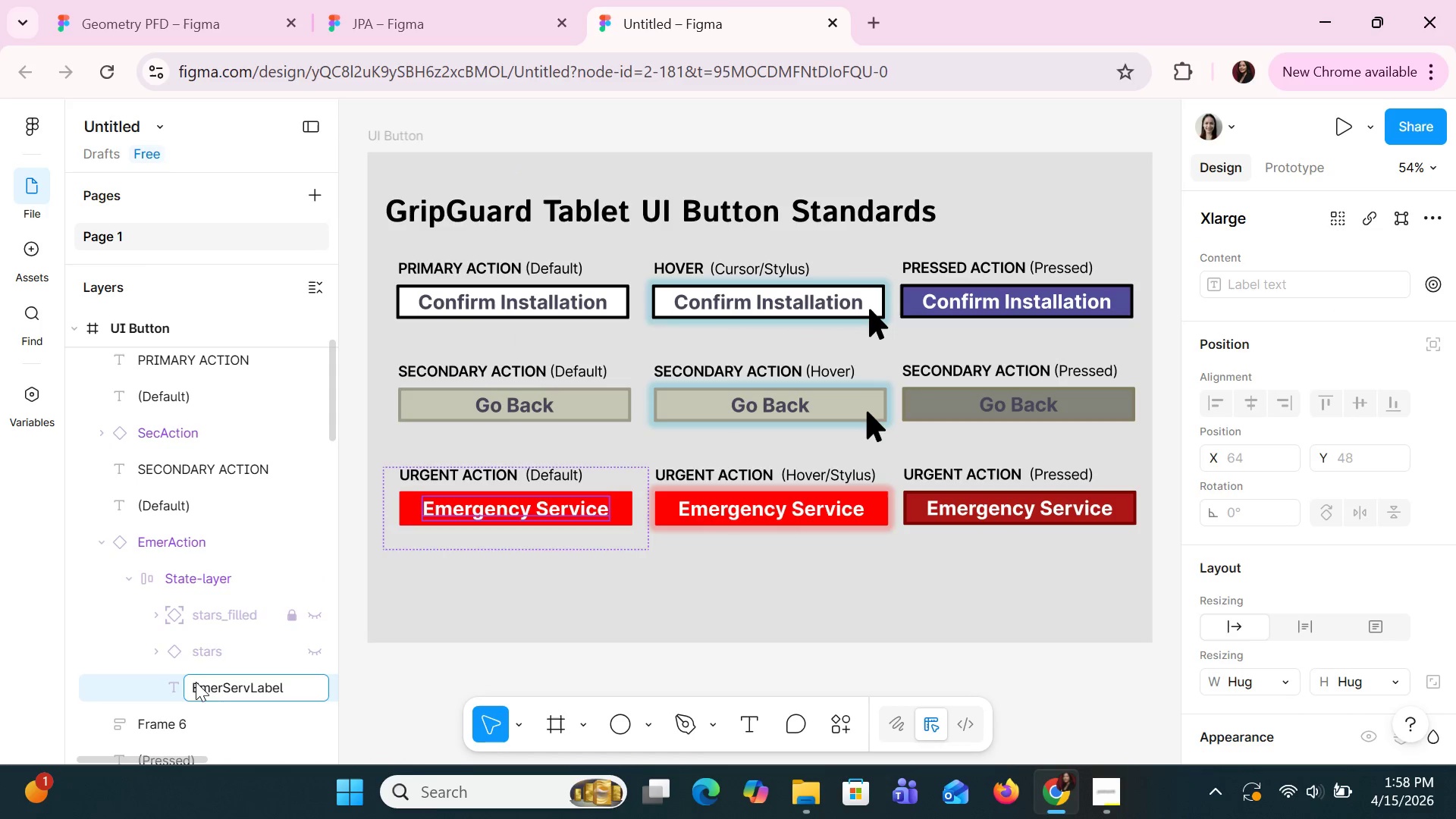 
left_click([94, 548])
 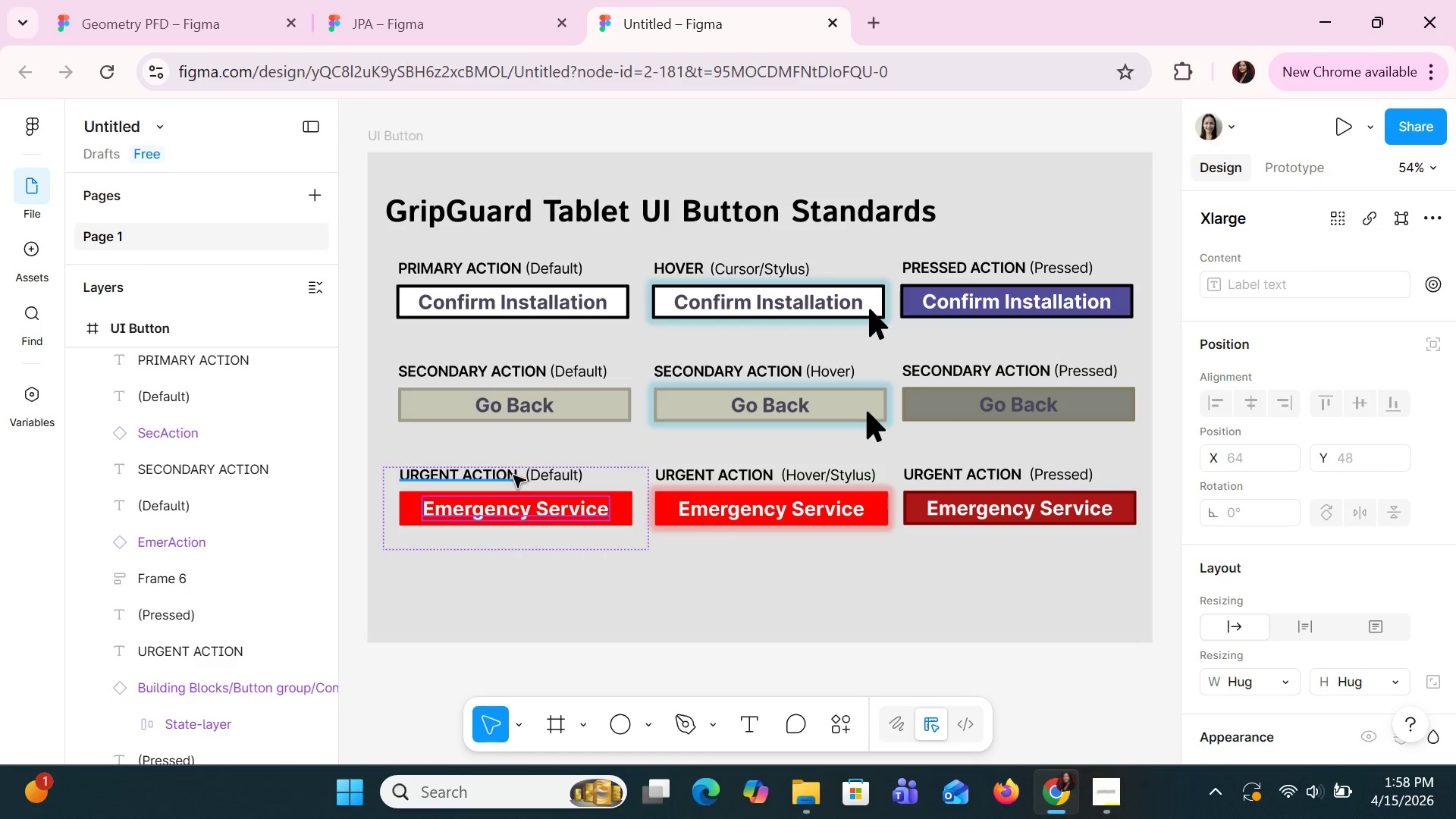 
left_click([514, 475])
 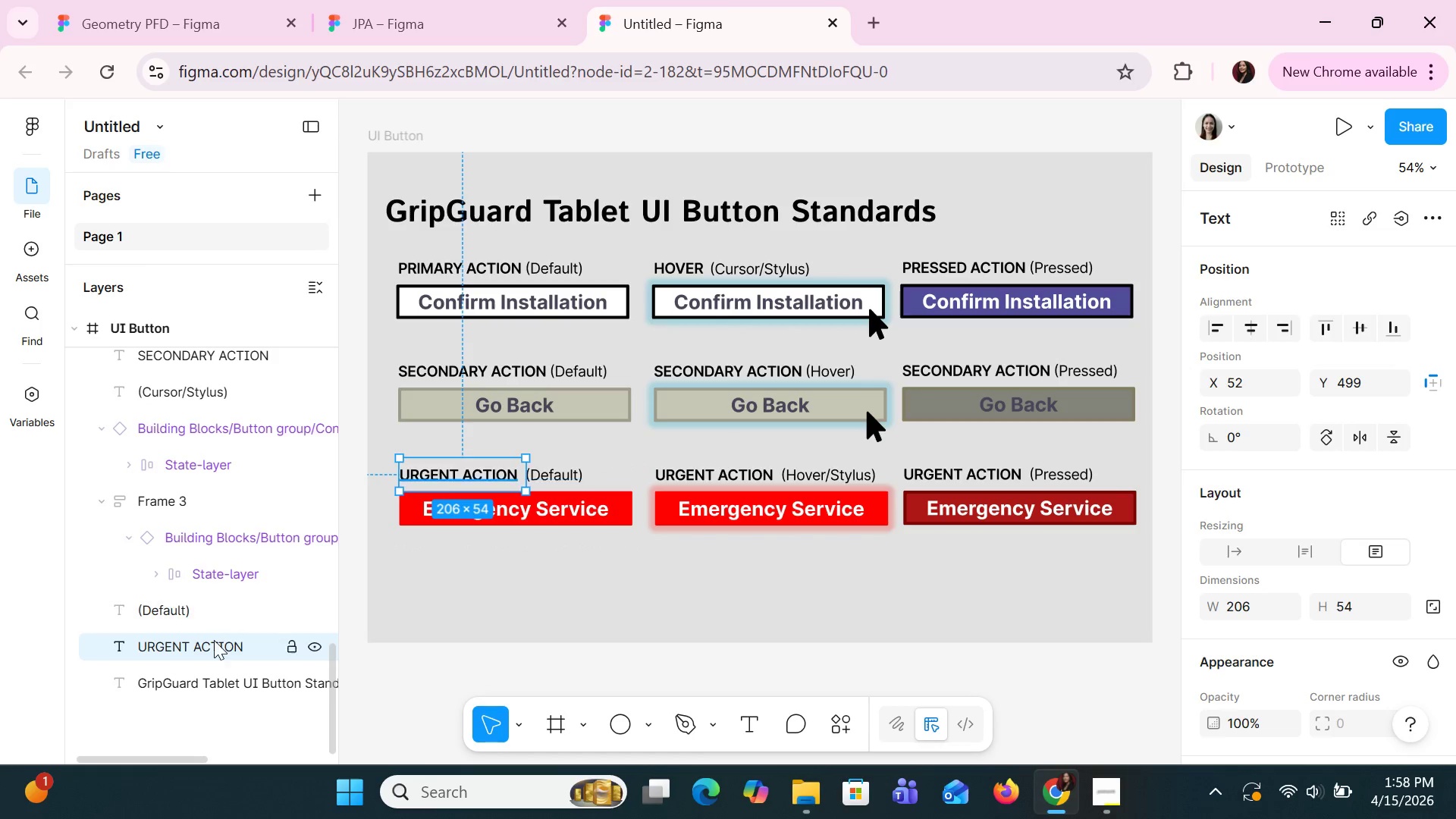 
left_click_drag(start_coordinate=[211, 646], to_coordinate=[210, 533])
 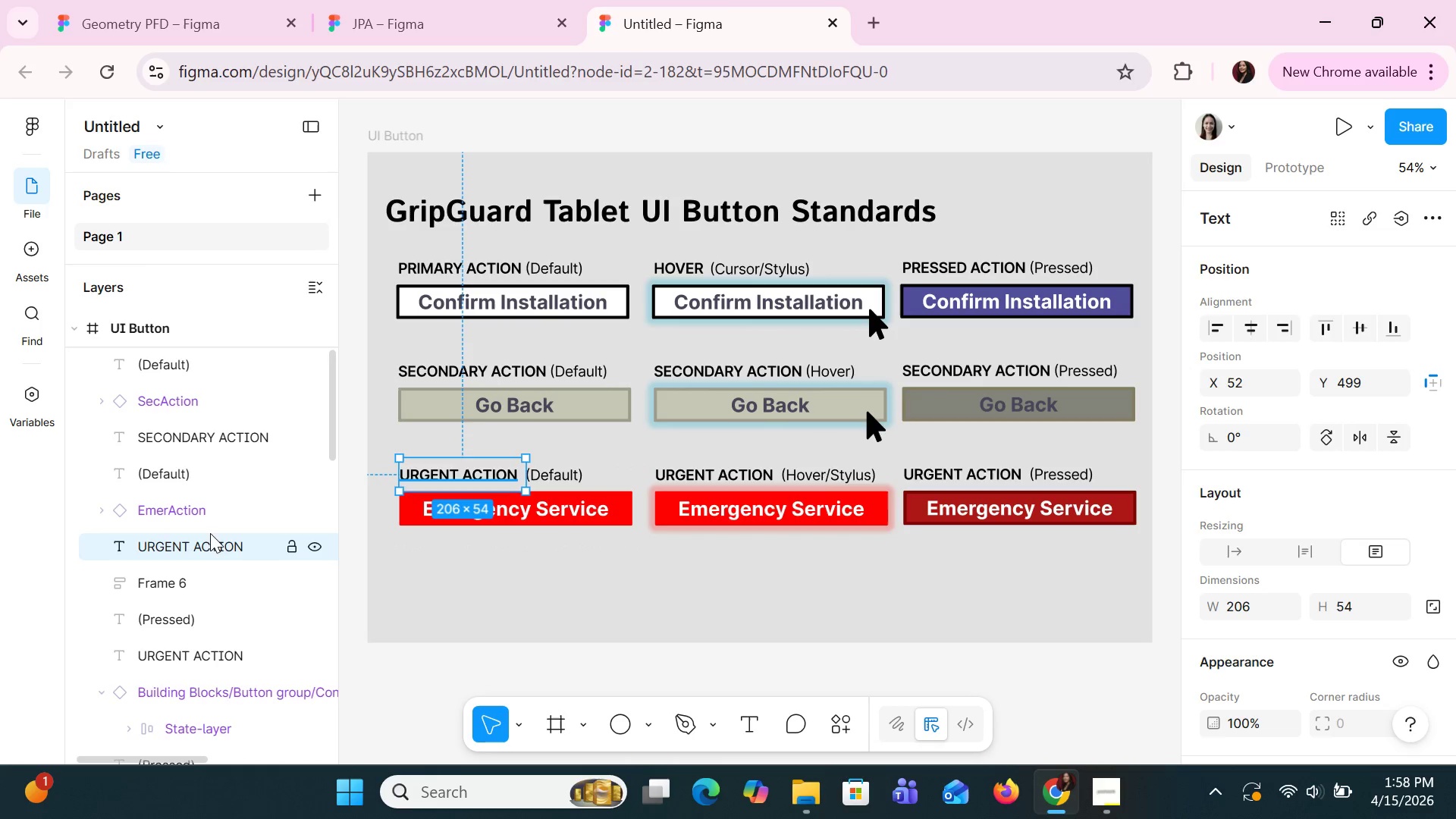 
scroll: coordinate [218, 504], scroll_direction: up, amount: 11.0
 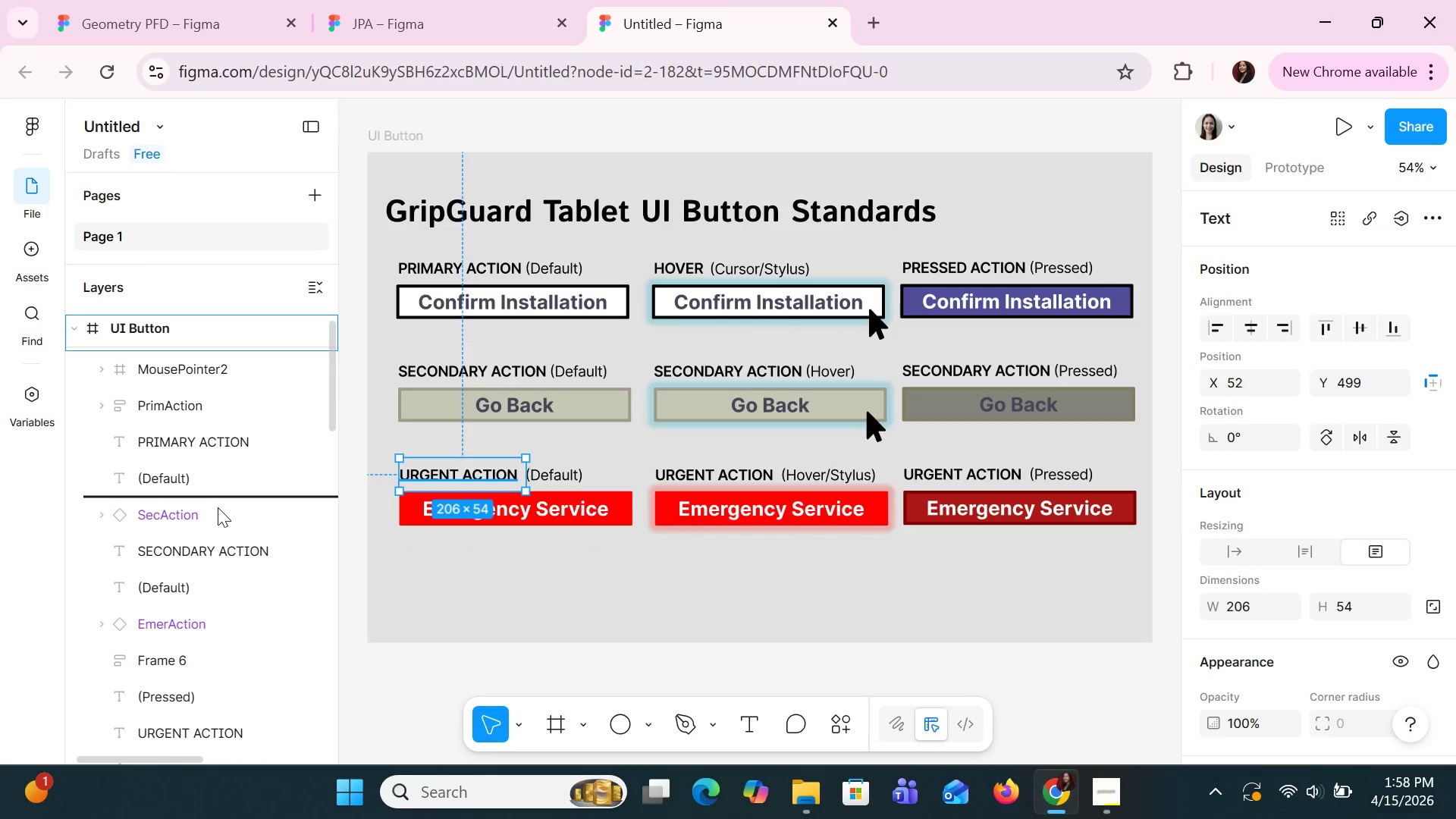 
scroll: coordinate [218, 507], scroll_direction: down, amount: 1.0
 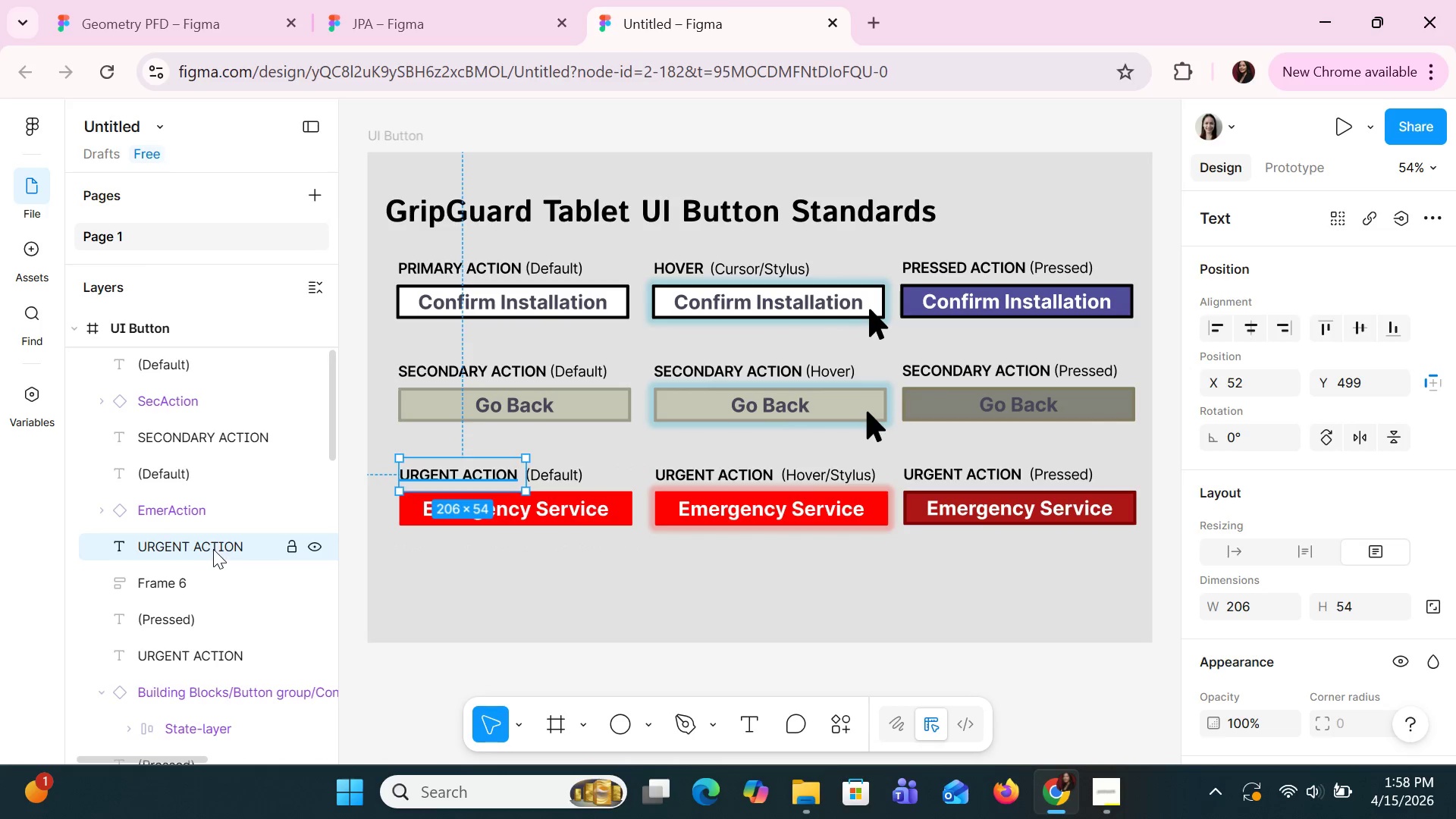 
left_click([585, 466])
 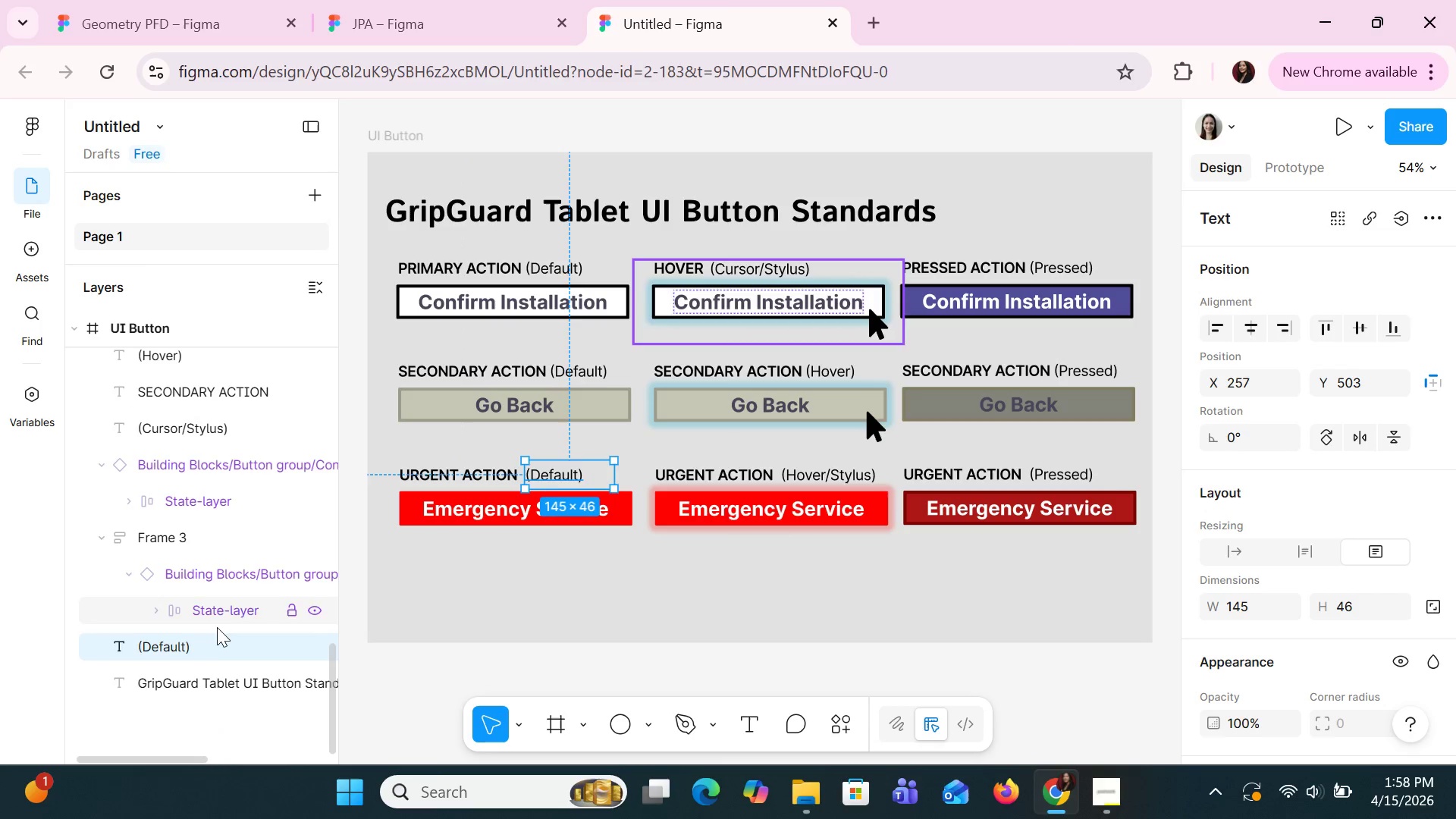 
left_click([209, 641])
 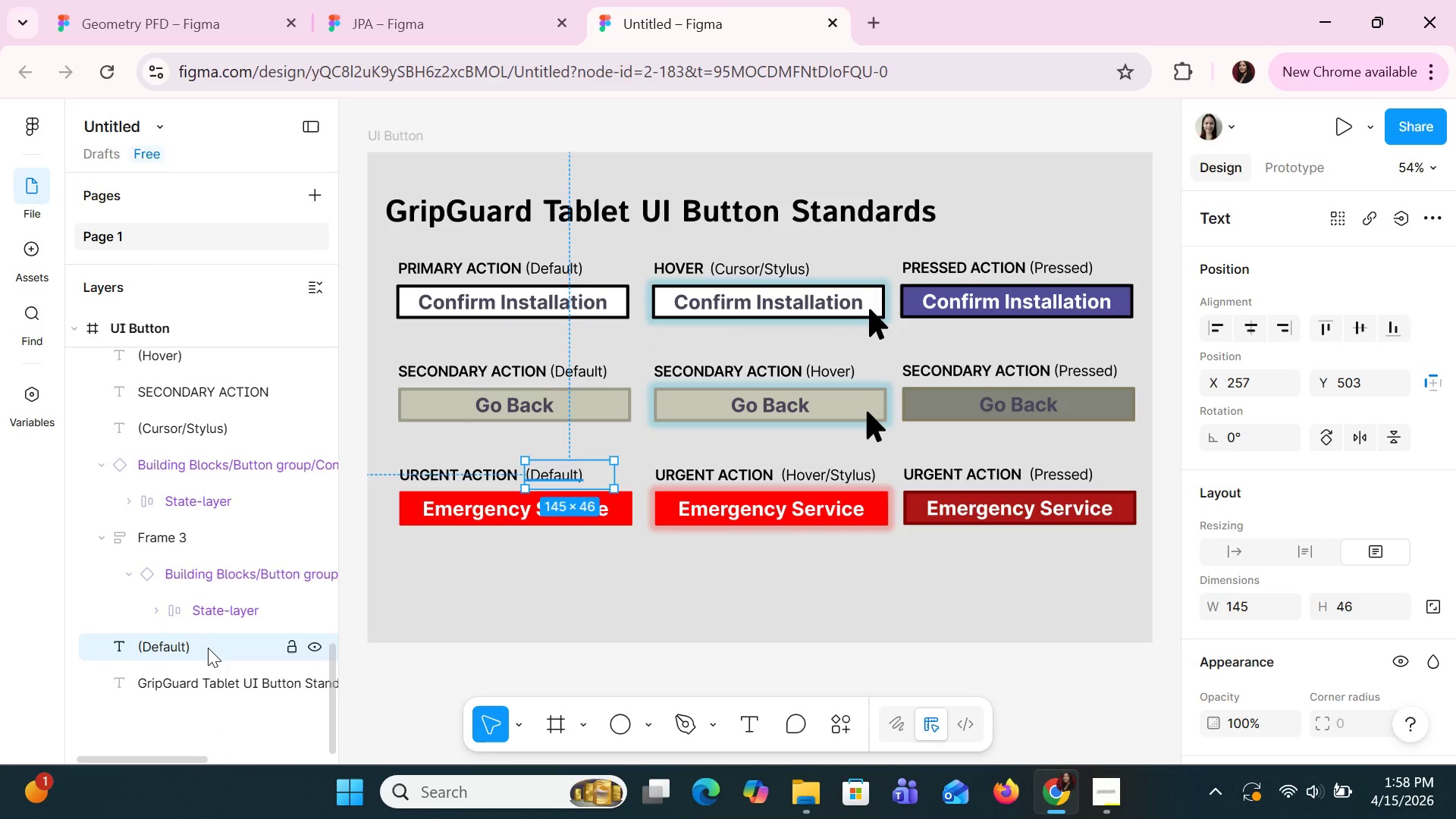 
left_click_drag(start_coordinate=[208, 648], to_coordinate=[235, 520])
 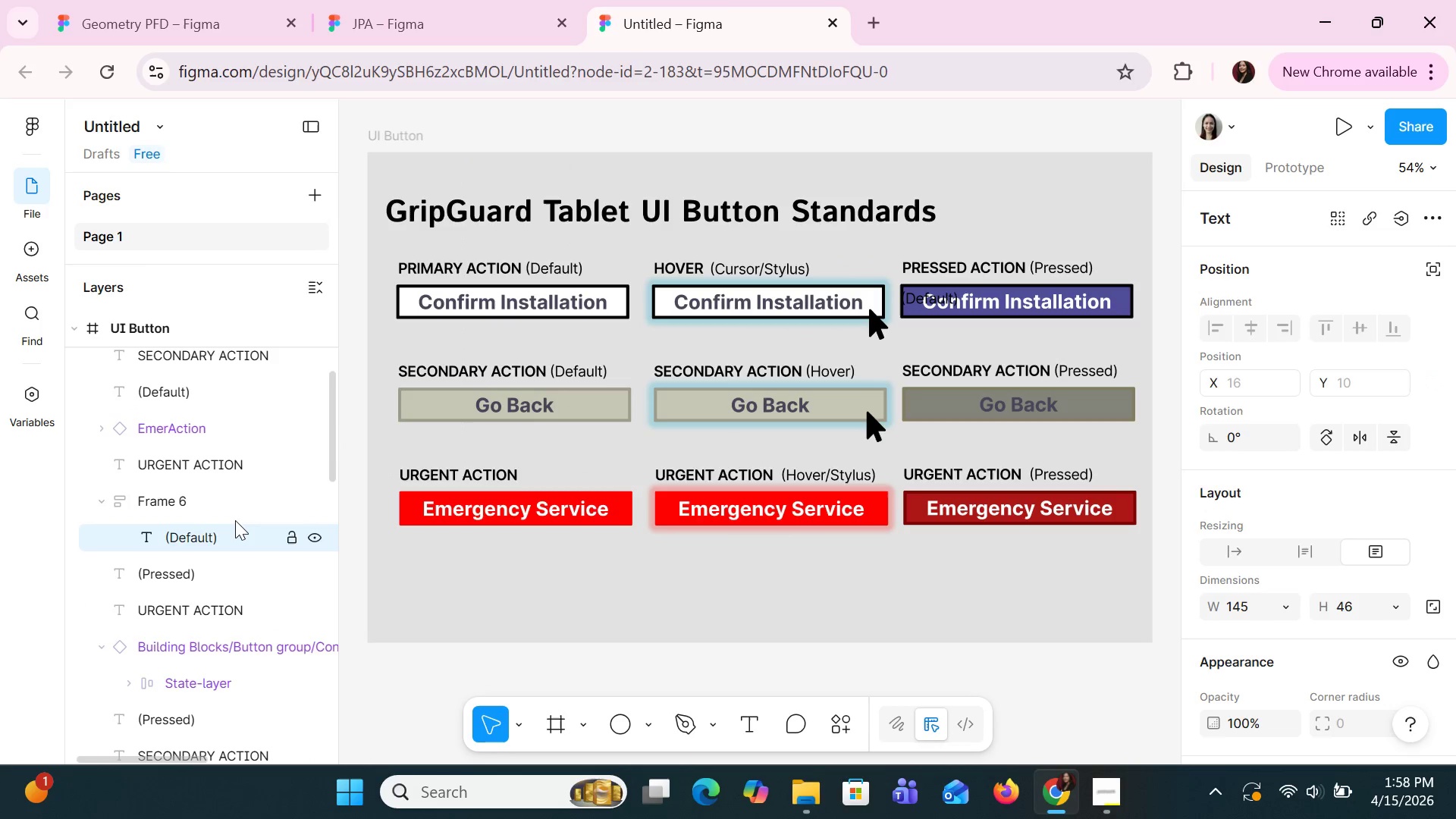 
scroll: coordinate [224, 561], scroll_direction: up, amount: 11.0
 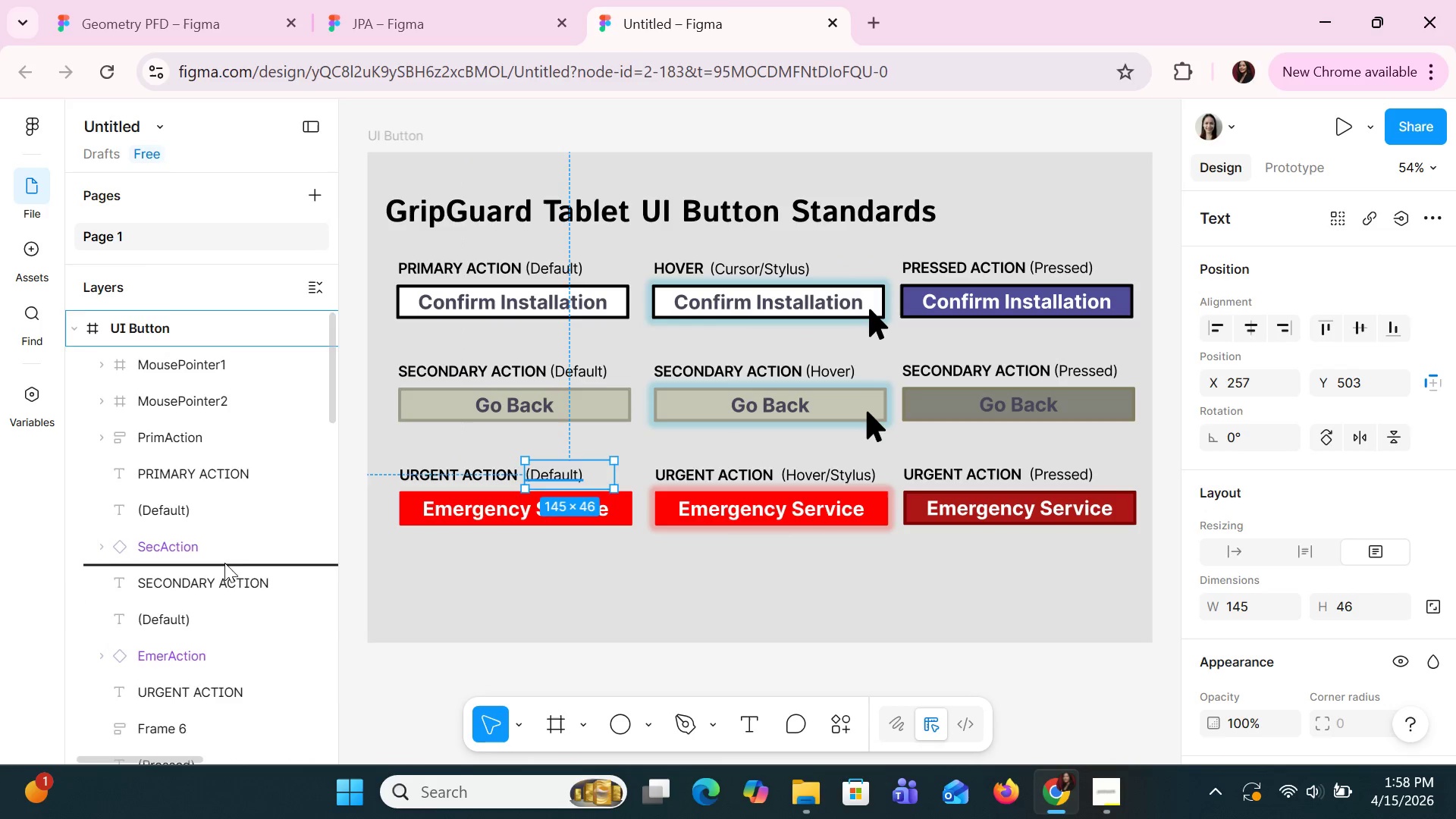 
scroll: coordinate [224, 564], scroll_direction: down, amount: 2.0
 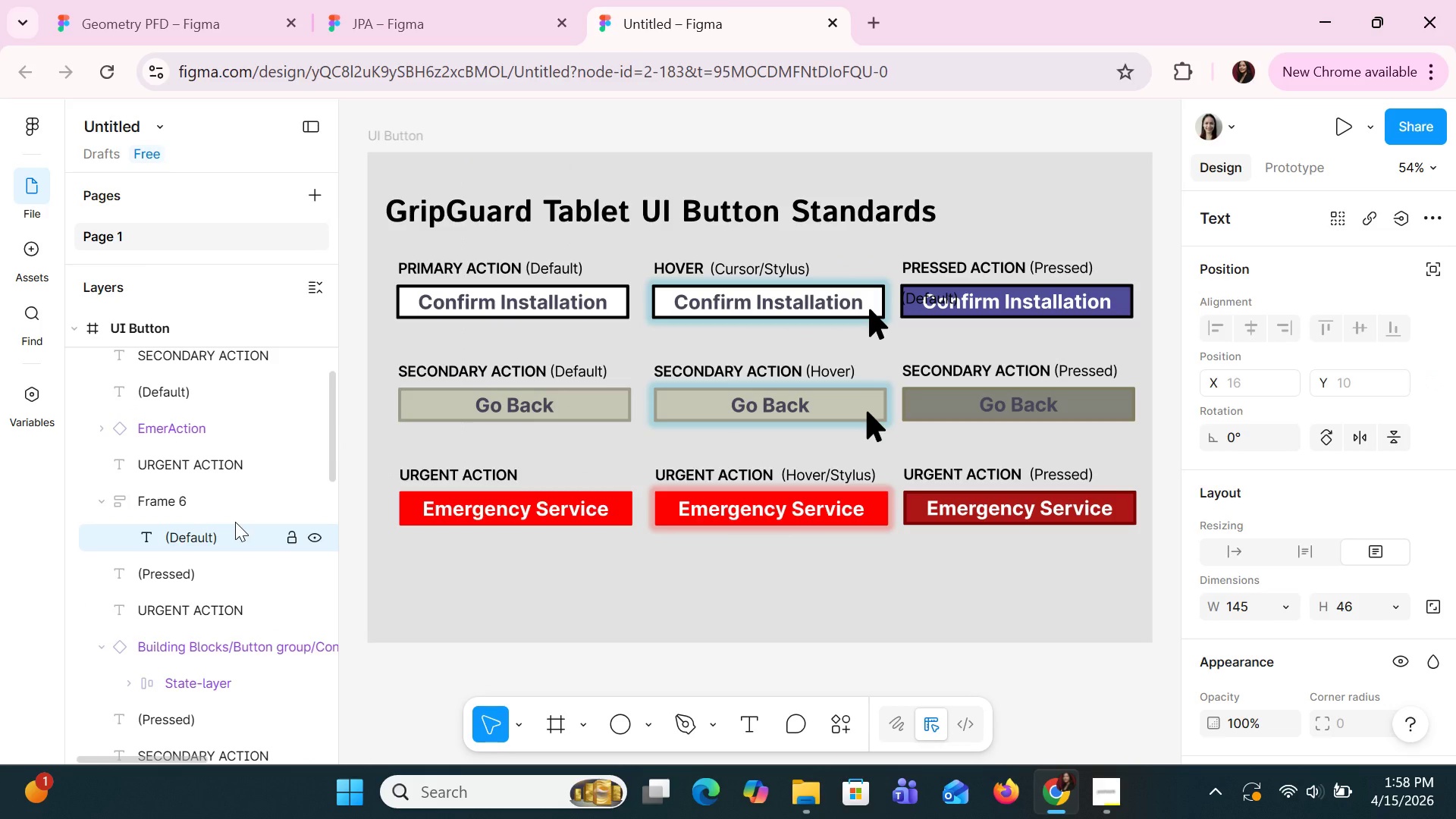 
left_click_drag(start_coordinate=[228, 538], to_coordinate=[119, 526])
 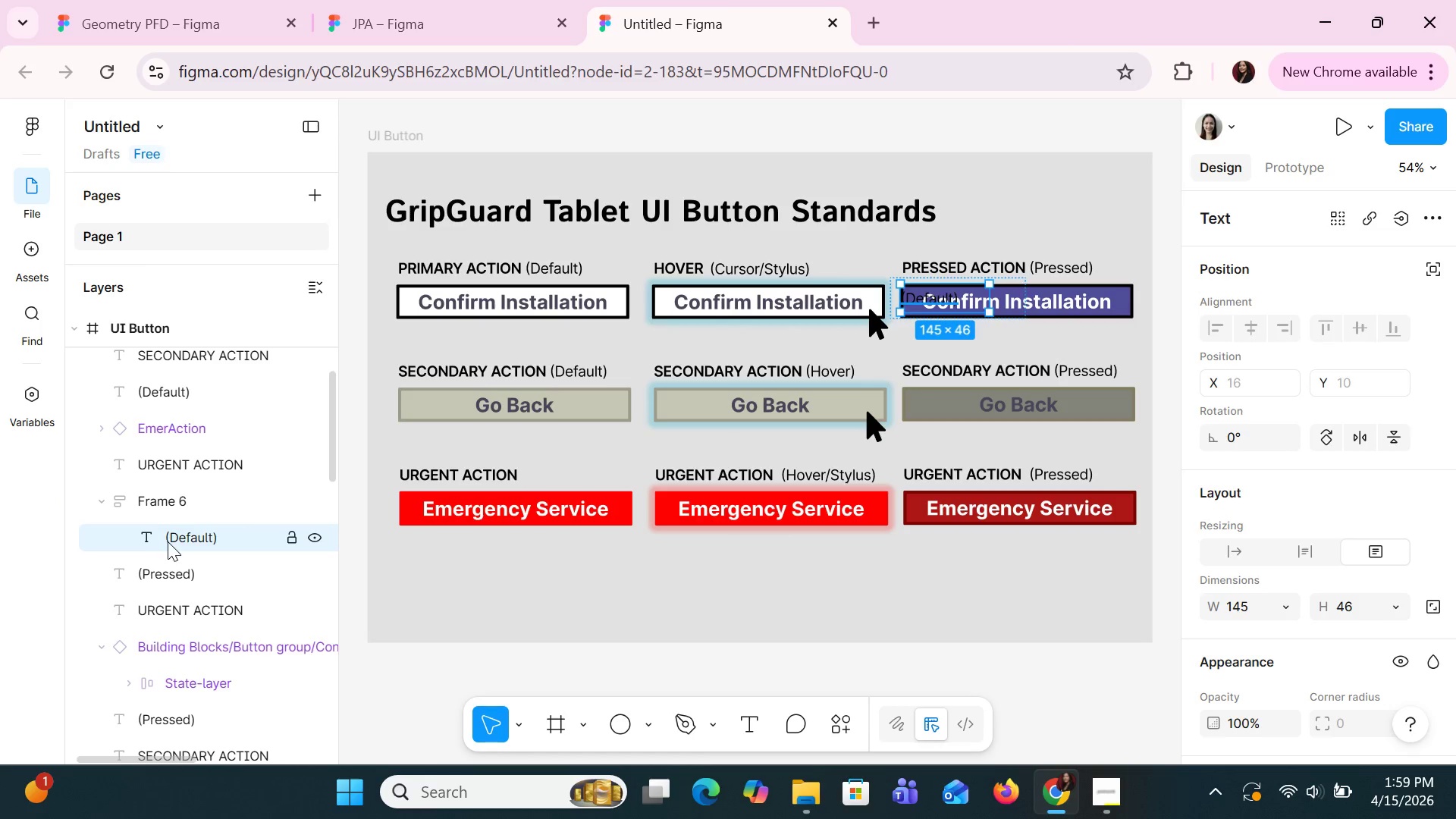 
left_click([168, 541])
 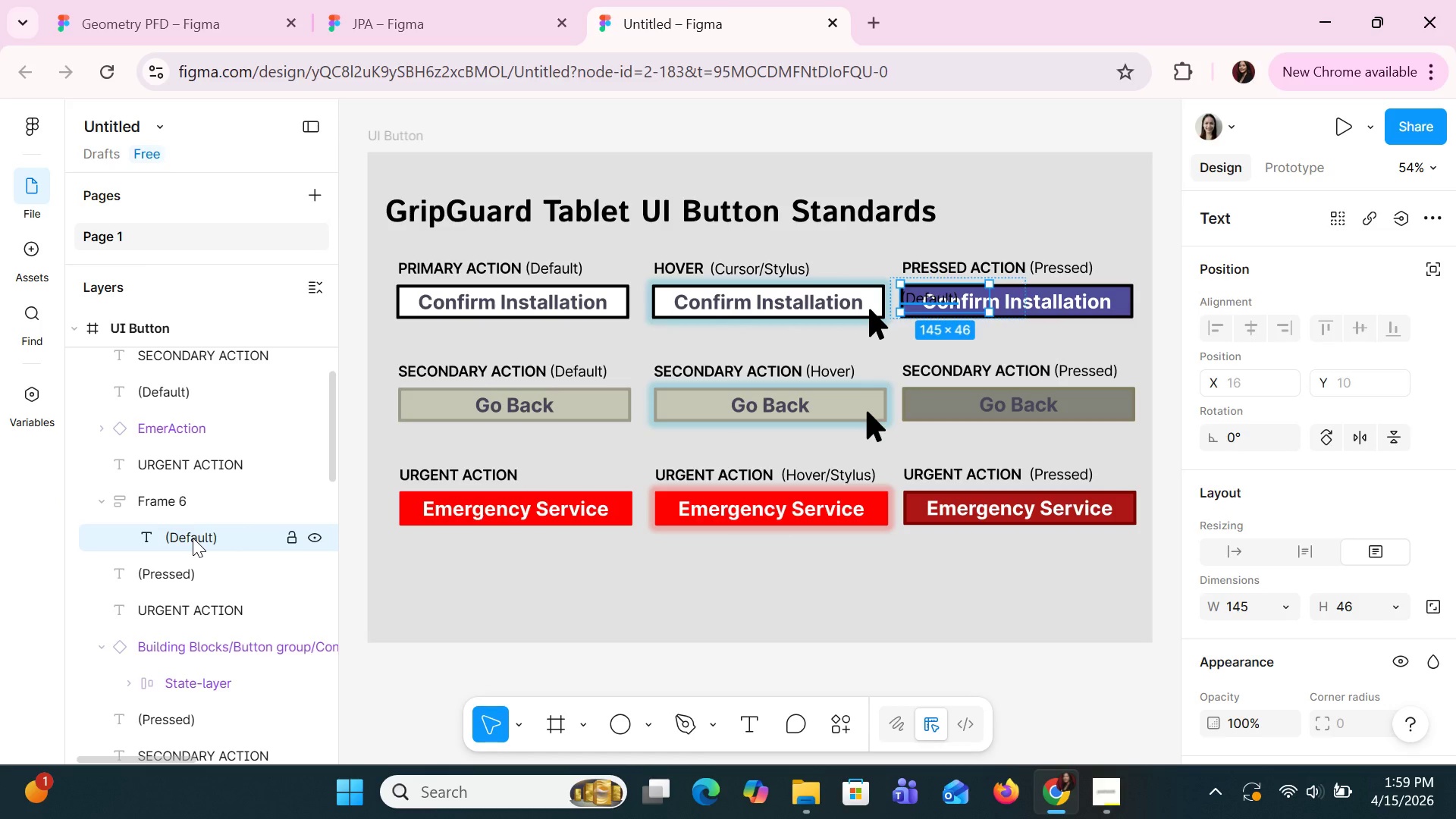 
left_click_drag(start_coordinate=[193, 538], to_coordinate=[194, 485])
 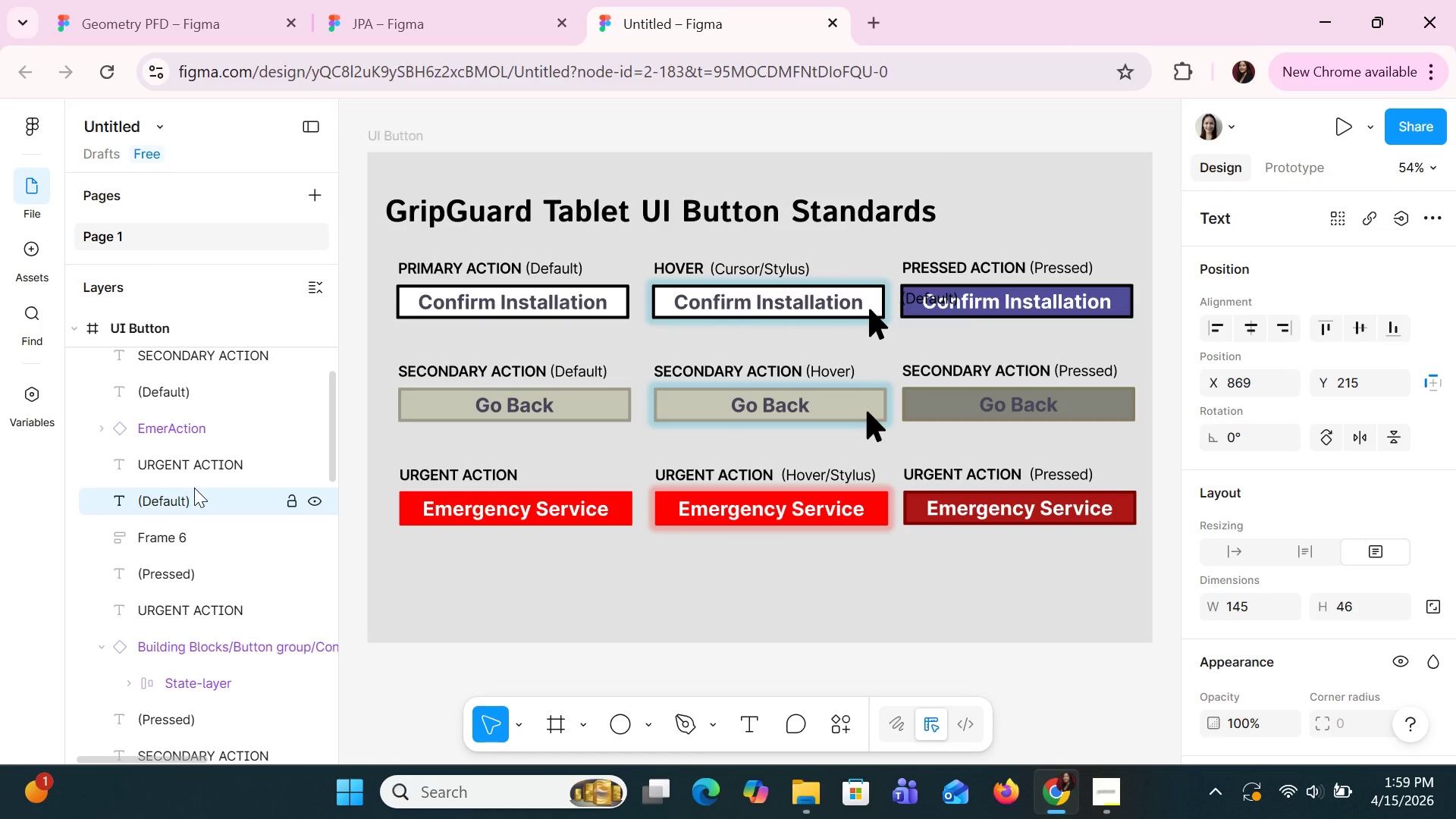 
key(Control+Z)
 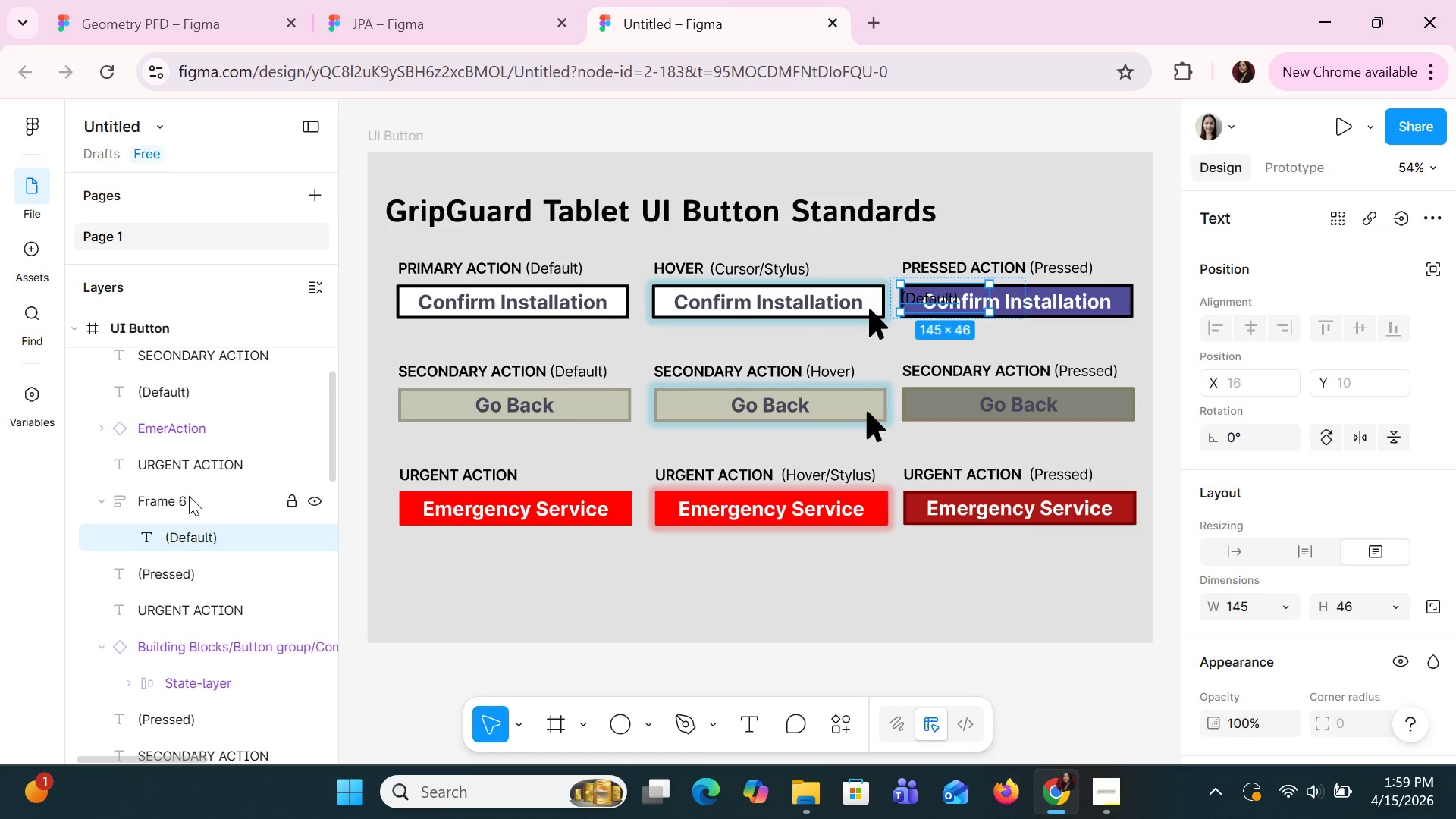 
key(Control+Z)
 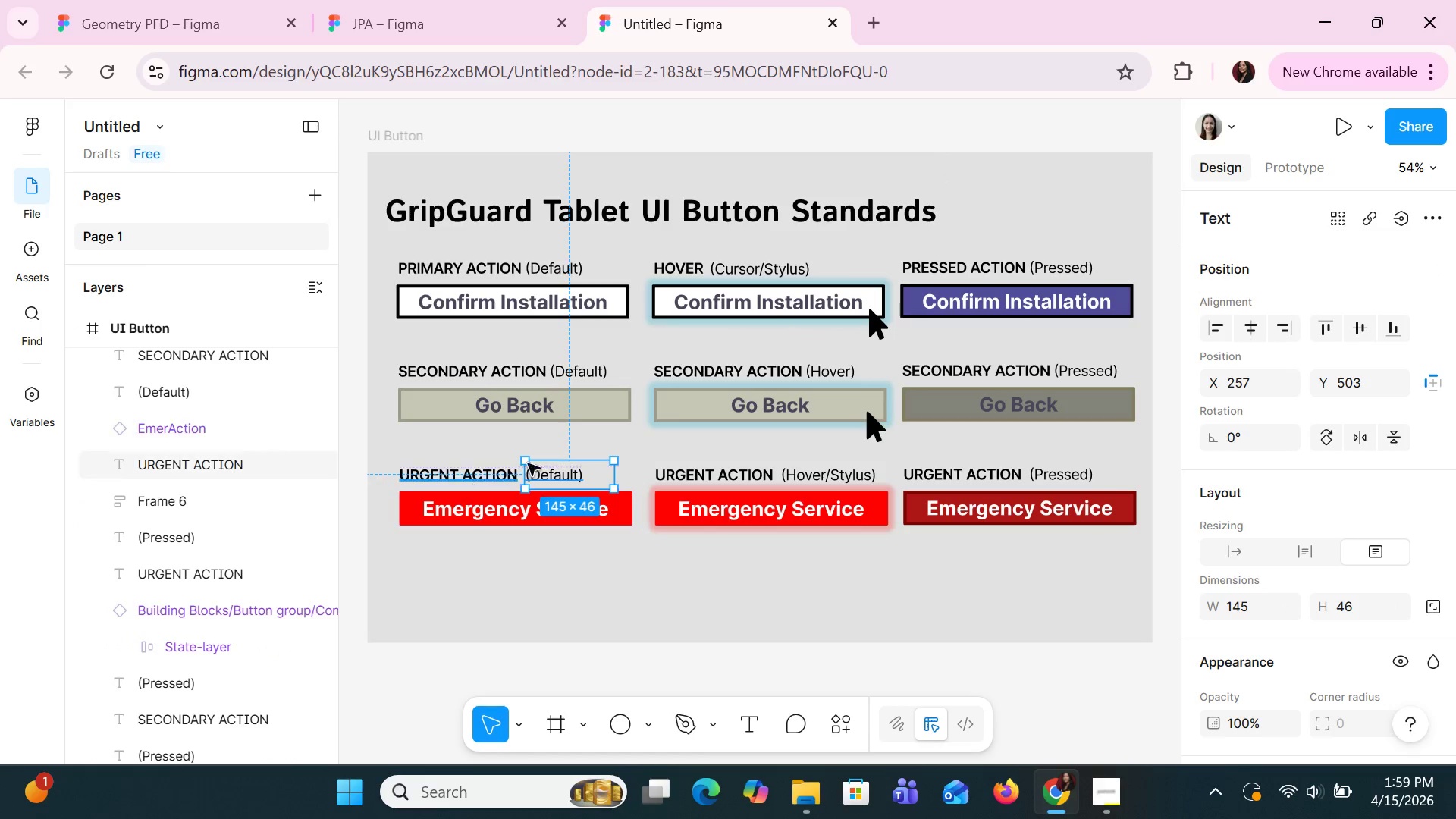 
left_click([602, 463])
 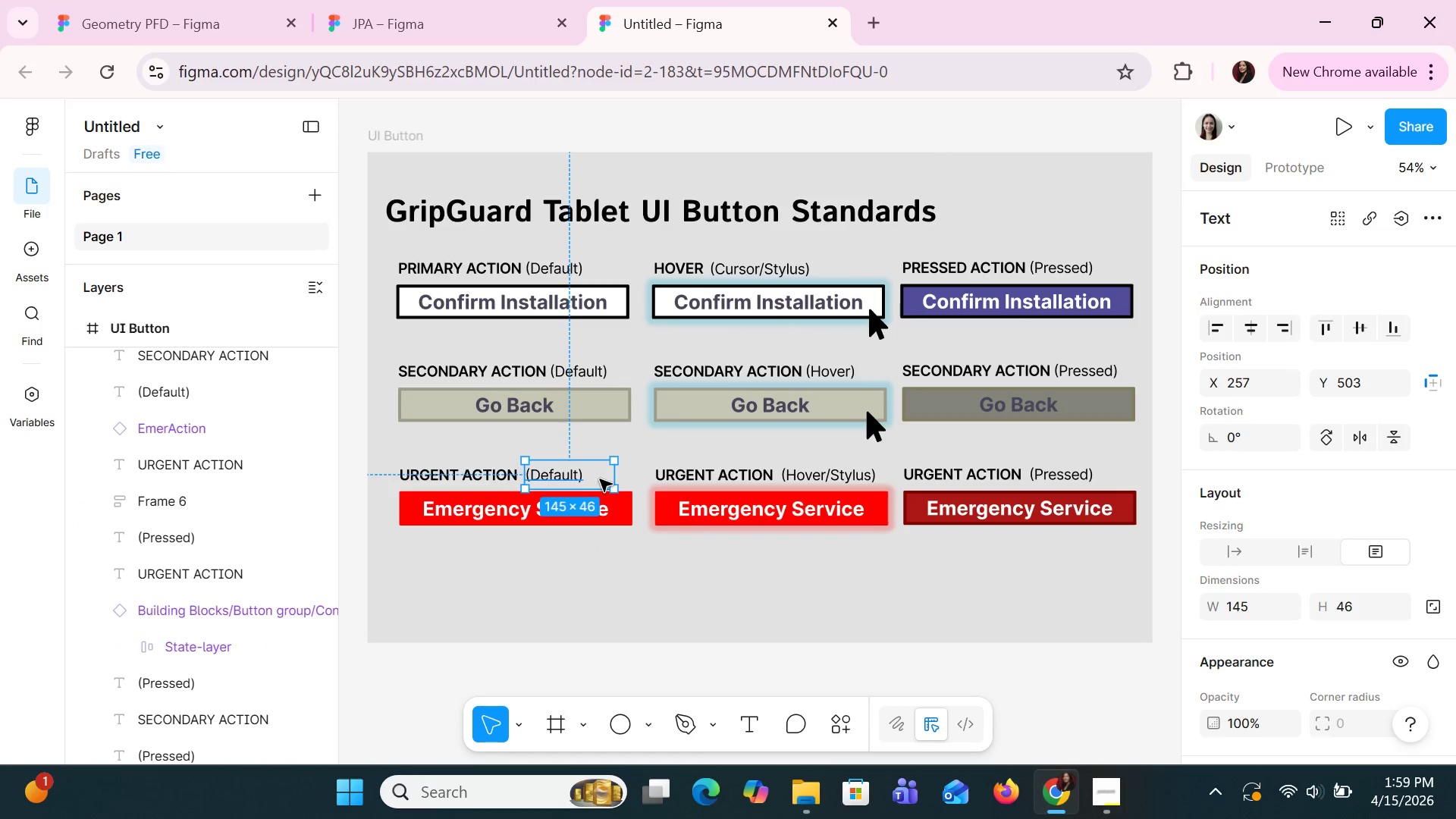 
left_click([600, 479])
 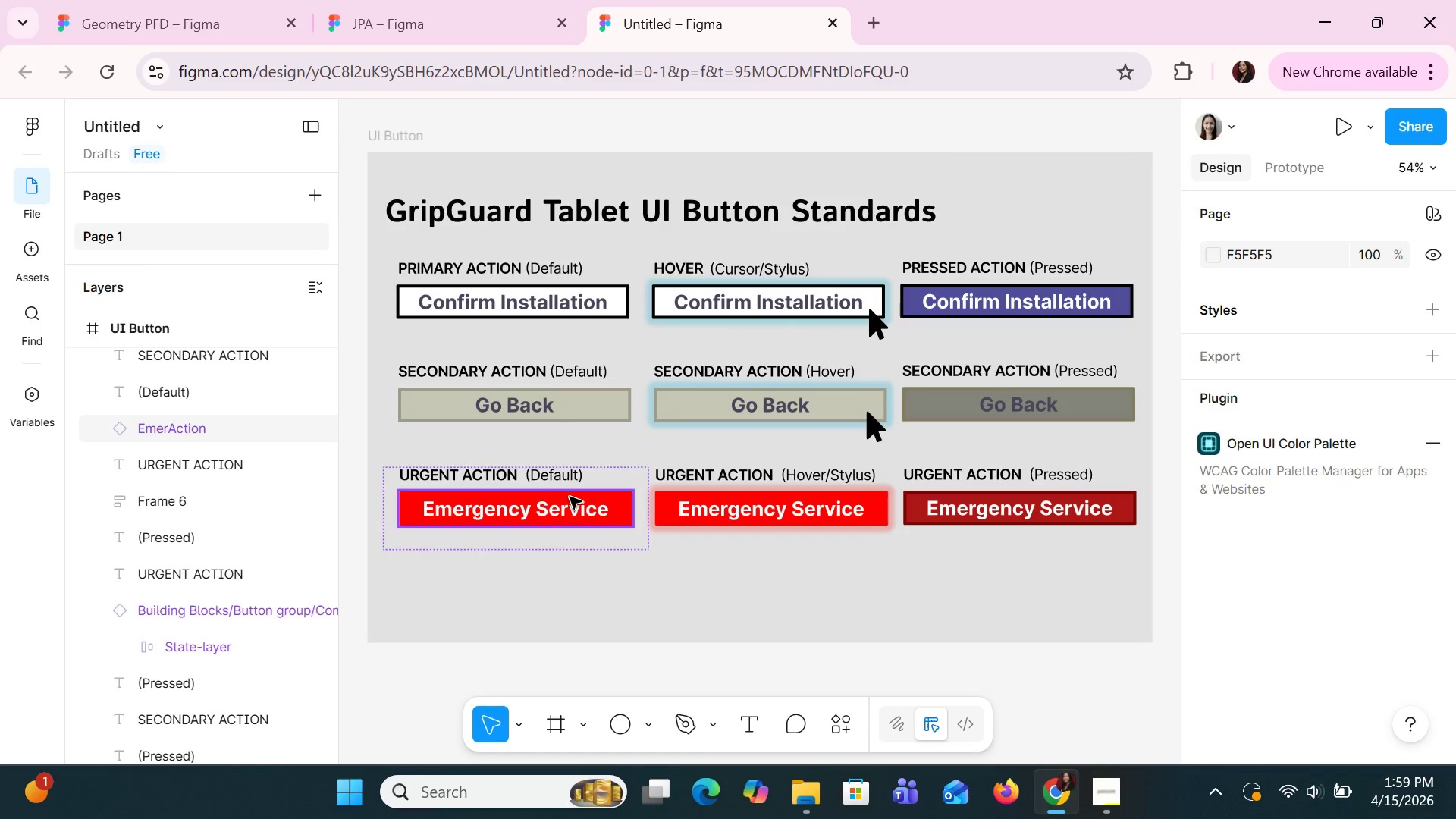 
left_click([564, 471])
 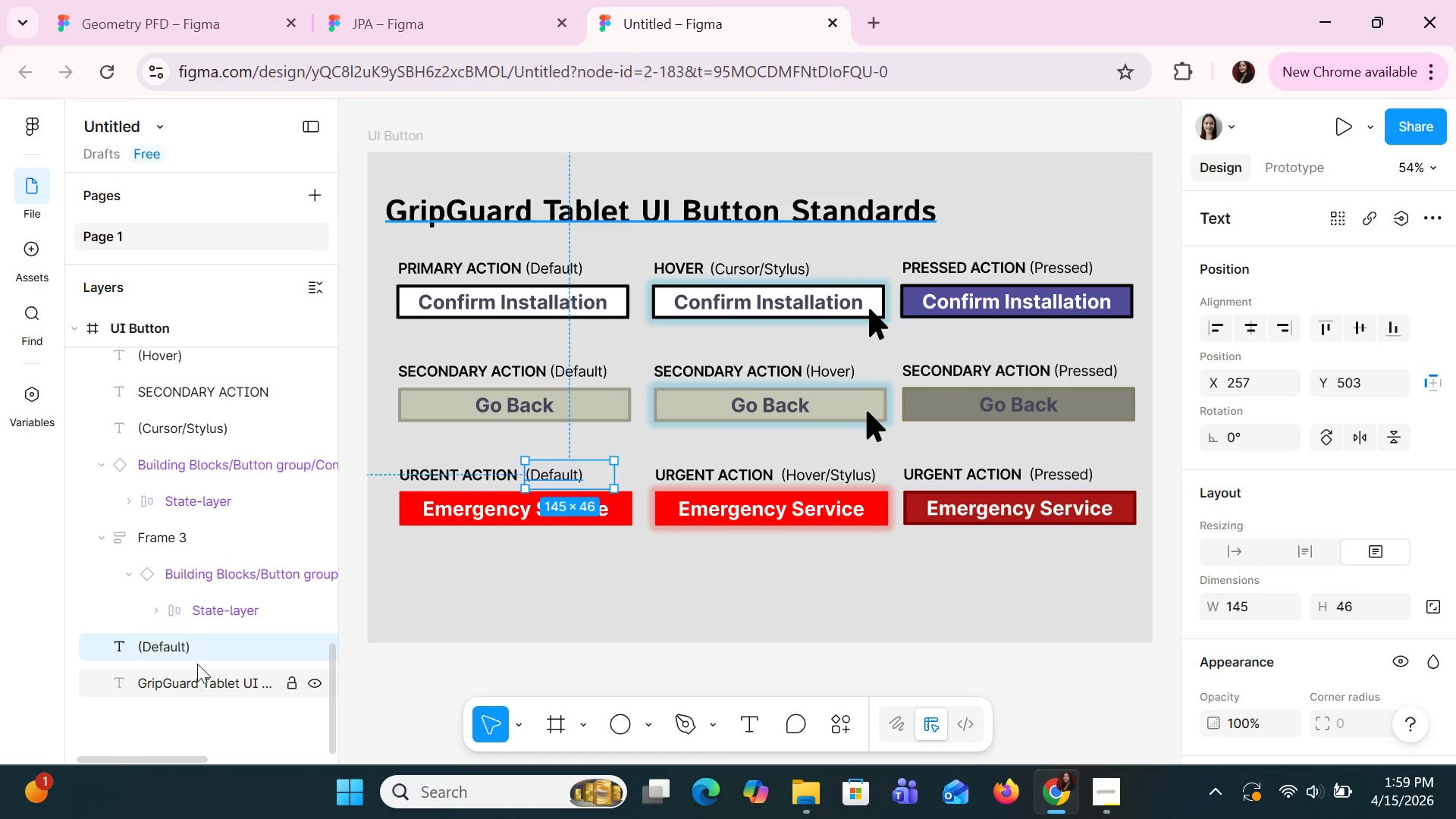 
left_click([191, 648])
 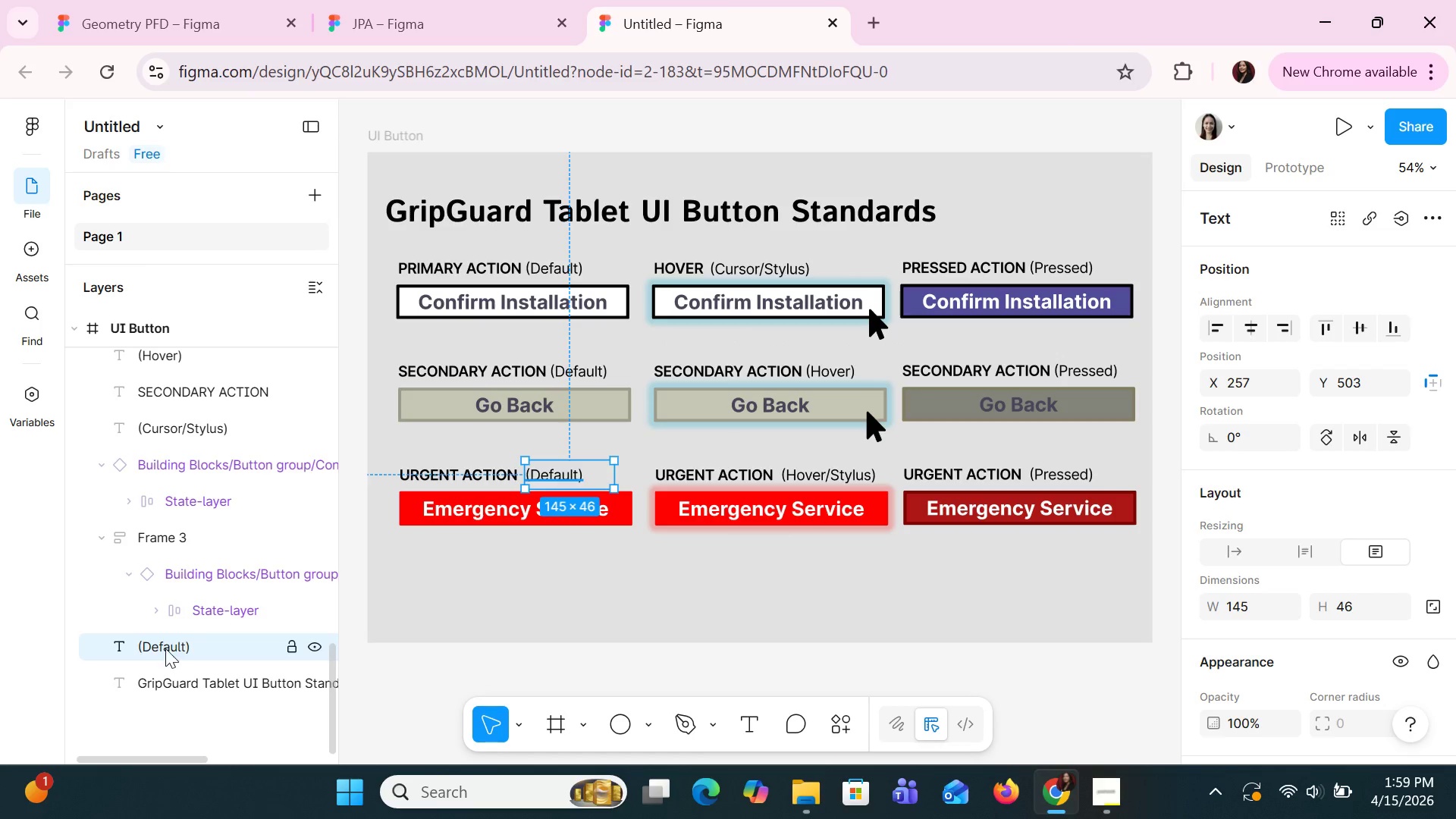 
left_click_drag(start_coordinate=[165, 647], to_coordinate=[179, 557])
 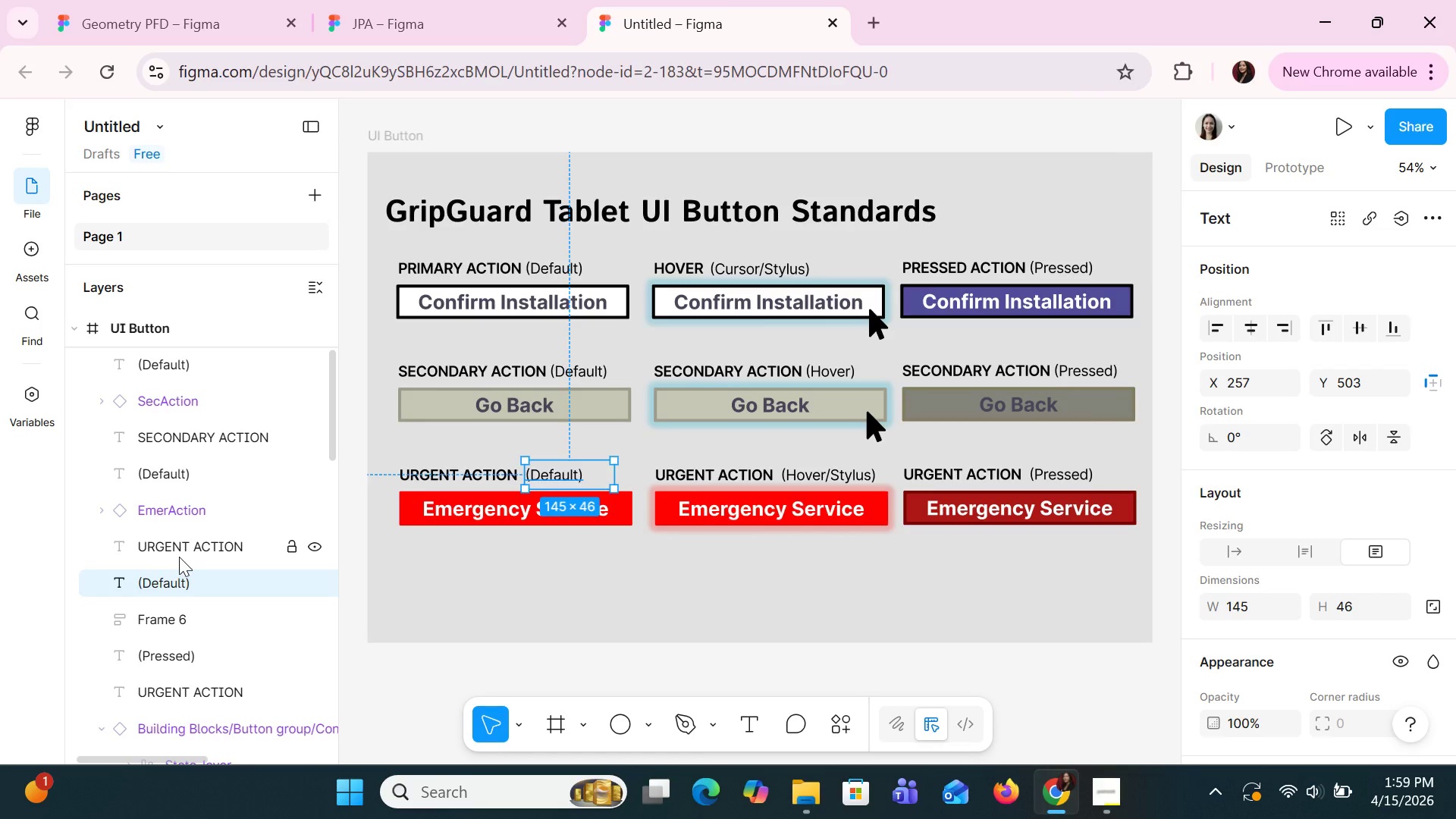 
scroll: coordinate [179, 535], scroll_direction: up, amount: 8.0
 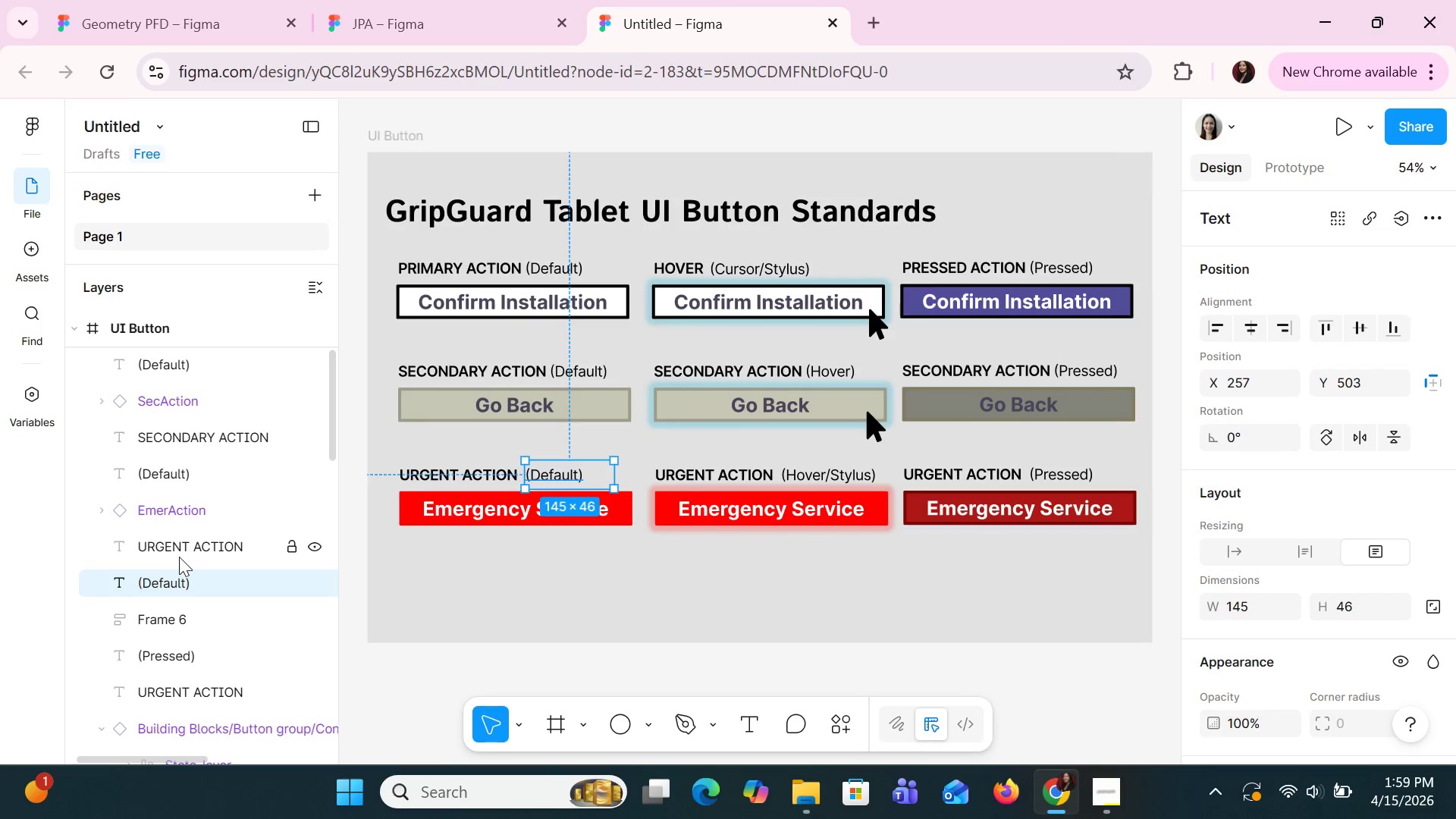 
wait(5.19)
 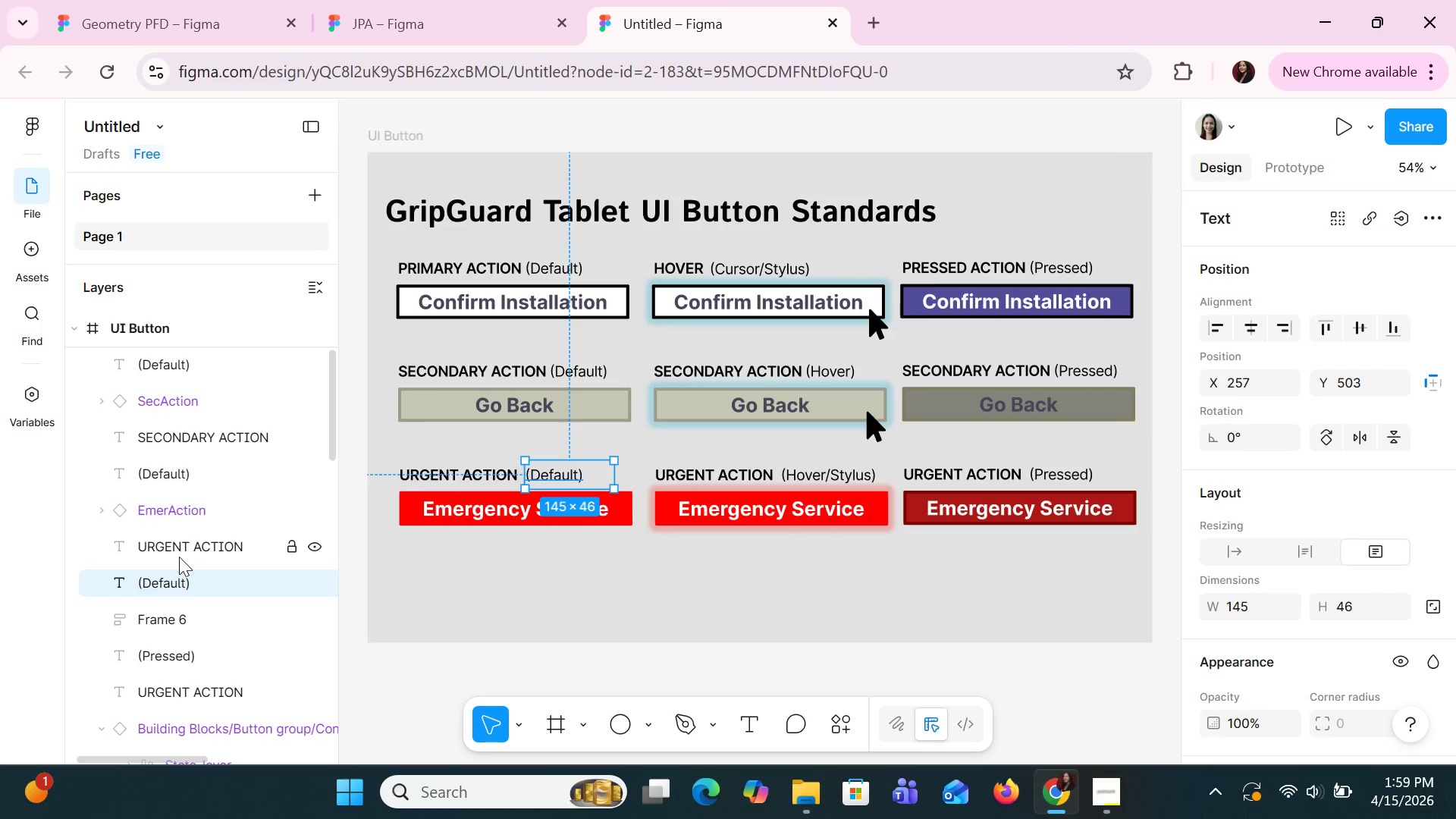 
scroll: coordinate [196, 576], scroll_direction: up, amount: 3.0
 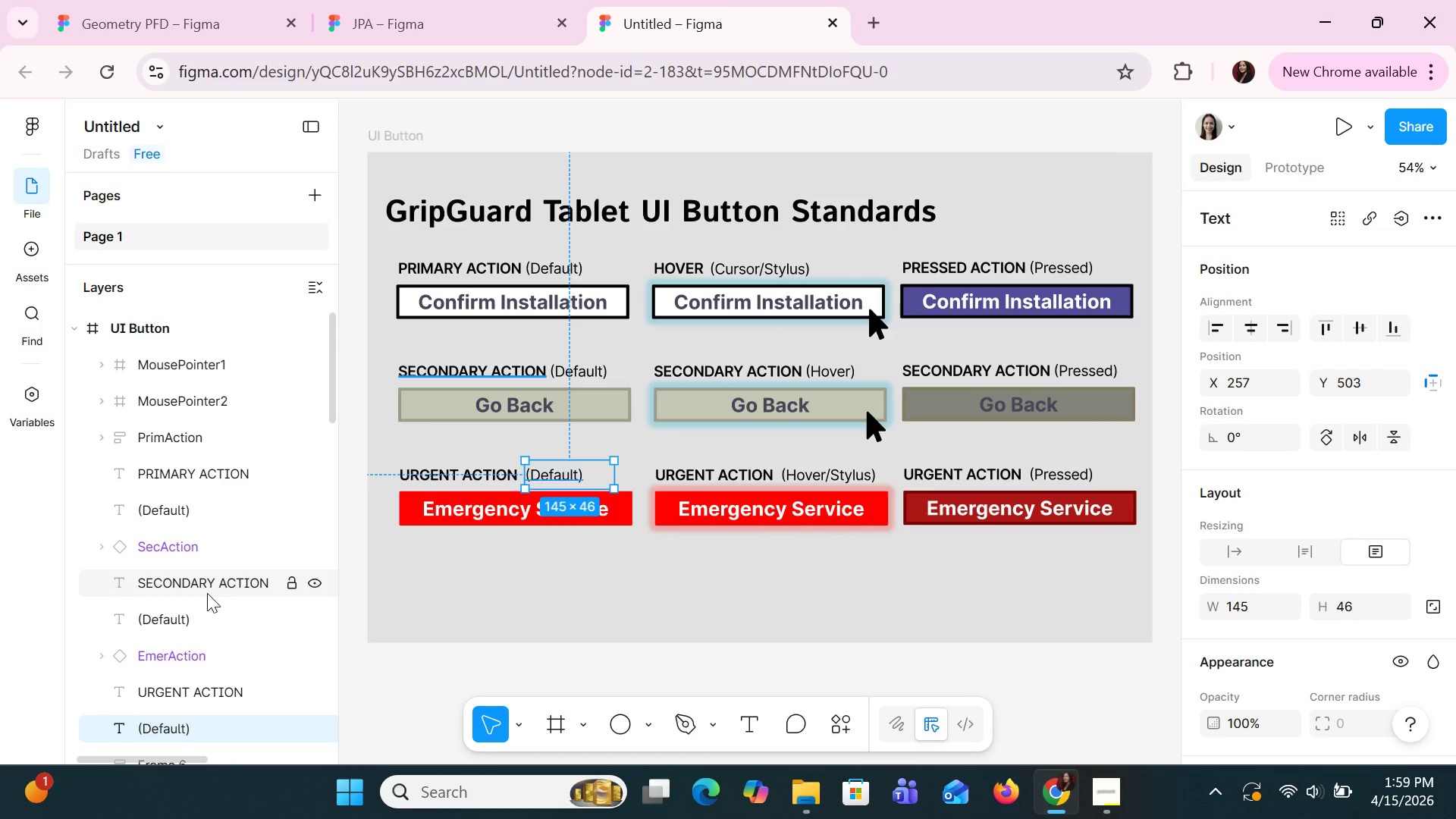 
scroll: coordinate [206, 592], scroll_direction: down, amount: 2.0
 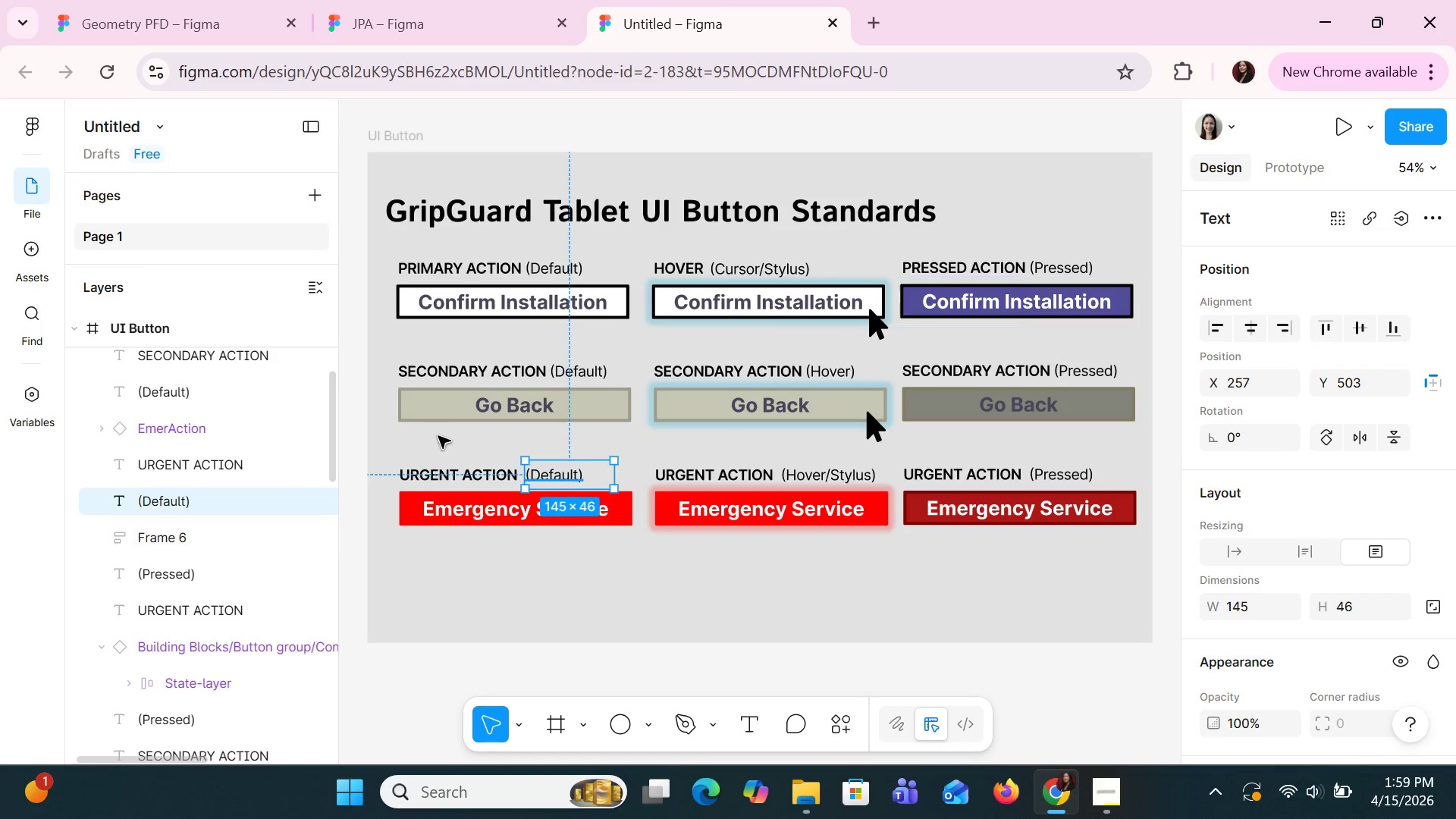 
wait(7.08)
 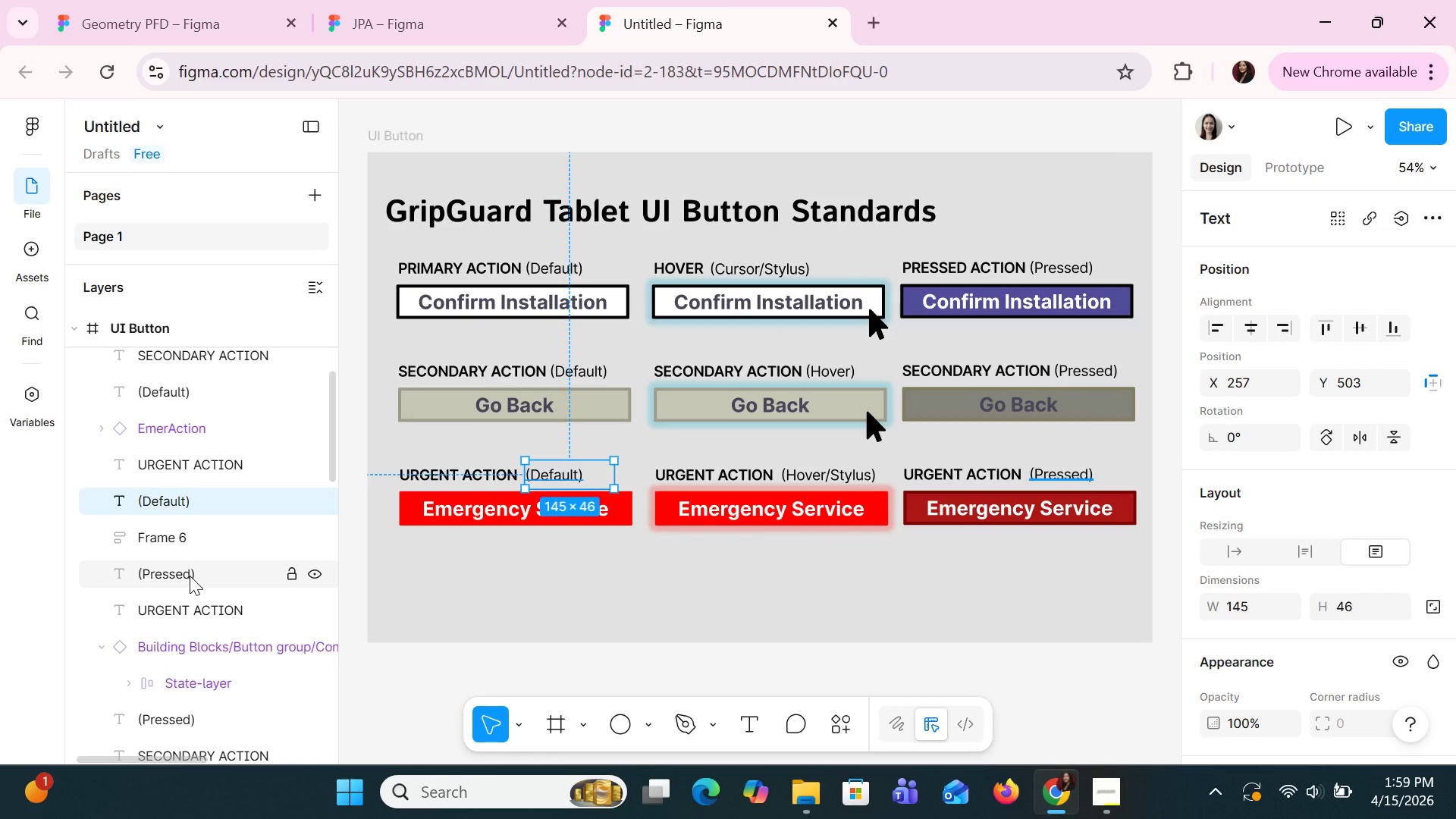 
left_click([721, 315])
 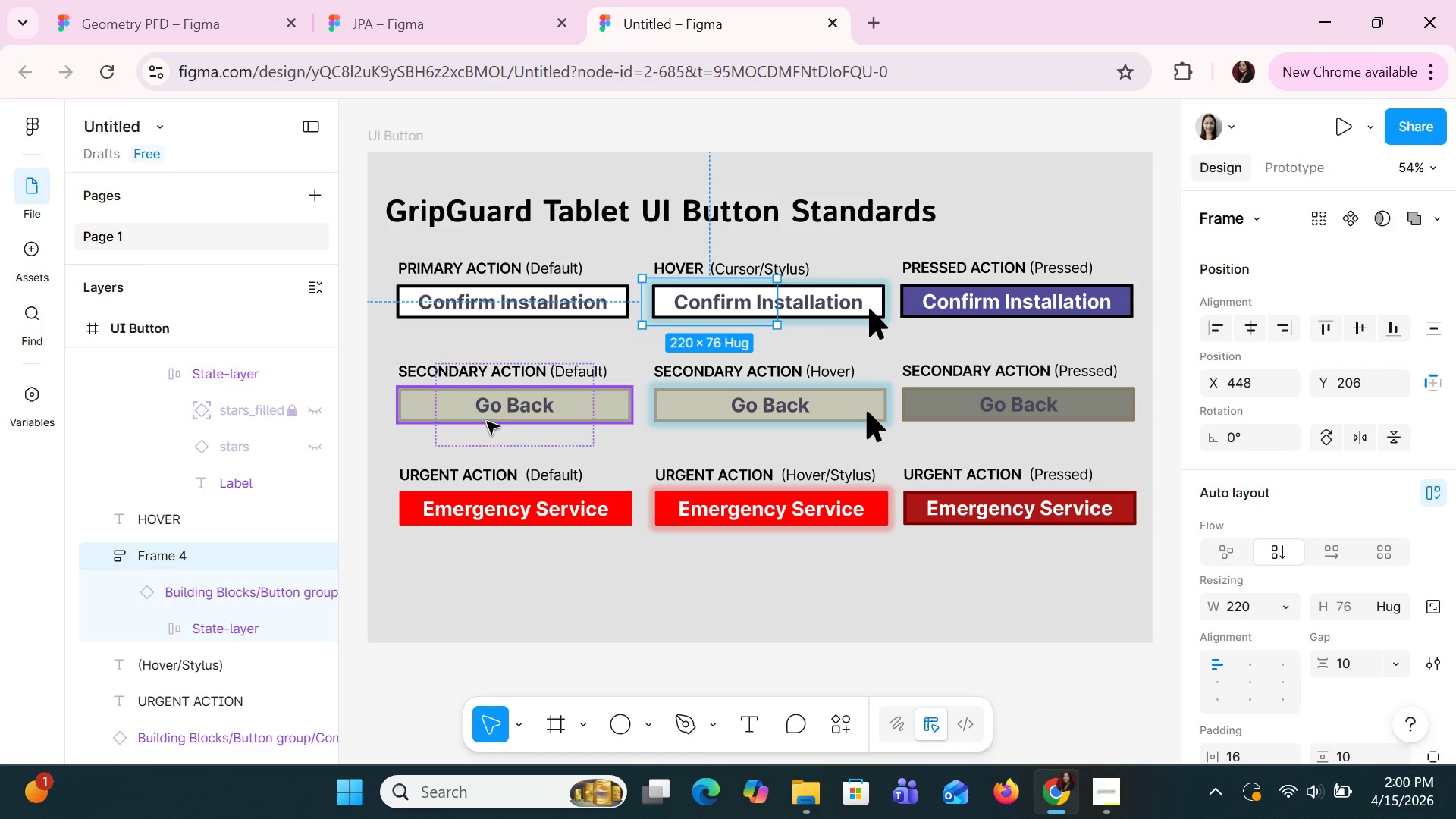 
wait(87.81)
 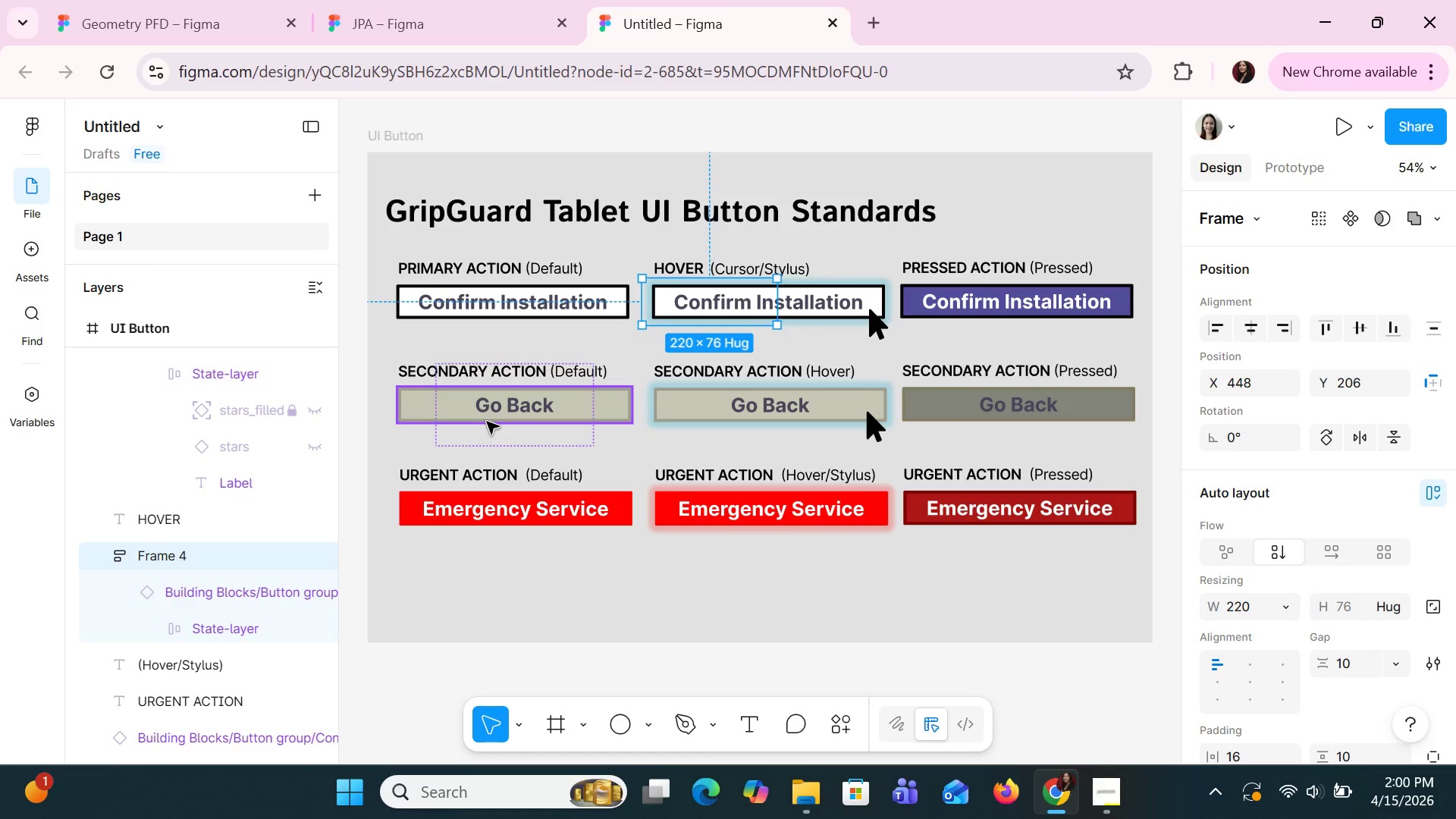 
left_click([874, 367])
 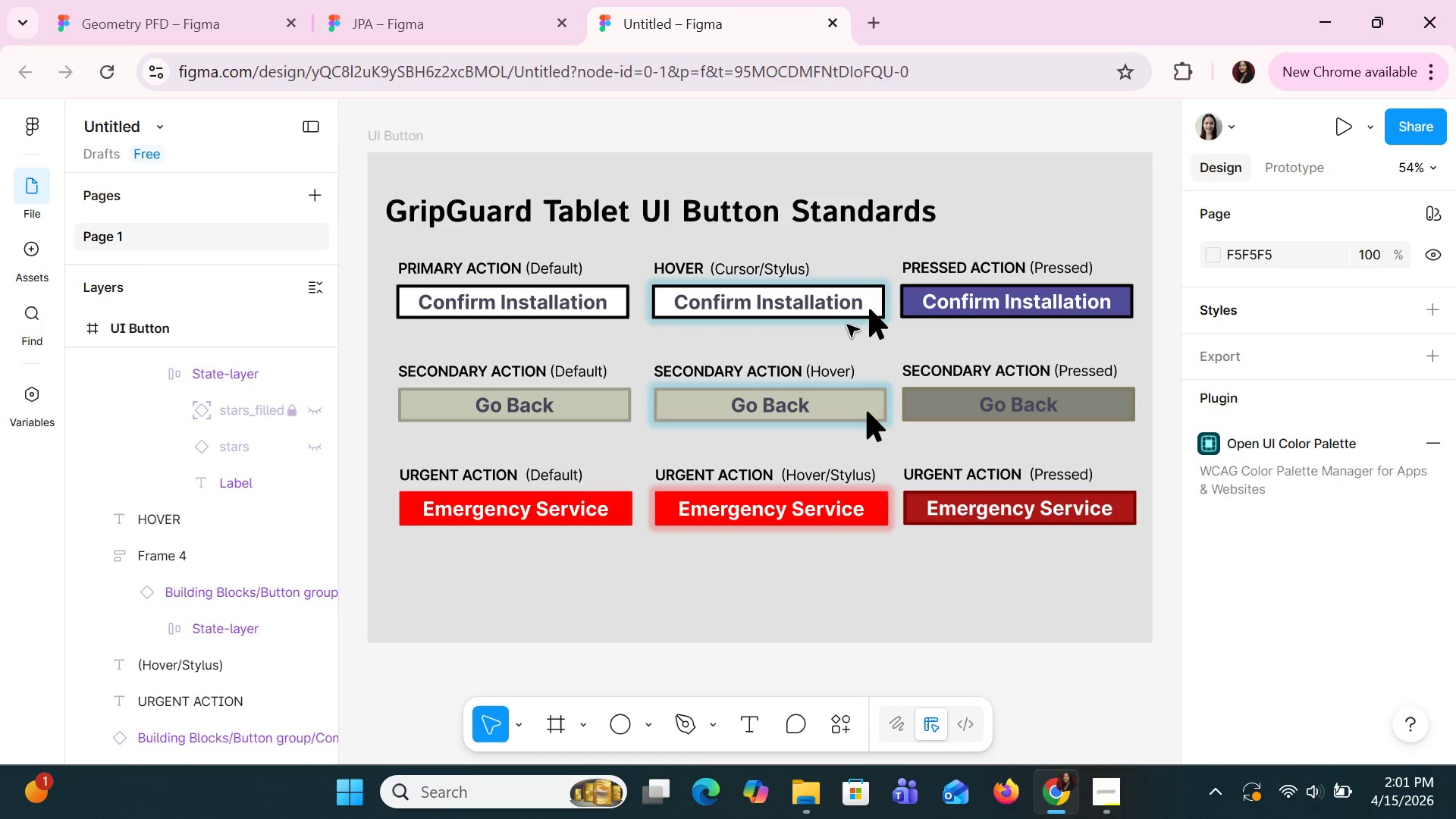 
left_click([847, 325])
 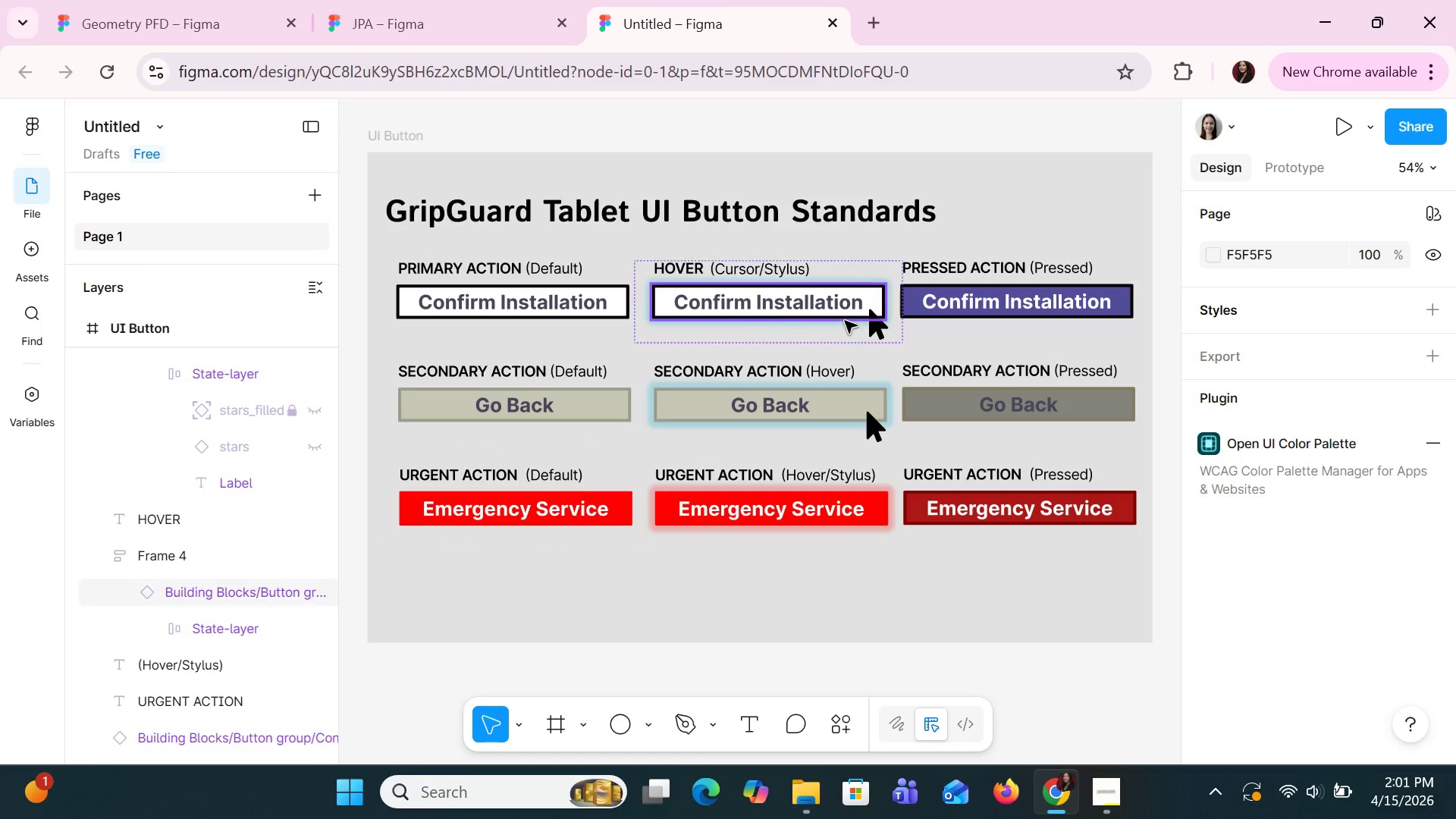 
left_click([845, 321])
 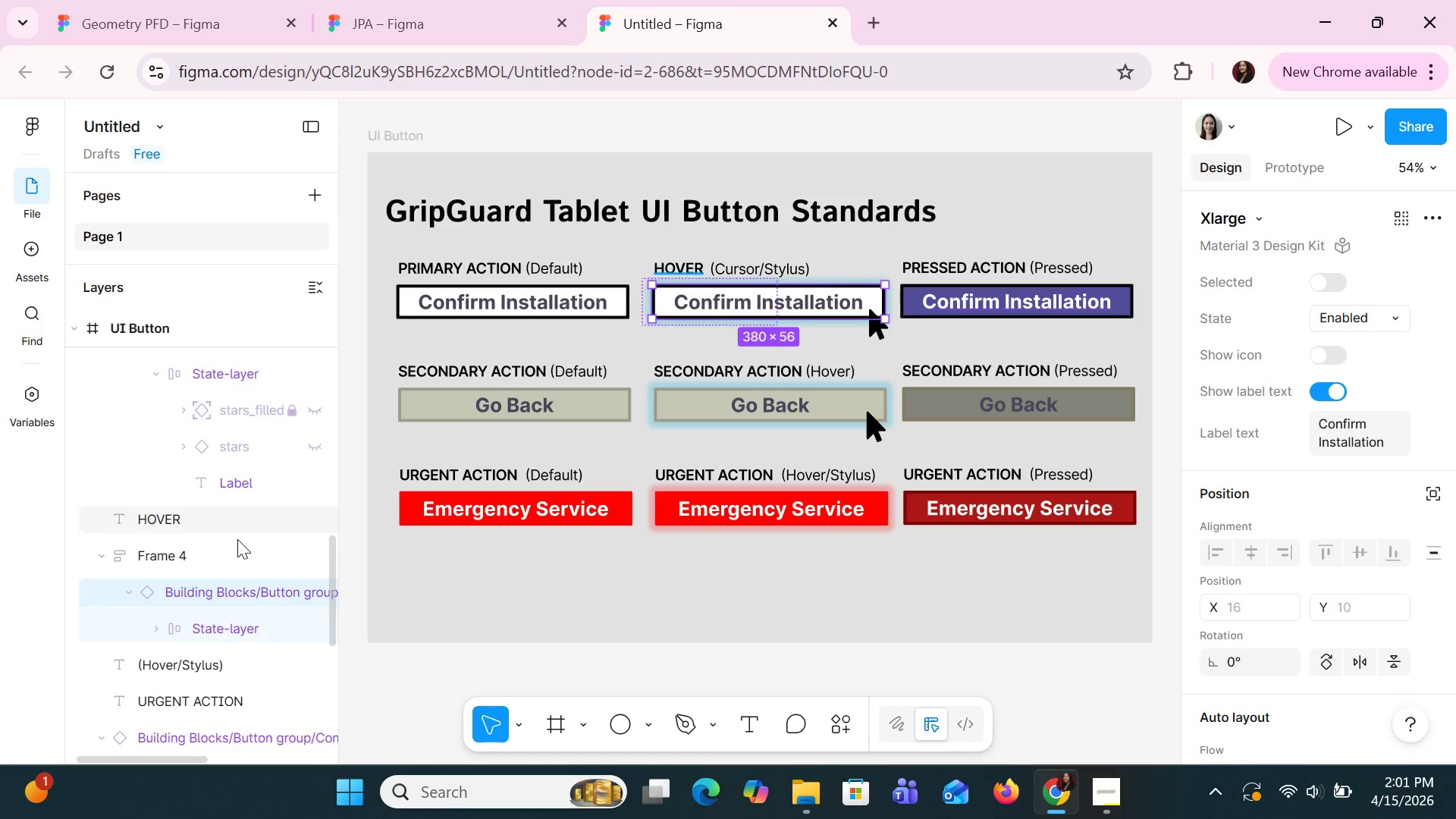 
left_click([224, 548])
 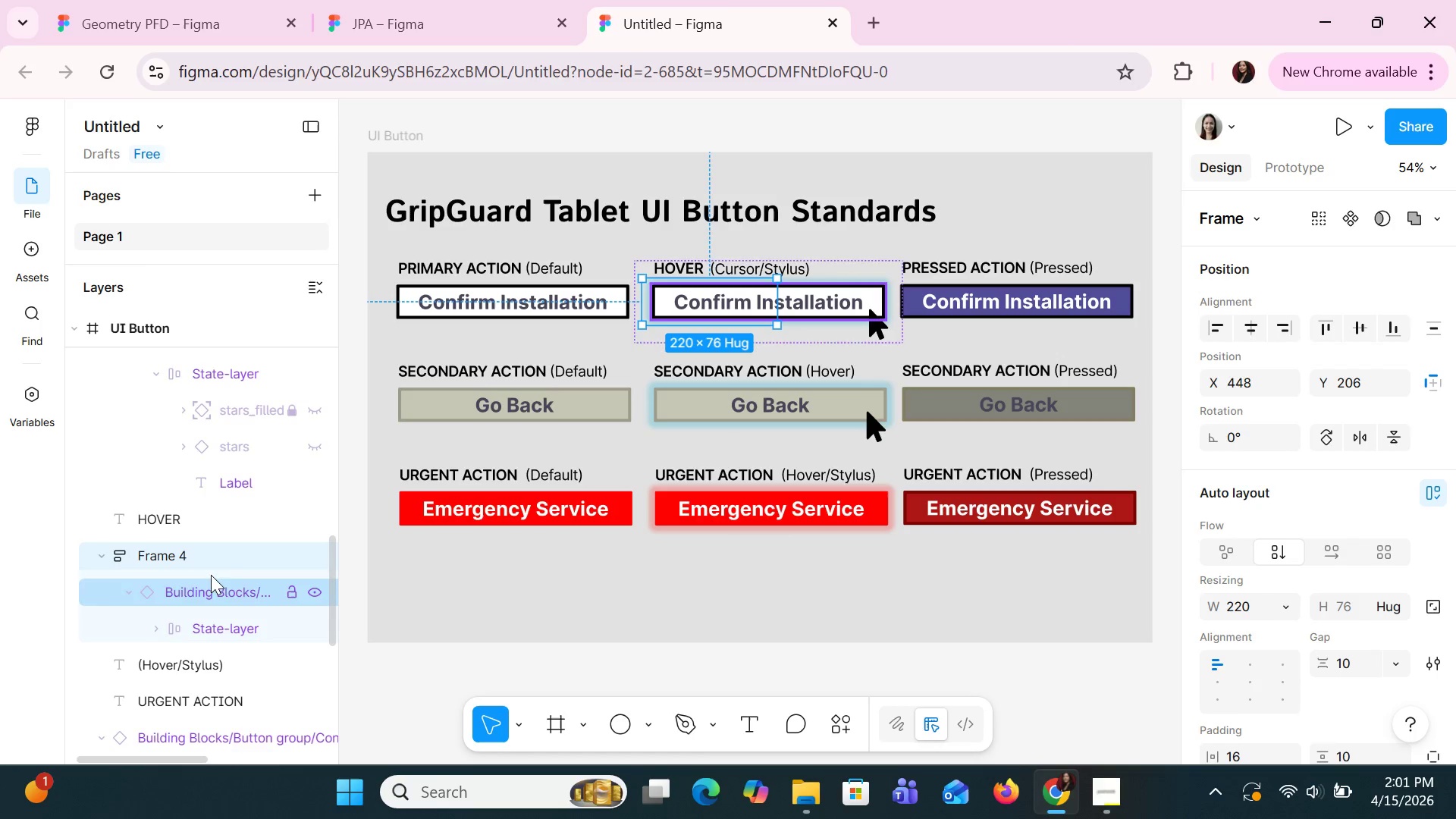 
left_click_drag(start_coordinate=[215, 557], to_coordinate=[275, 680])
 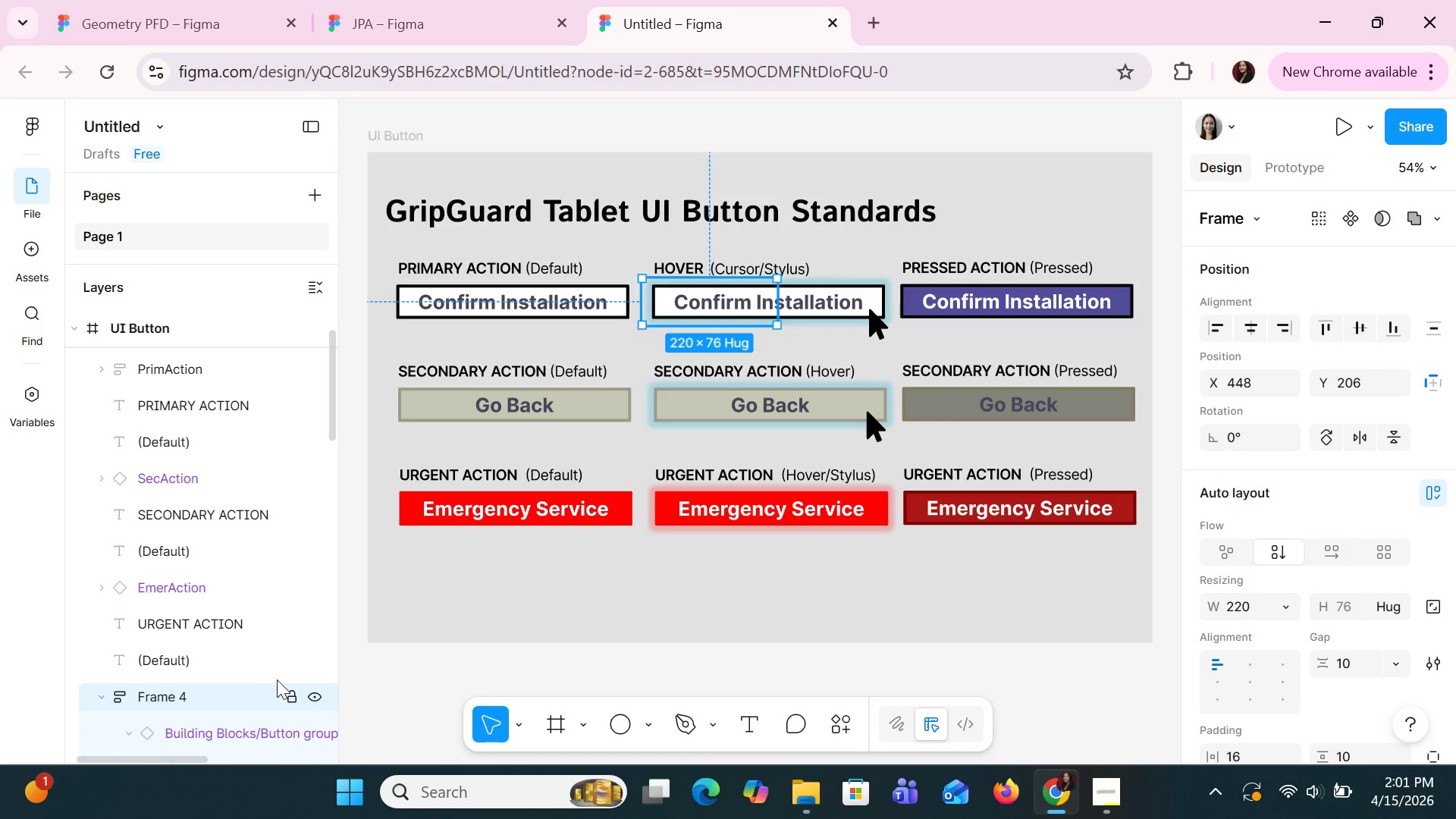 
scroll: coordinate [218, 439], scroll_direction: up, amount: 5.0
 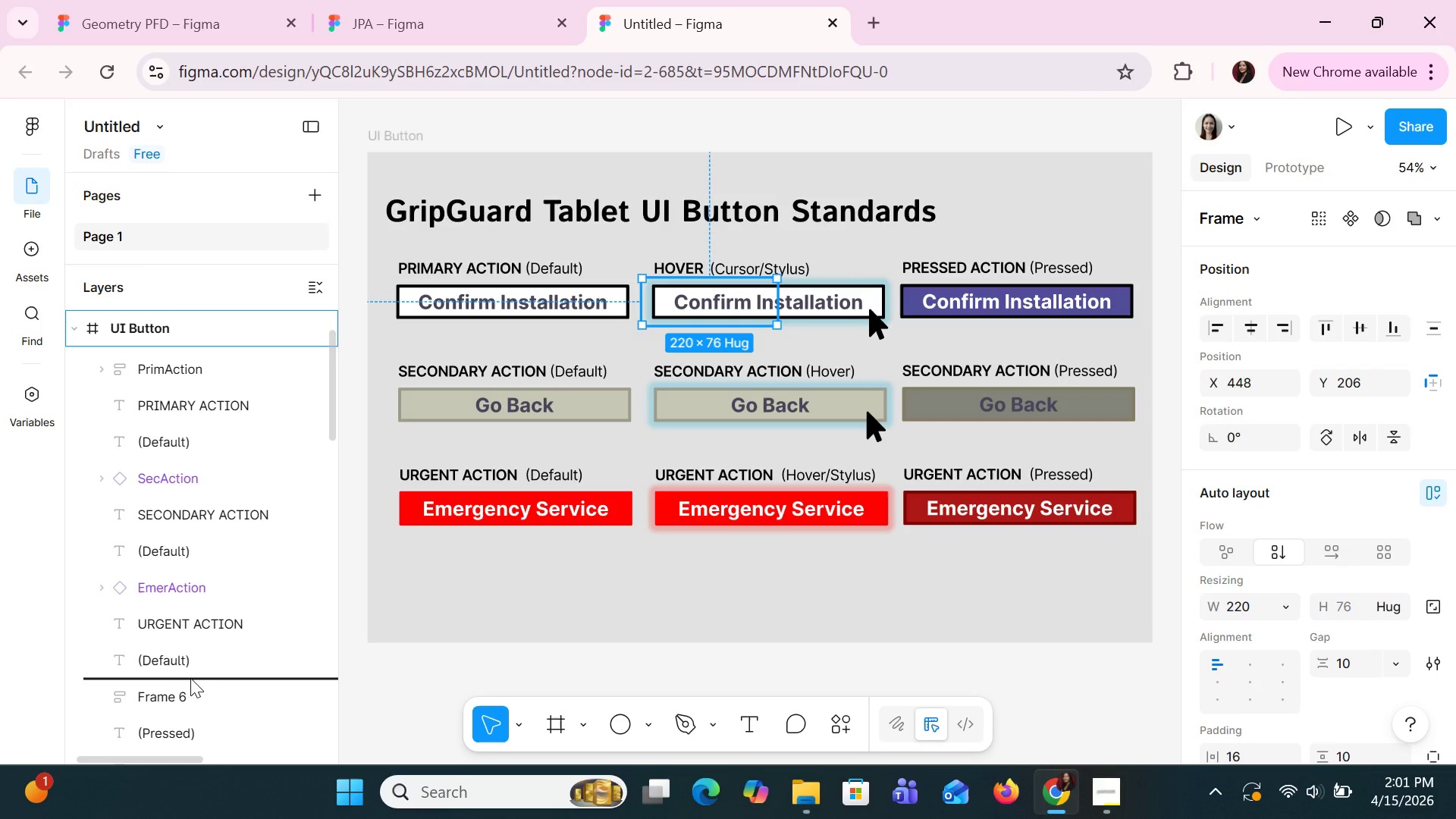 
scroll: coordinate [269, 666], scroll_direction: down, amount: 2.0
 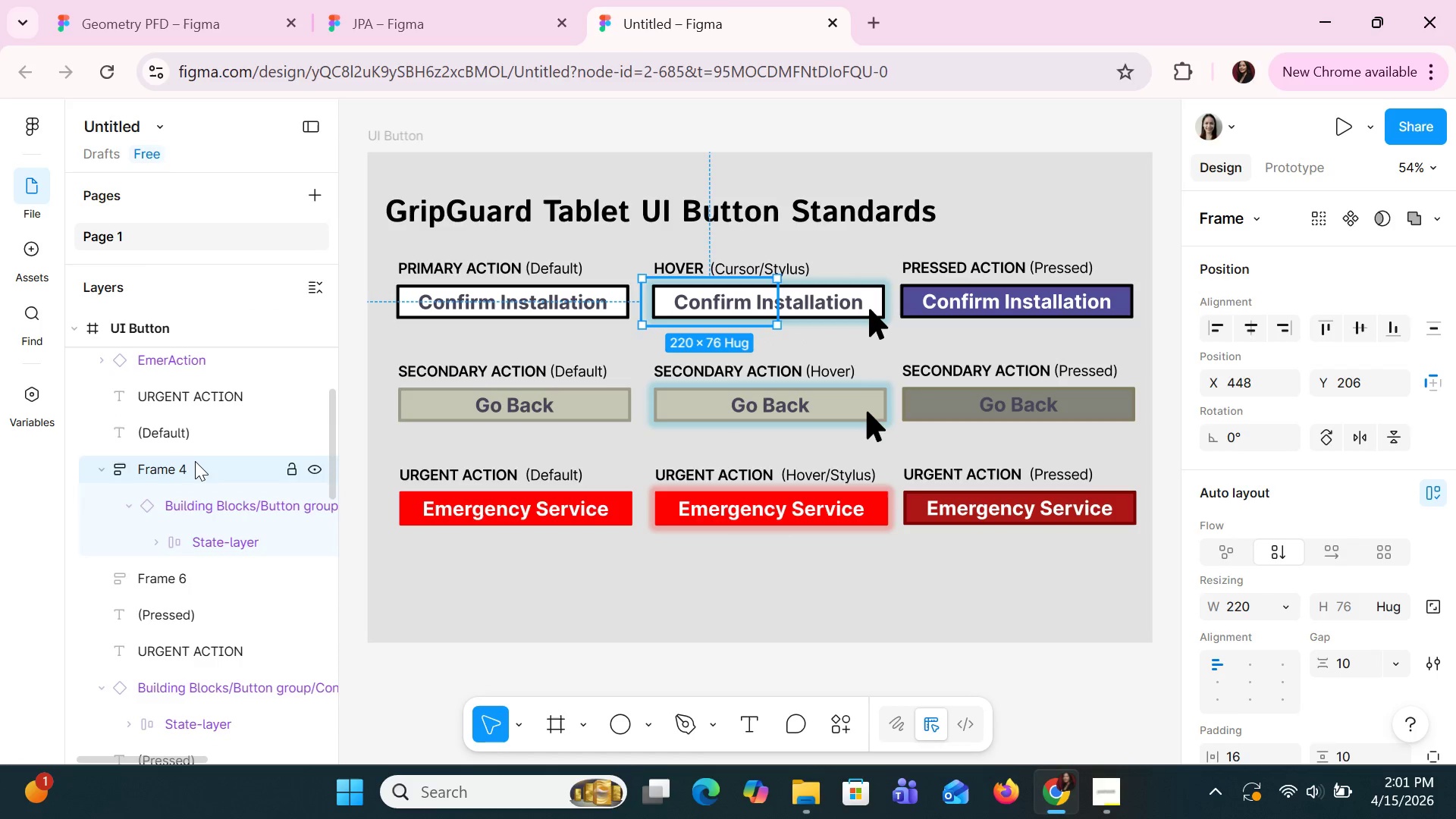 
left_click([195, 463])
 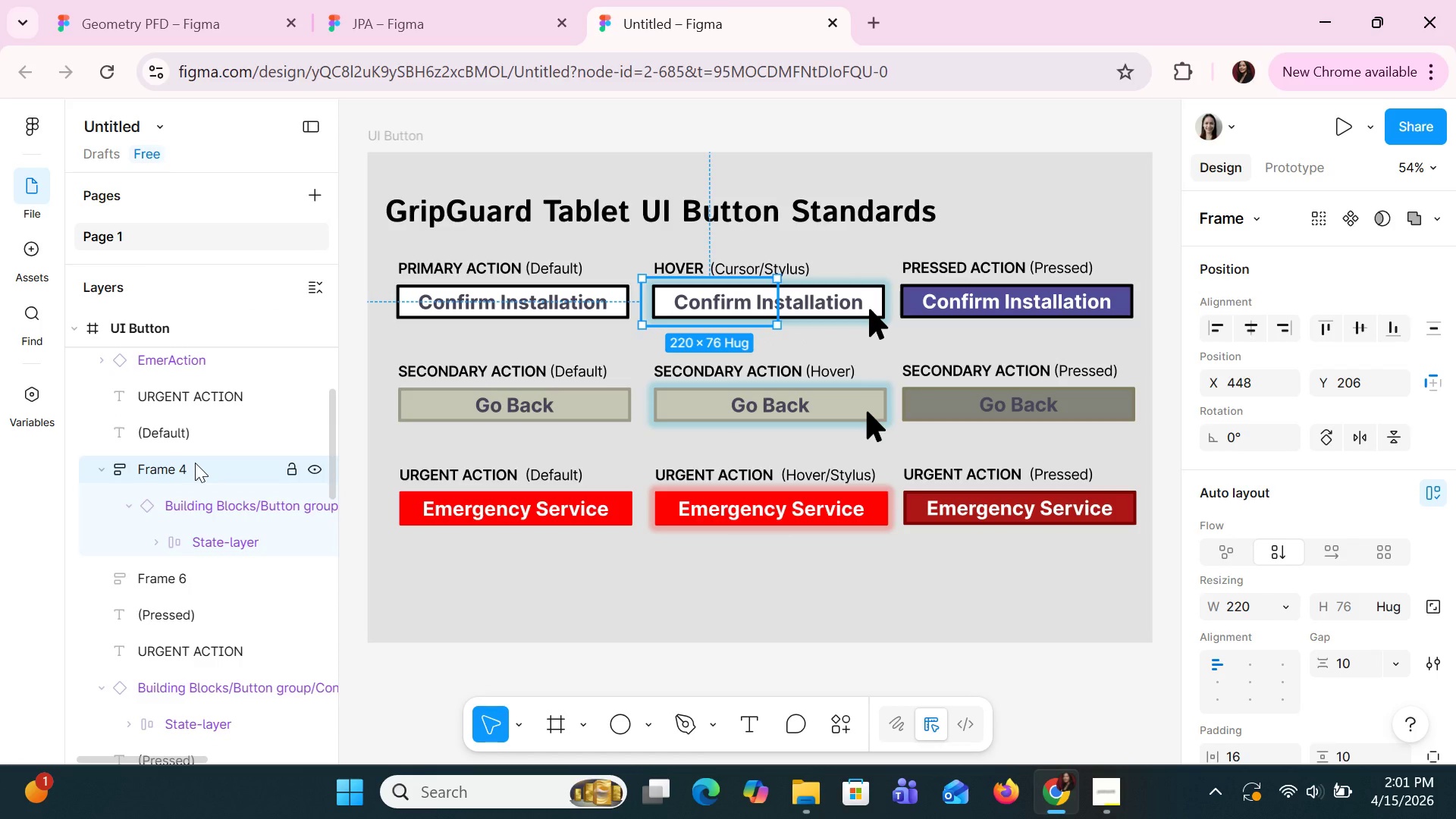 
double_click([195, 463])
 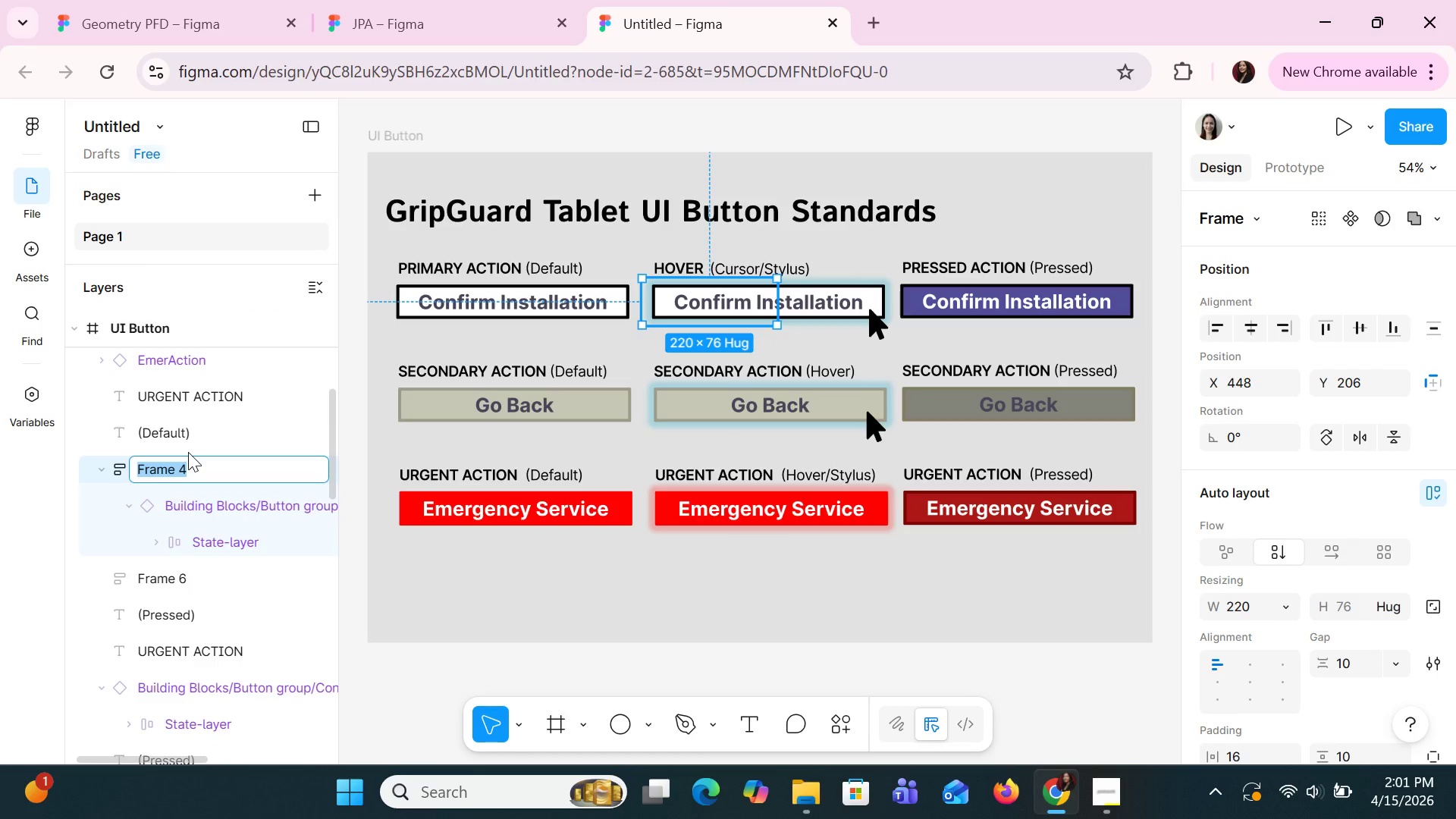 
type(HOVERAction)
 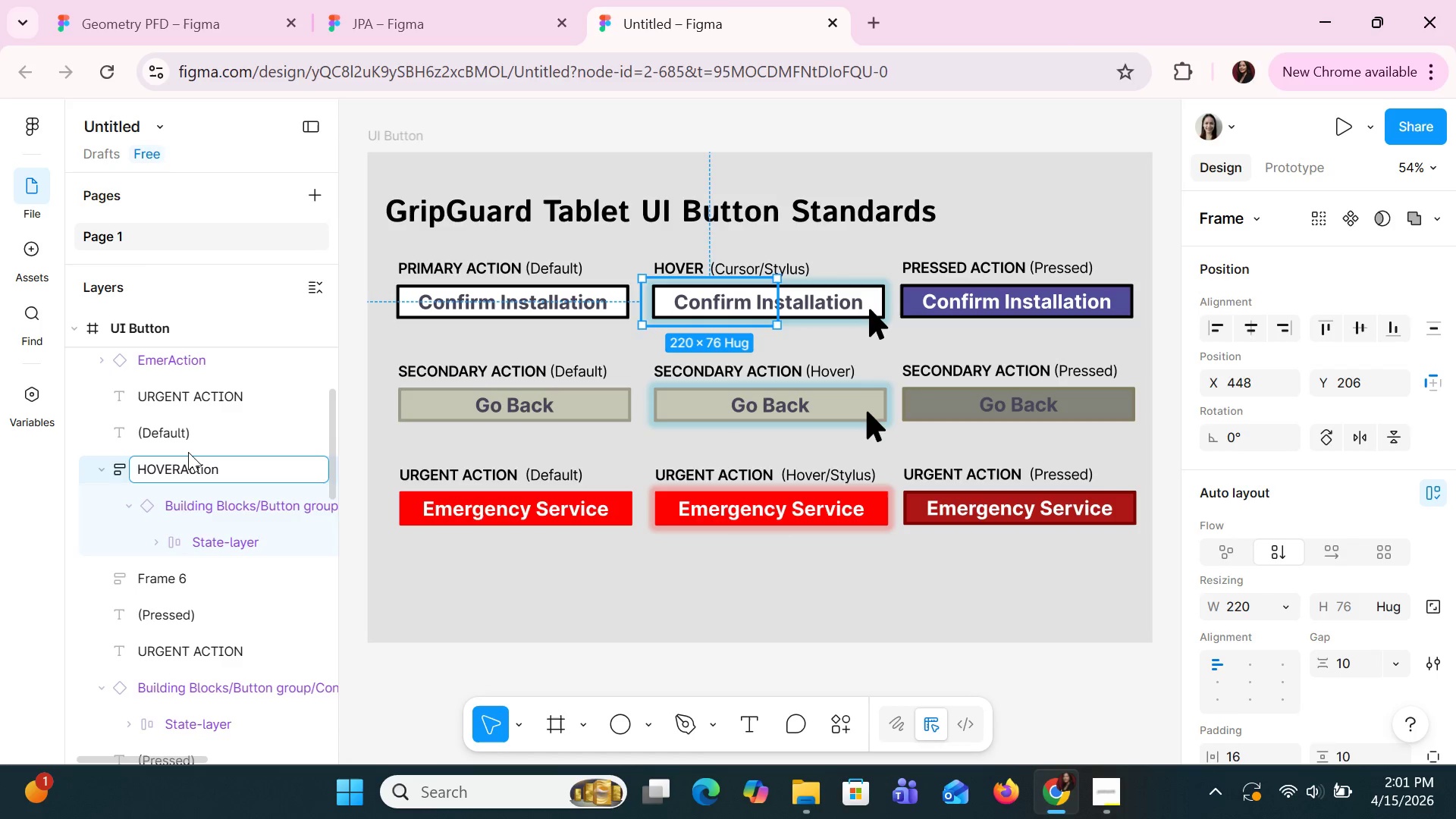 
wait(42.65)
 